 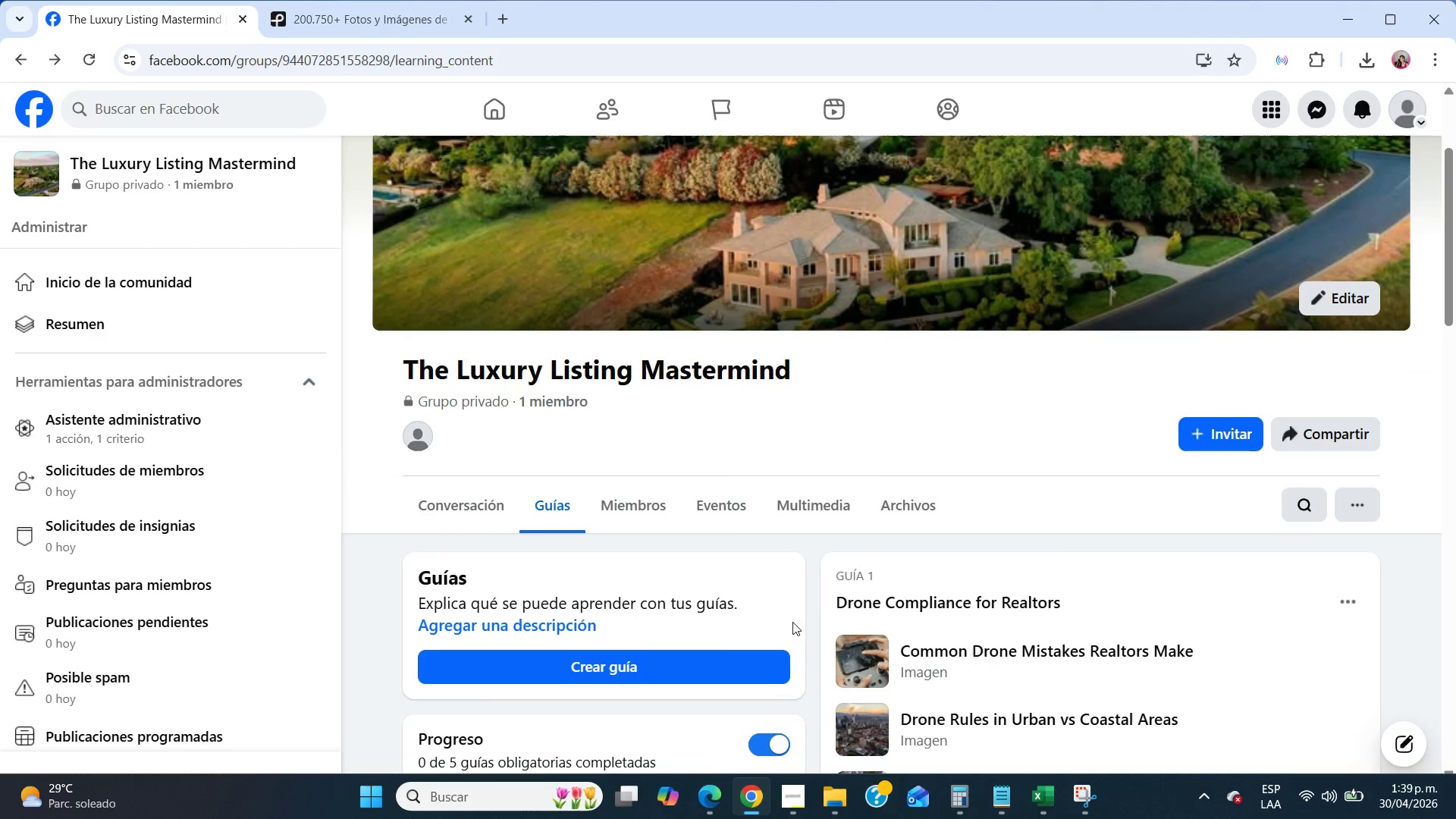 
left_click([472, 503])
 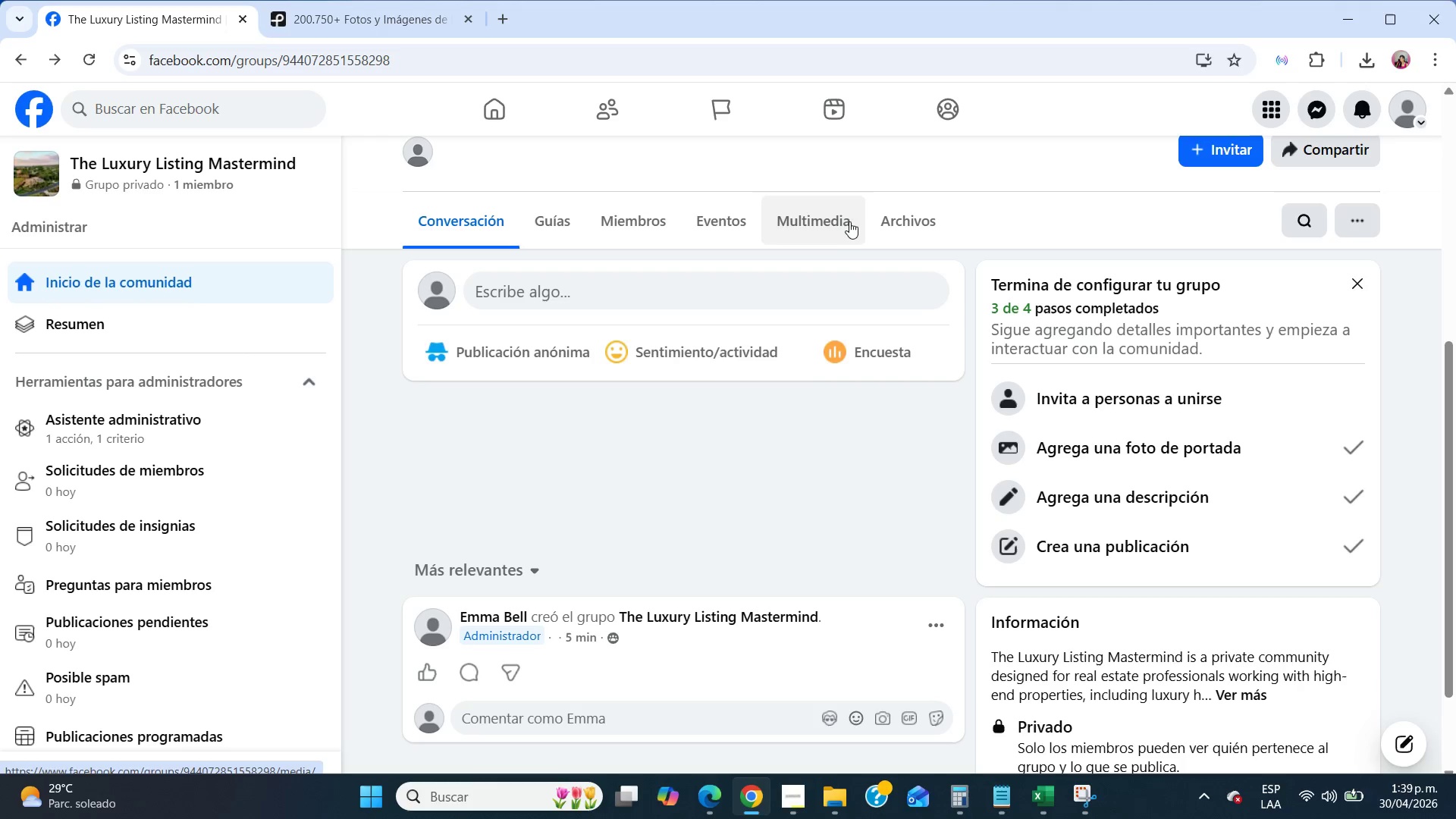 
left_click([557, 206])
 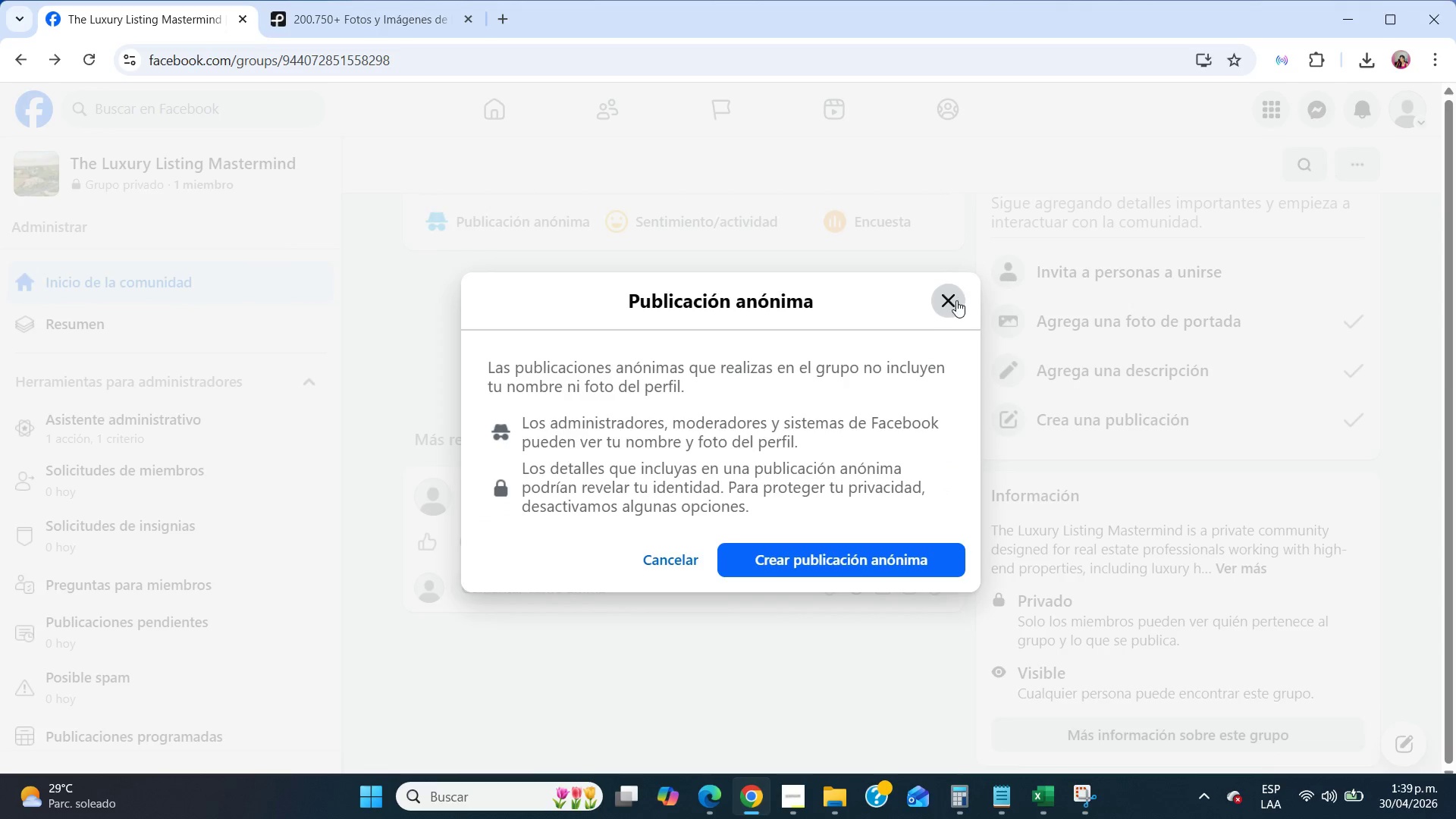 
scroll: coordinate [576, 473], scroll_direction: up, amount: 6.0
 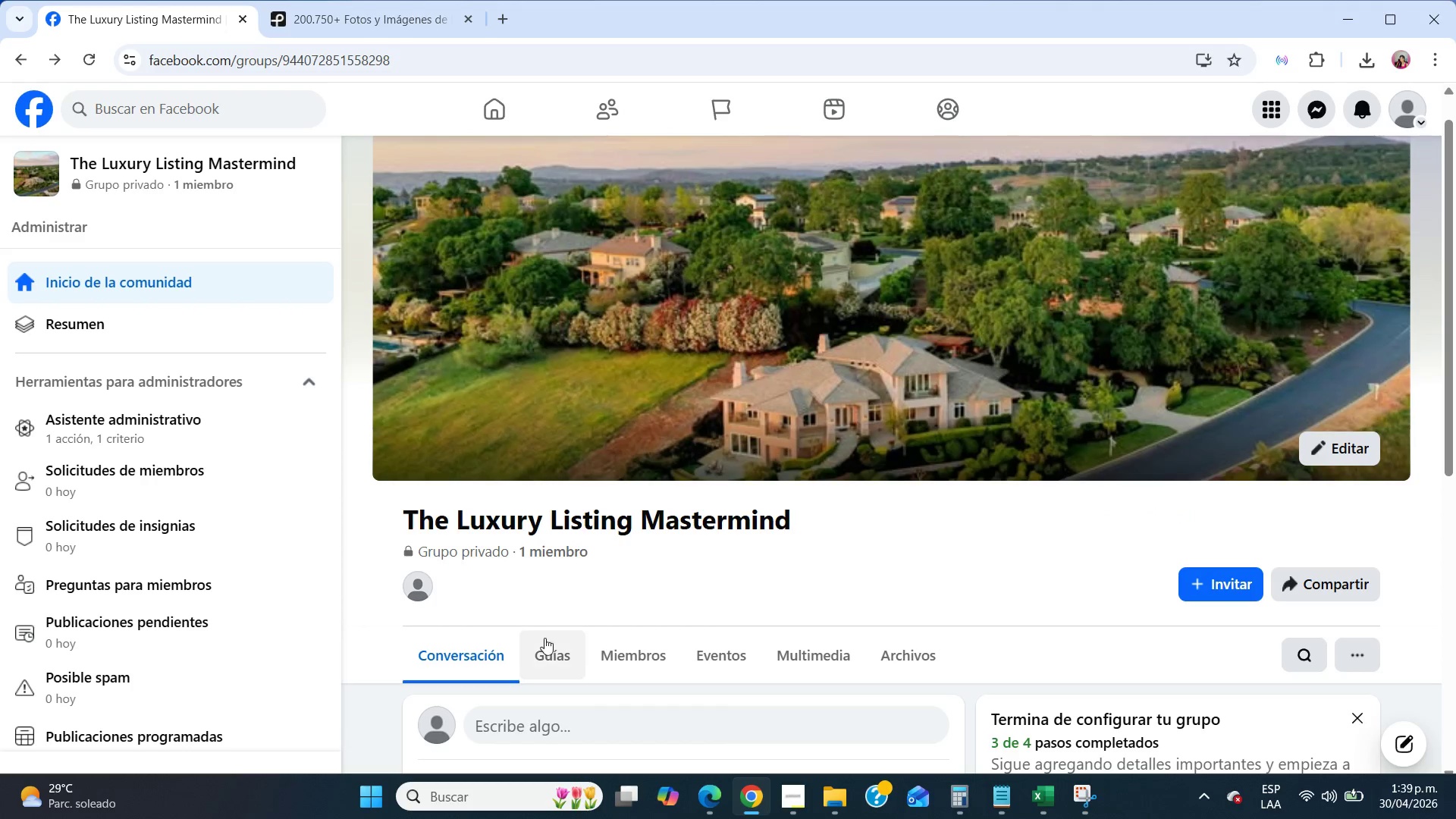 
left_click([544, 639])
 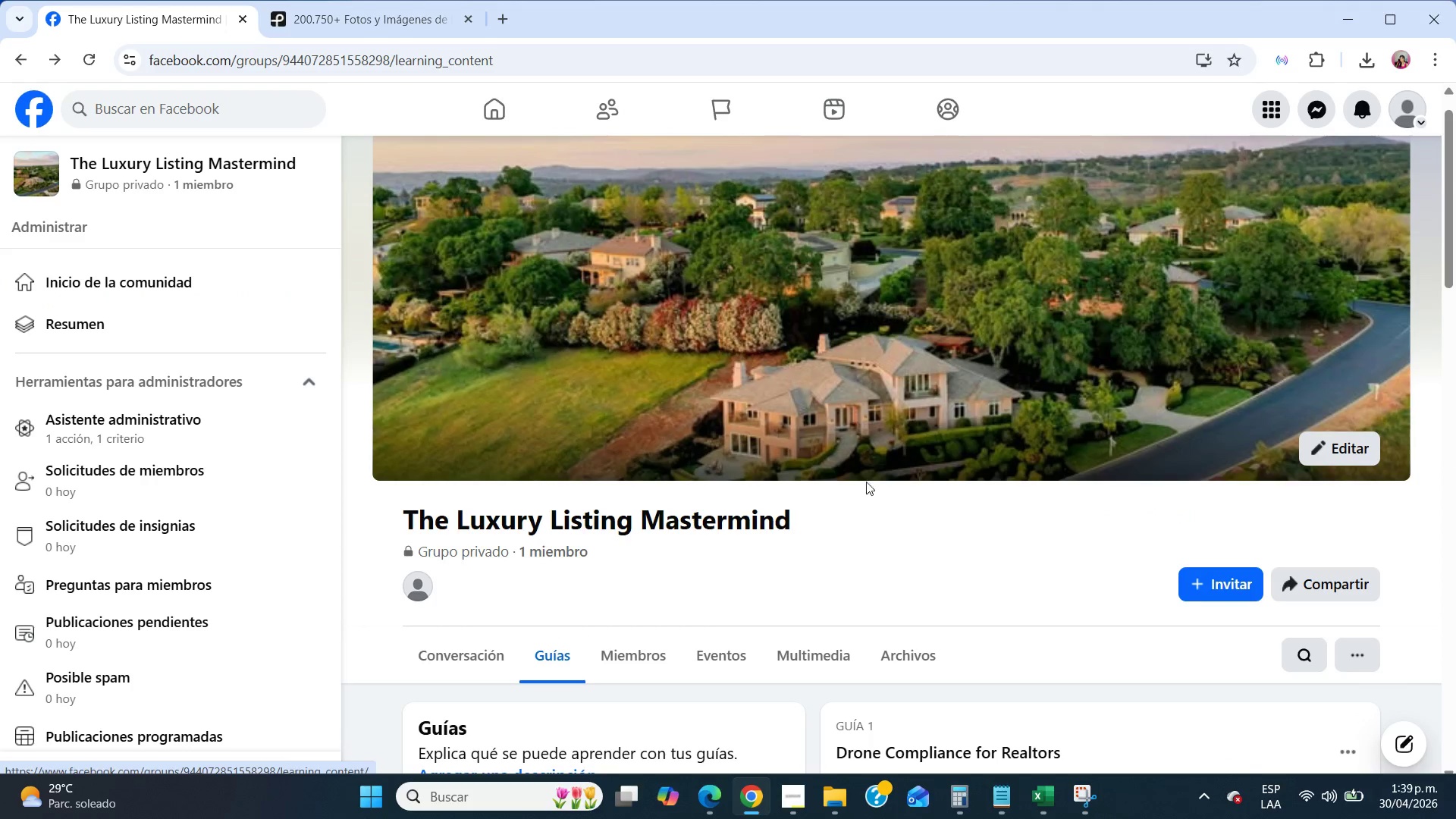 
scroll: coordinate [899, 471], scroll_direction: down, amount: 2.0
 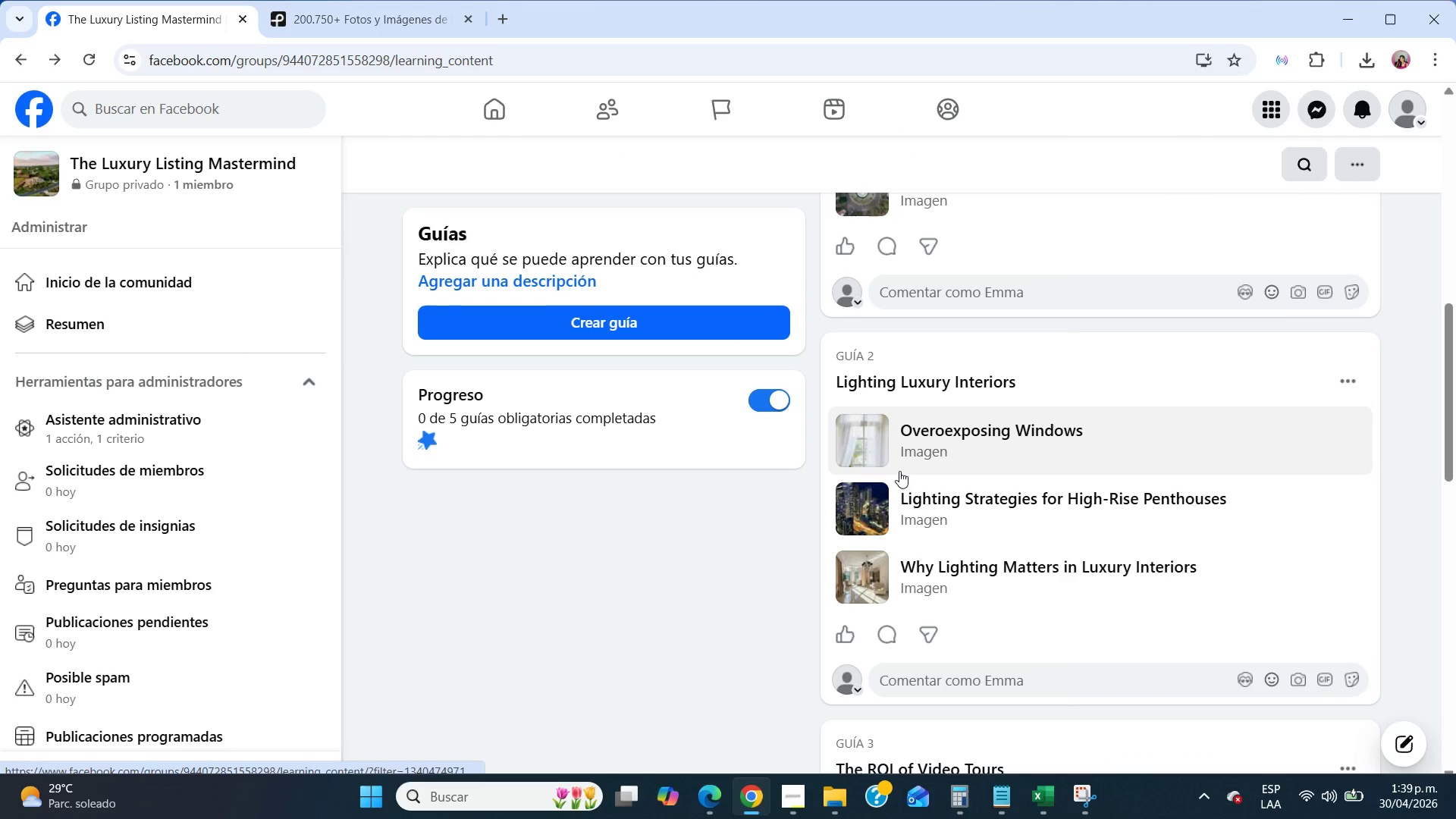 
scroll: coordinate [899, 471], scroll_direction: up, amount: 7.0
 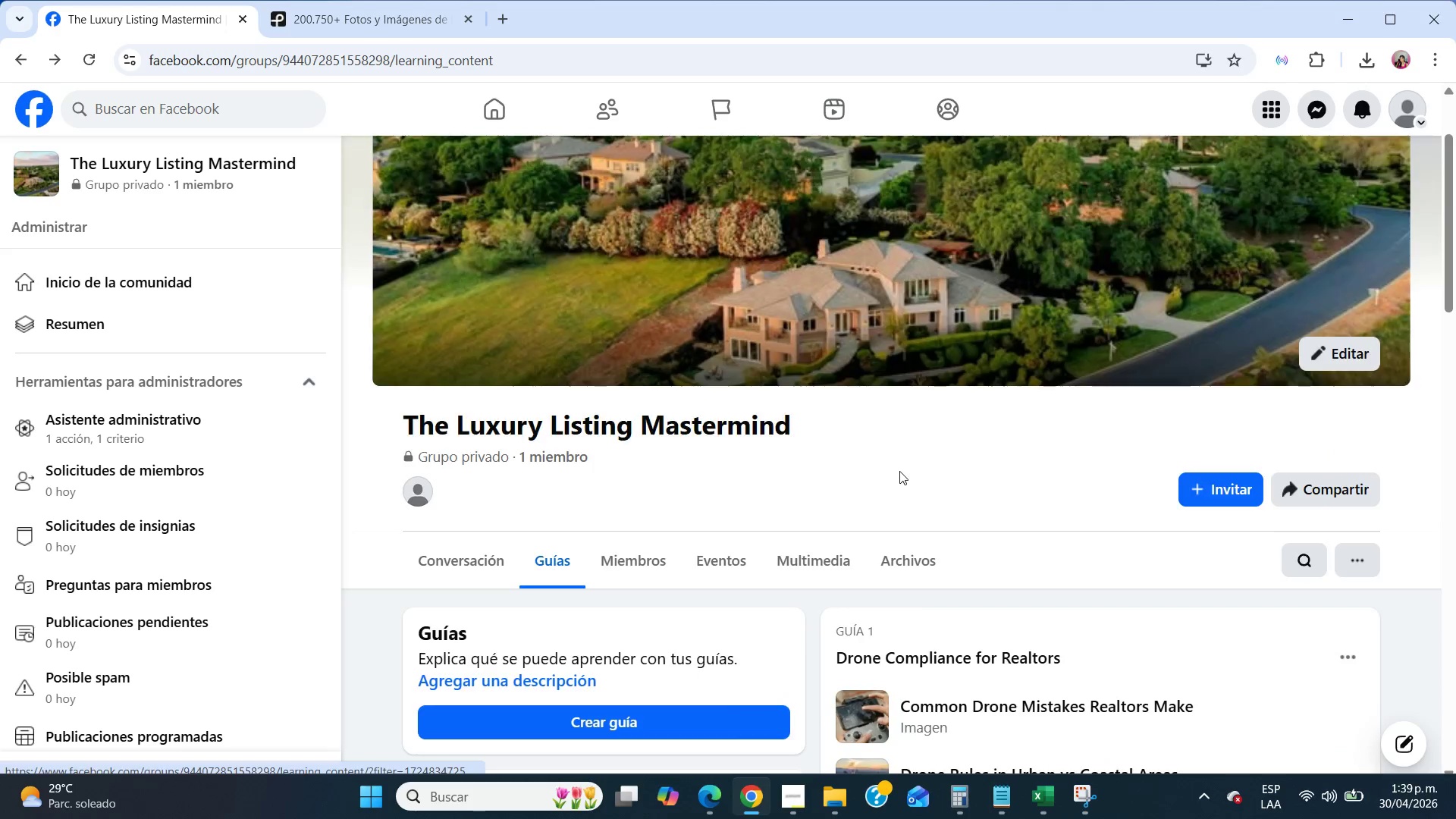 
scroll: coordinate [899, 471], scroll_direction: down, amount: 1.0
 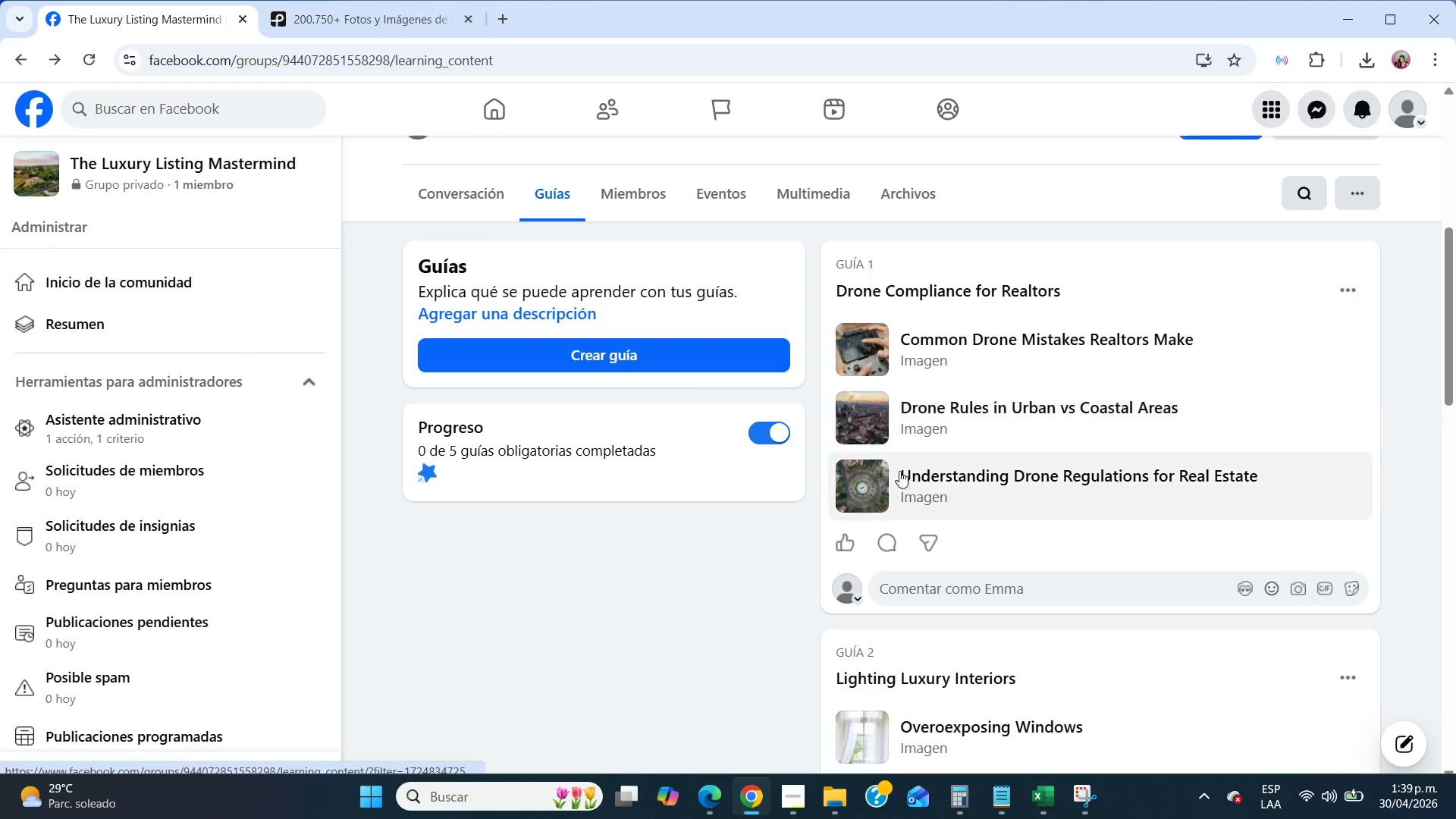 
scroll: coordinate [899, 471], scroll_direction: up, amount: 1.0
 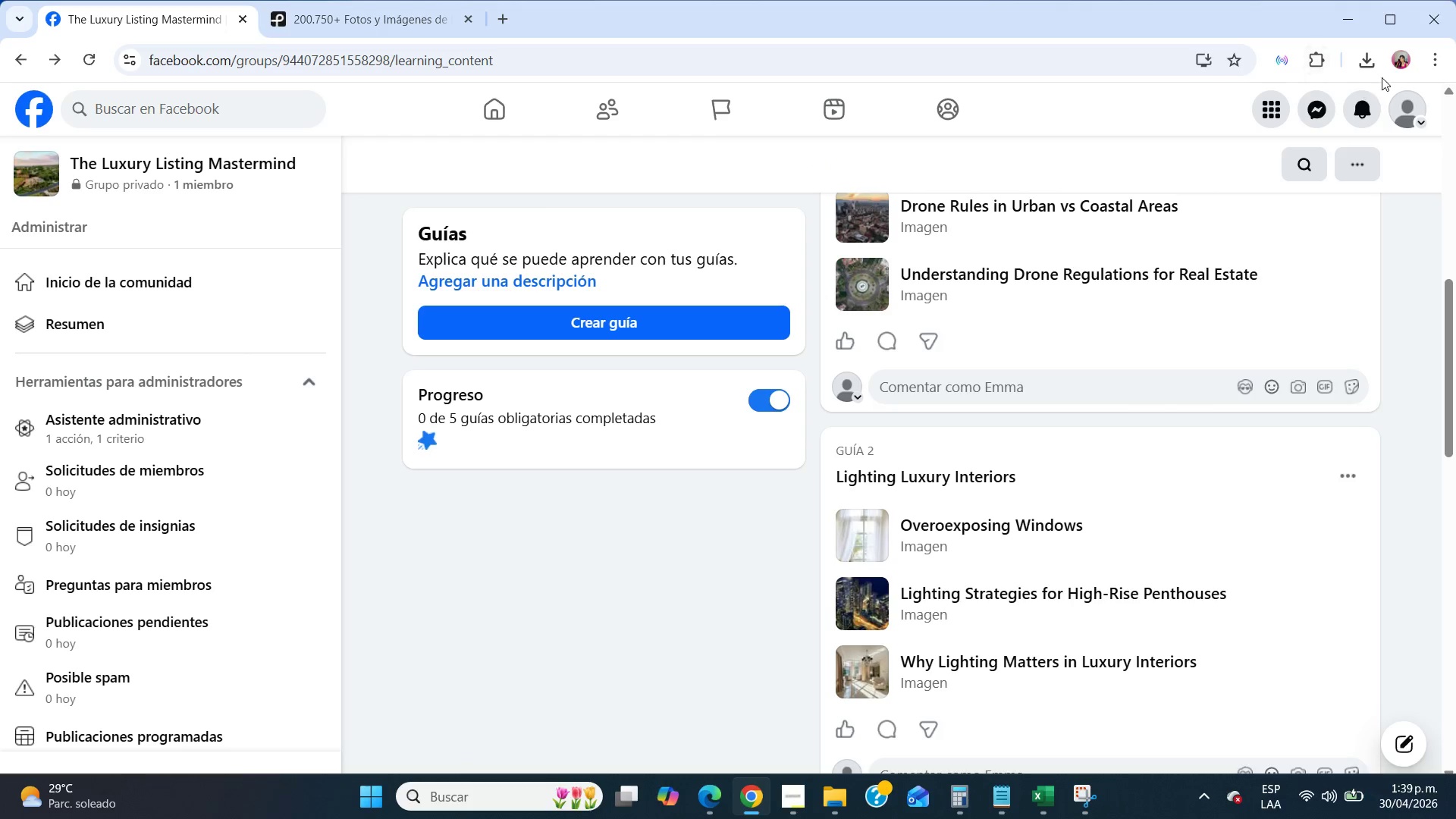 
left_click([1429, 64])
 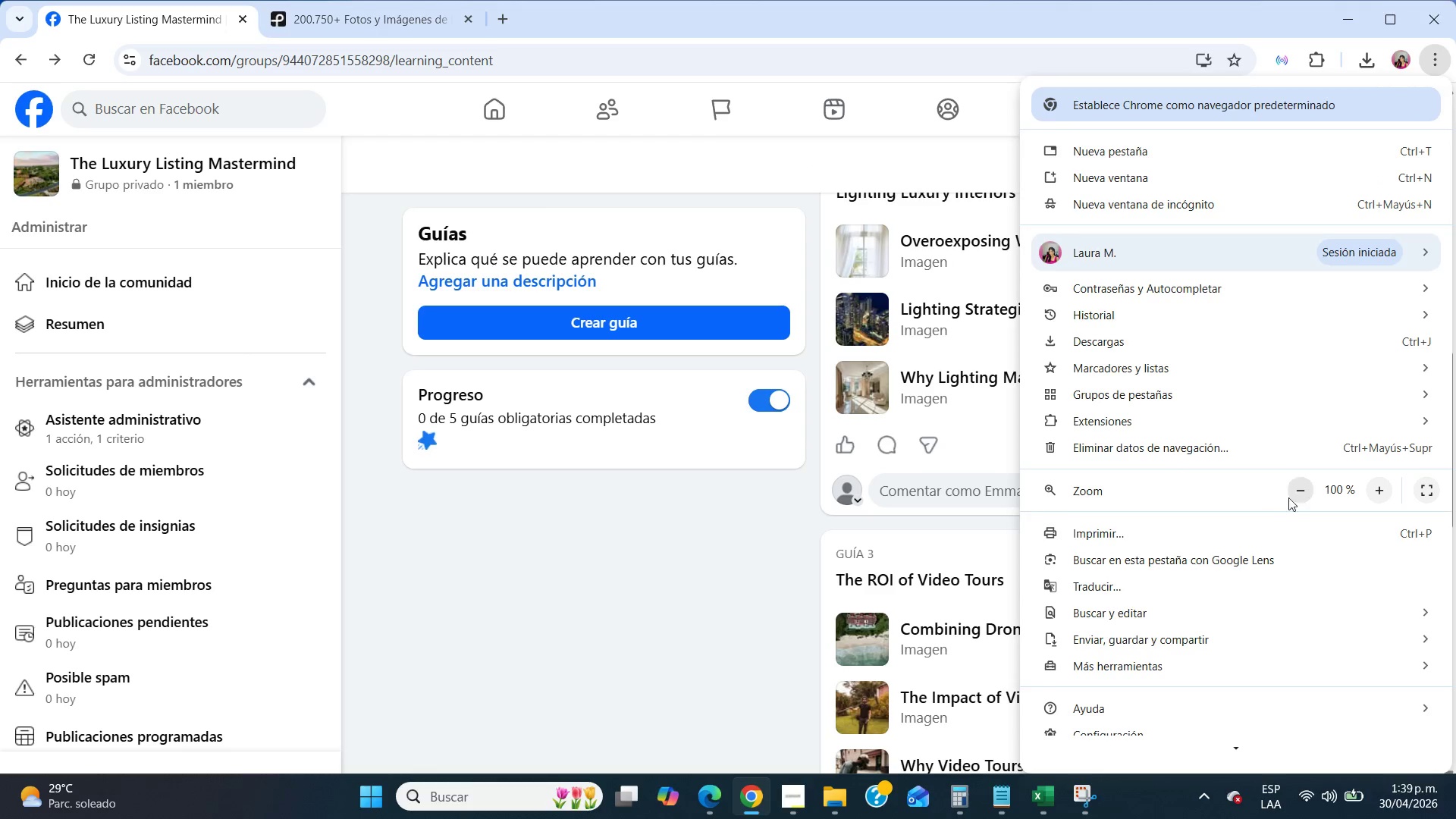 
double_click([1307, 497])
 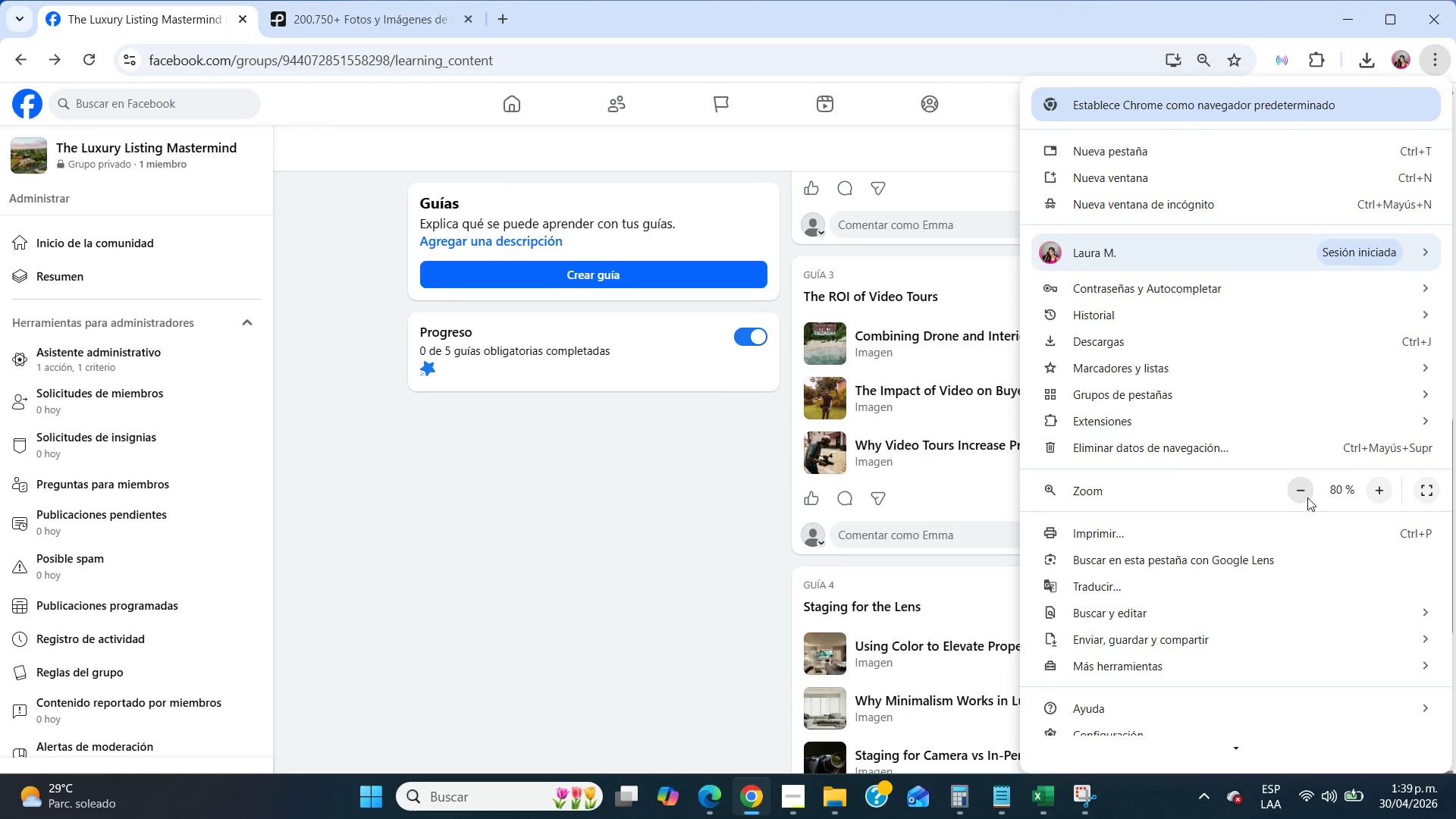 
left_click([593, 516])
 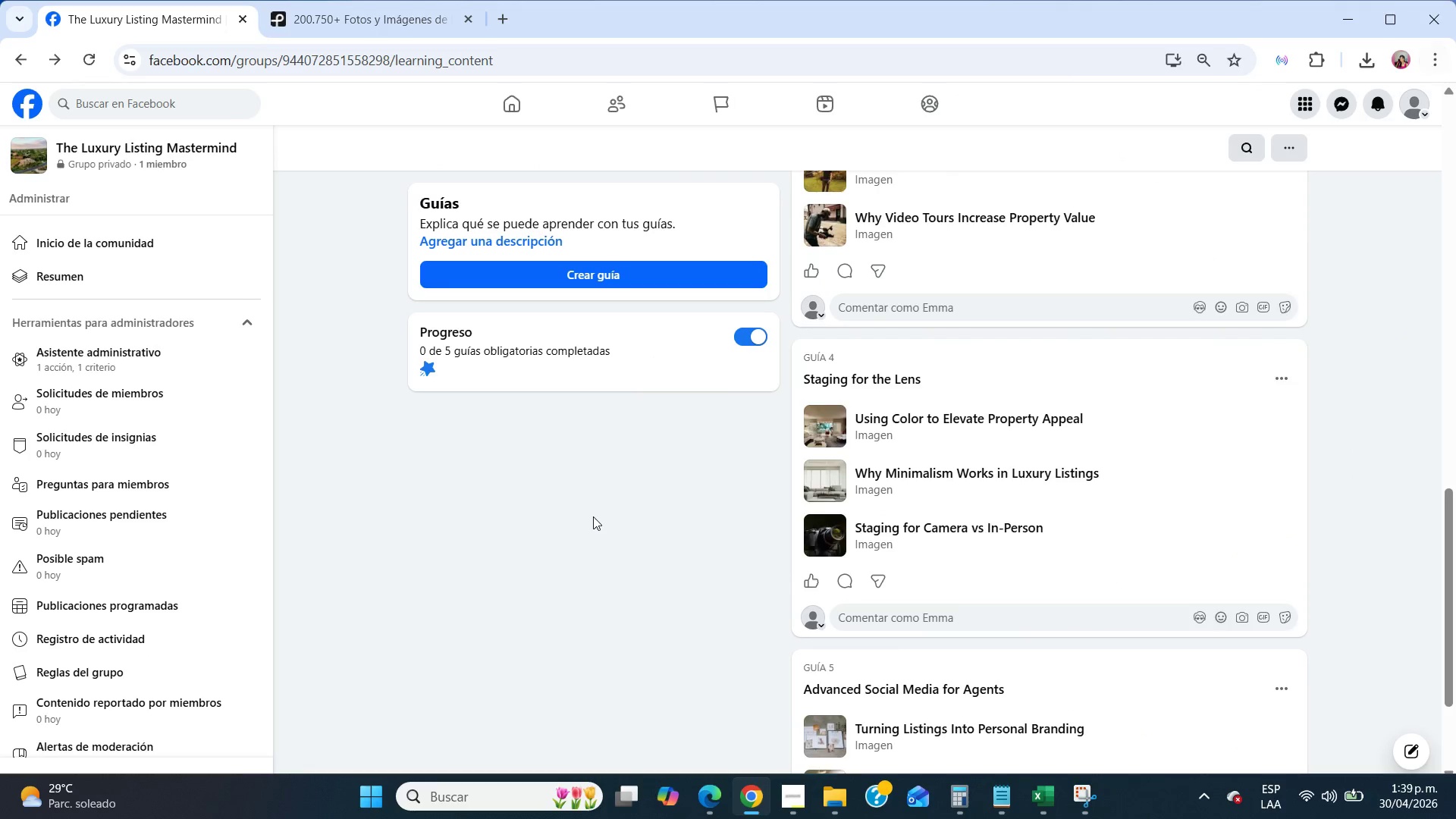 
scroll: coordinate [593, 516], scroll_direction: up, amount: 20.0
 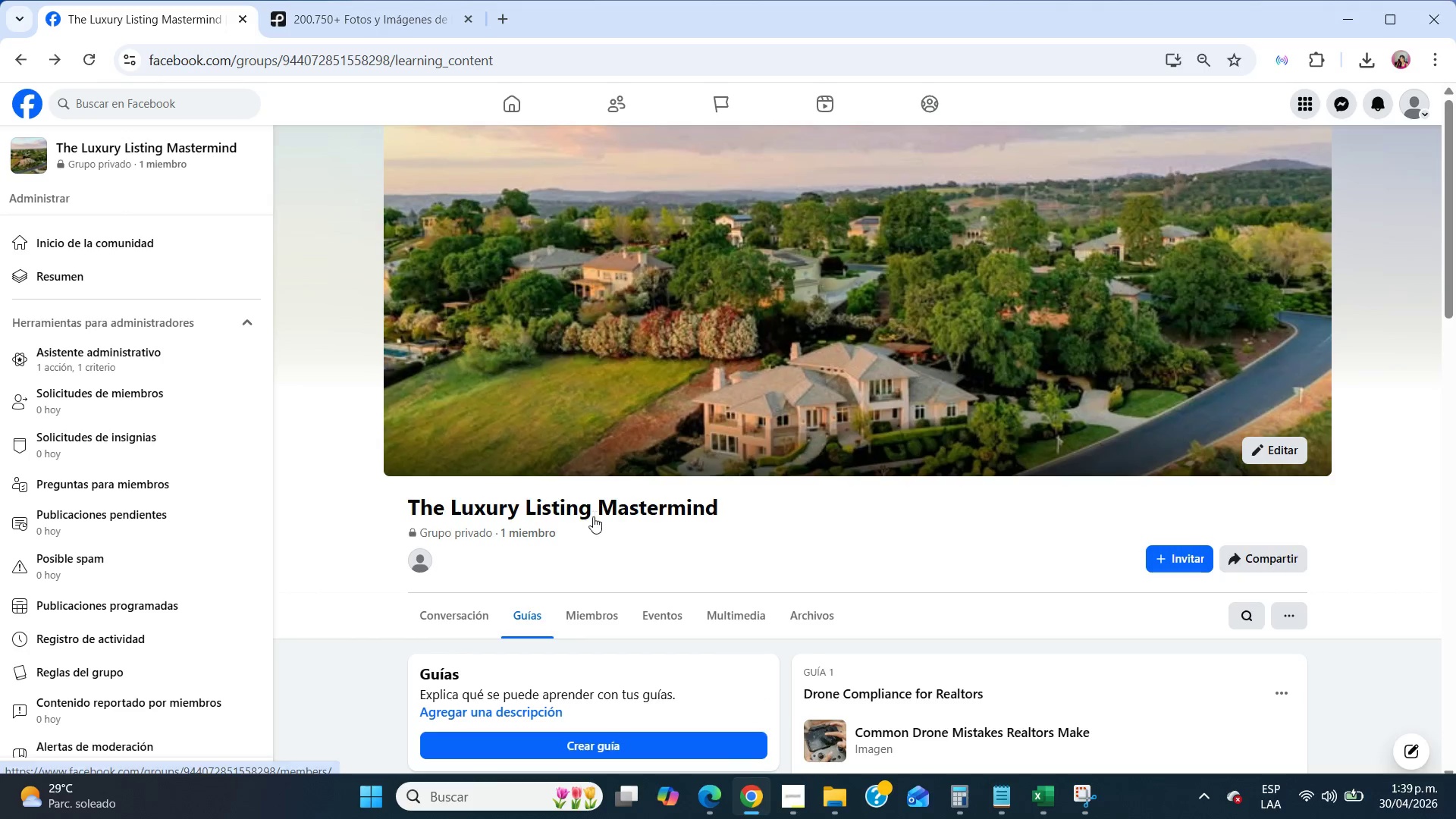 
scroll: coordinate [593, 516], scroll_direction: down, amount: 2.0
 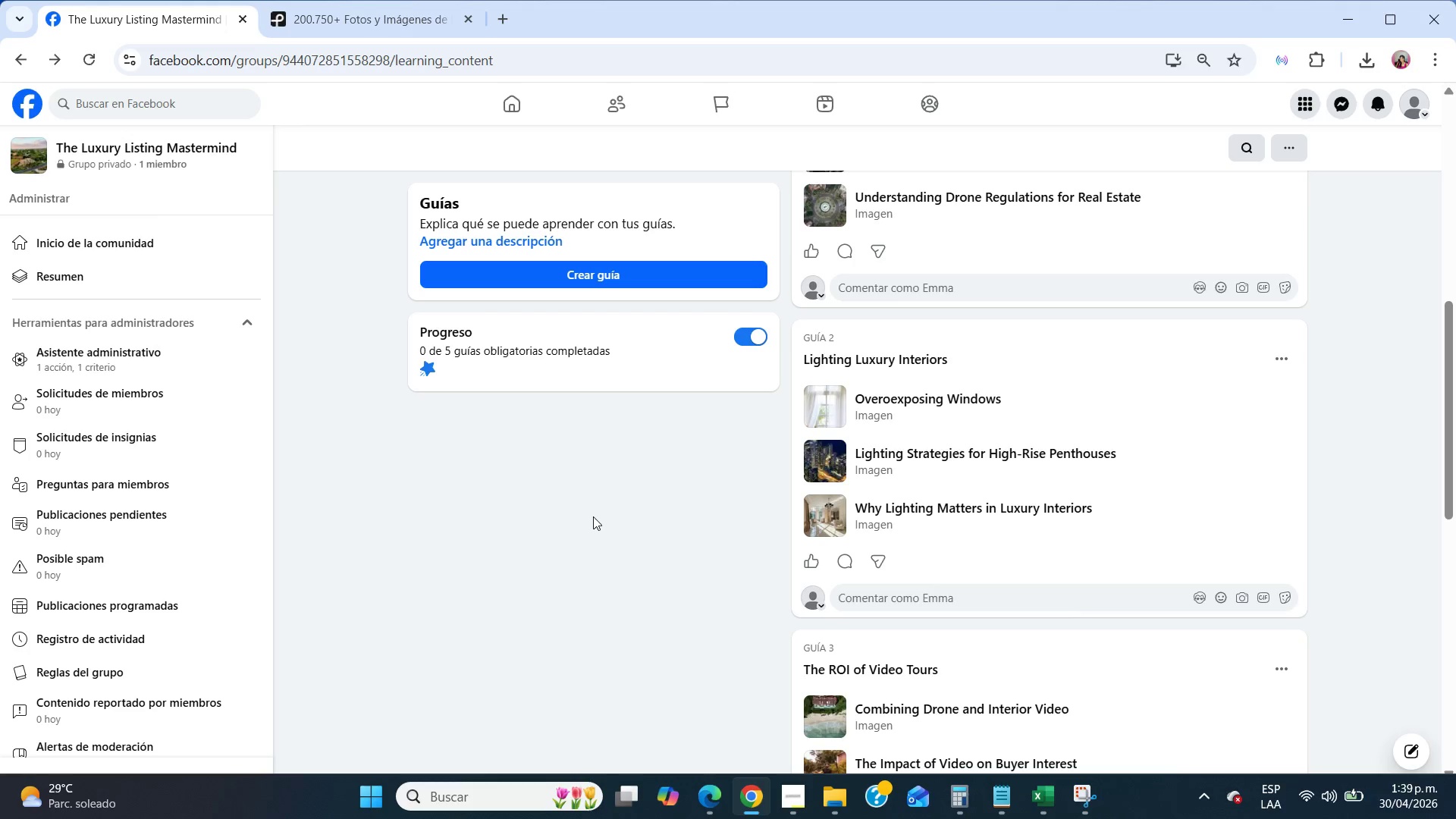 
scroll: coordinate [593, 516], scroll_direction: up, amount: 8.0
 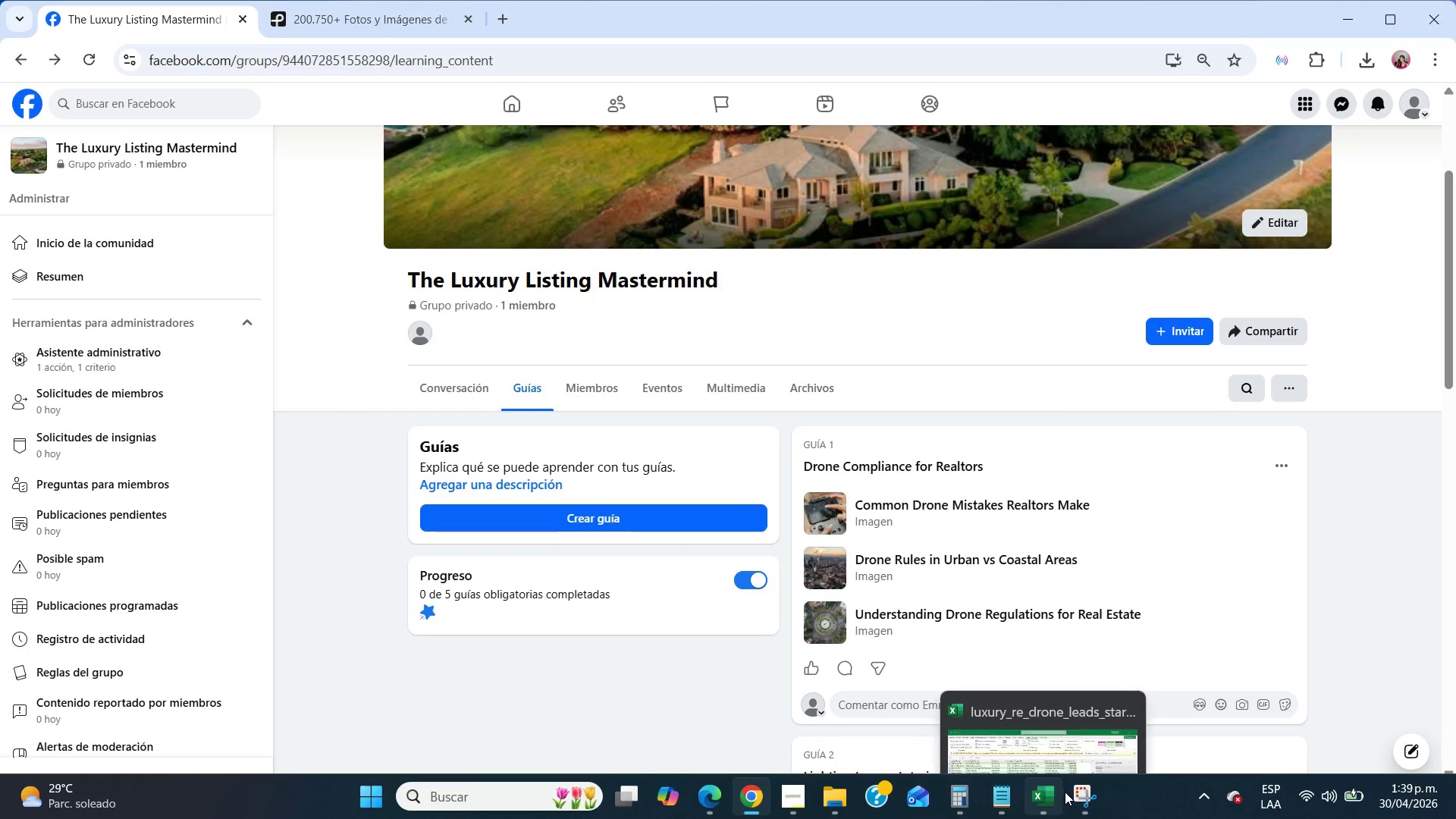 
left_click([1079, 792])
 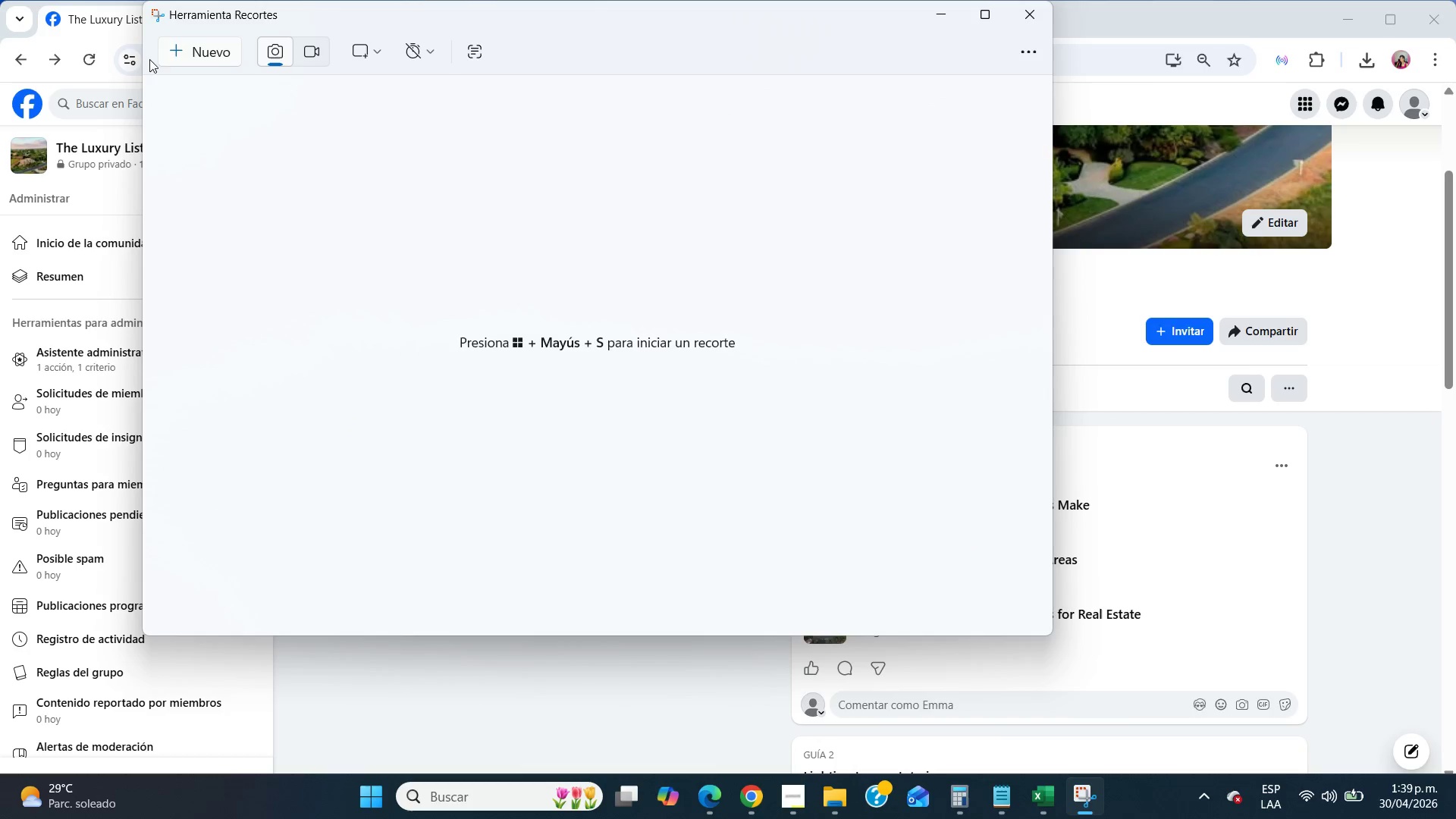 
left_click([171, 54])
 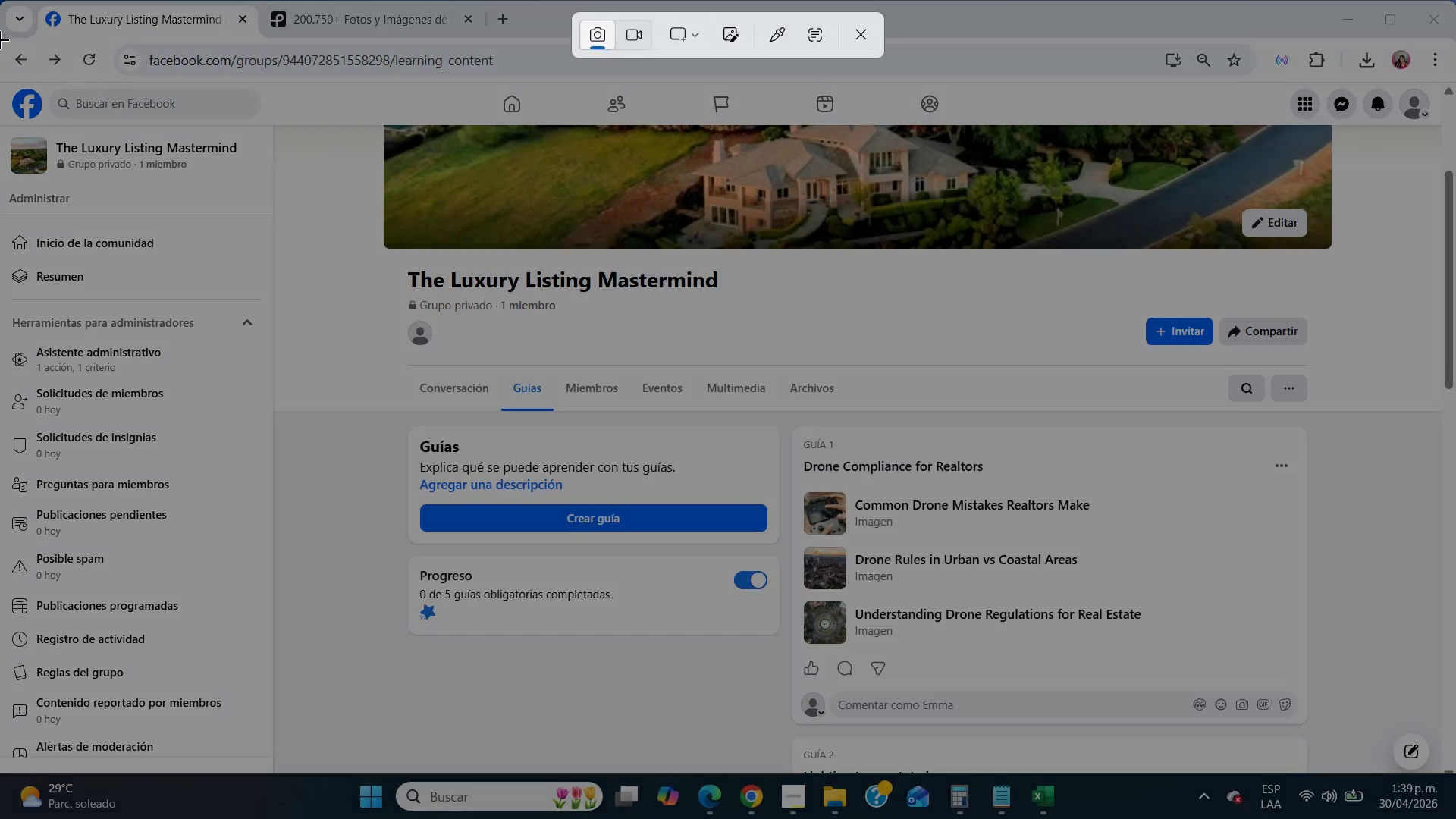 
left_click_drag(start_coordinate=[0, 39], to_coordinate=[1455, 762])
 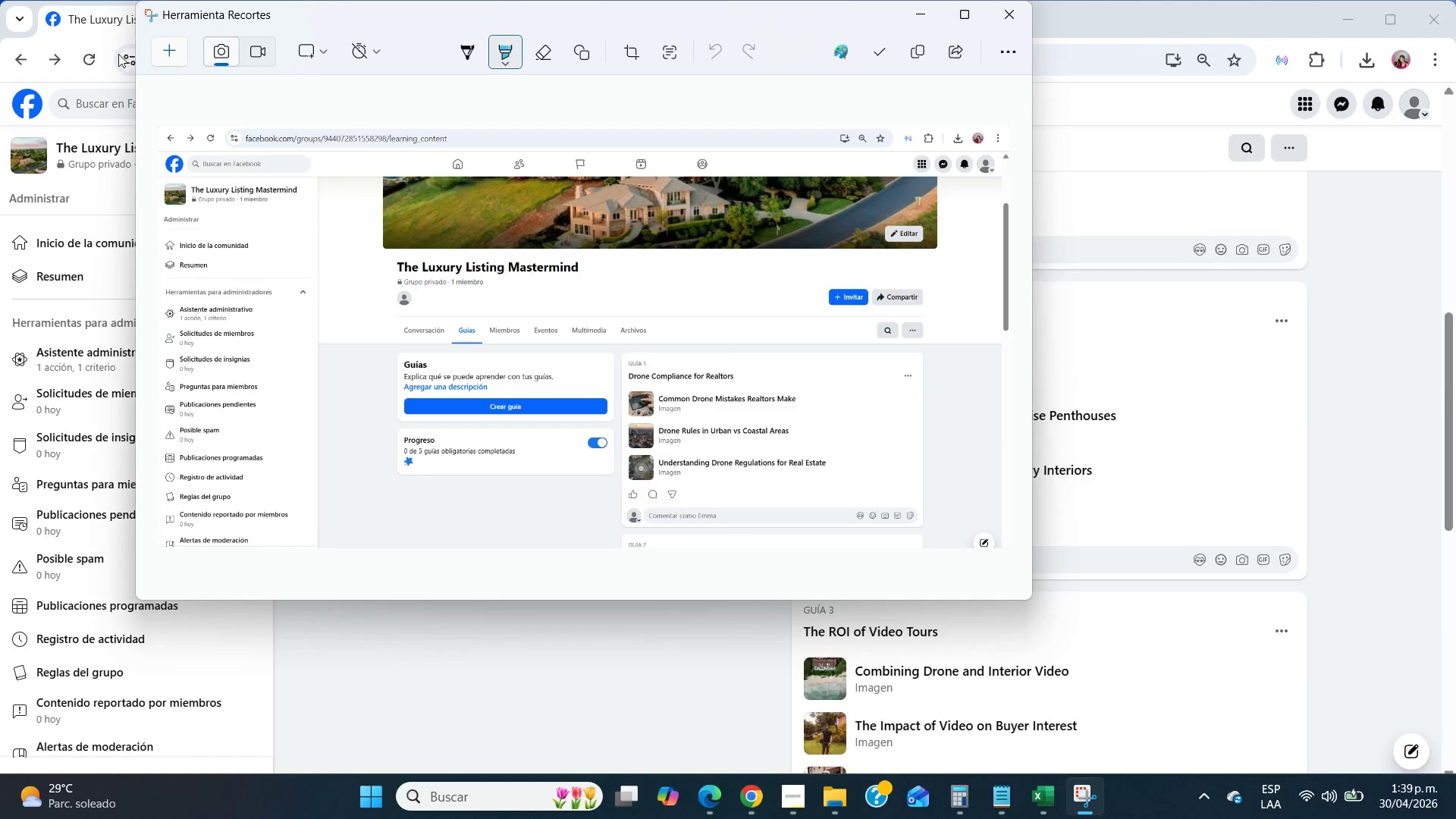 
left_click([162, 48])
 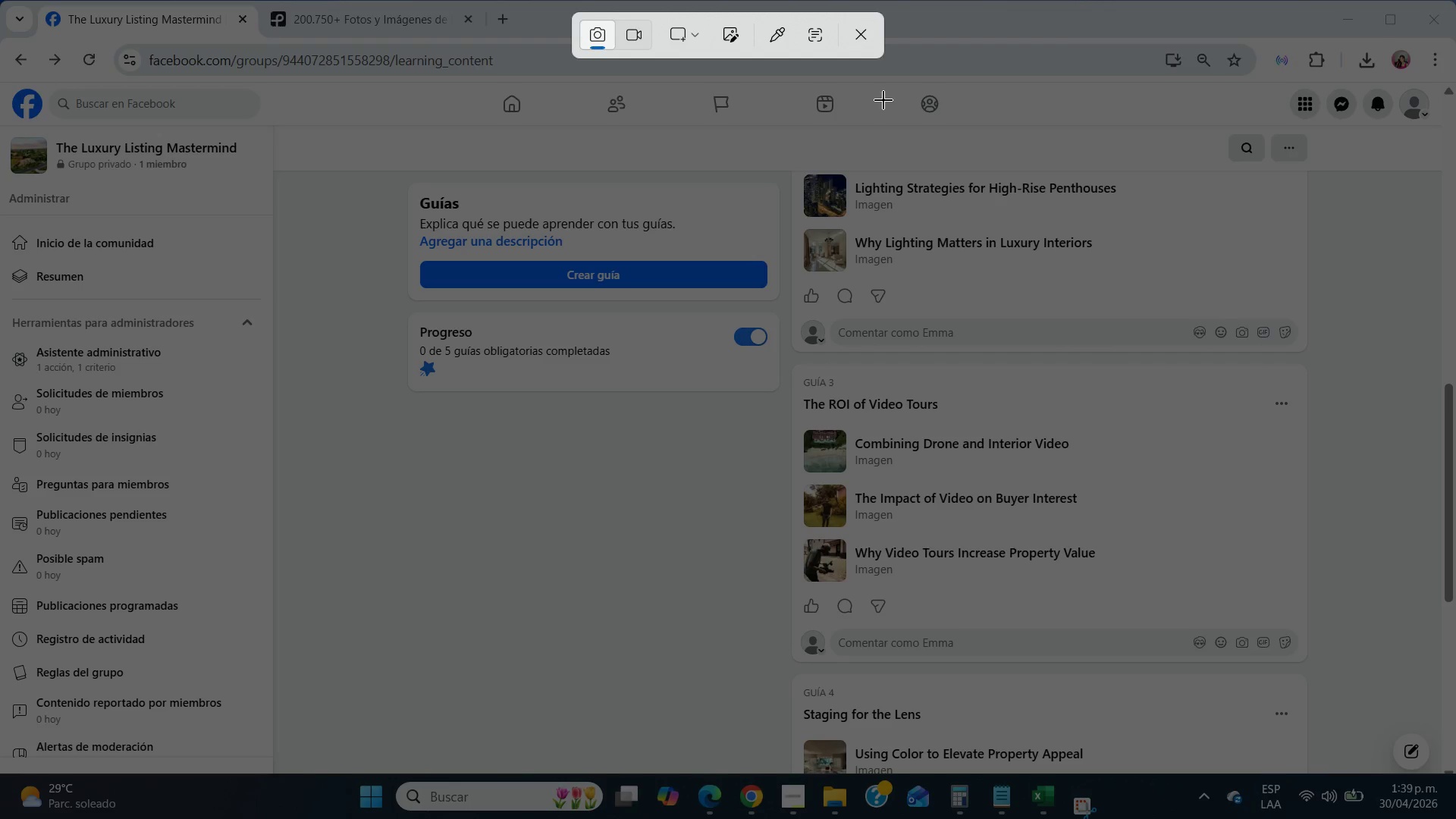 
left_click([859, 33])
 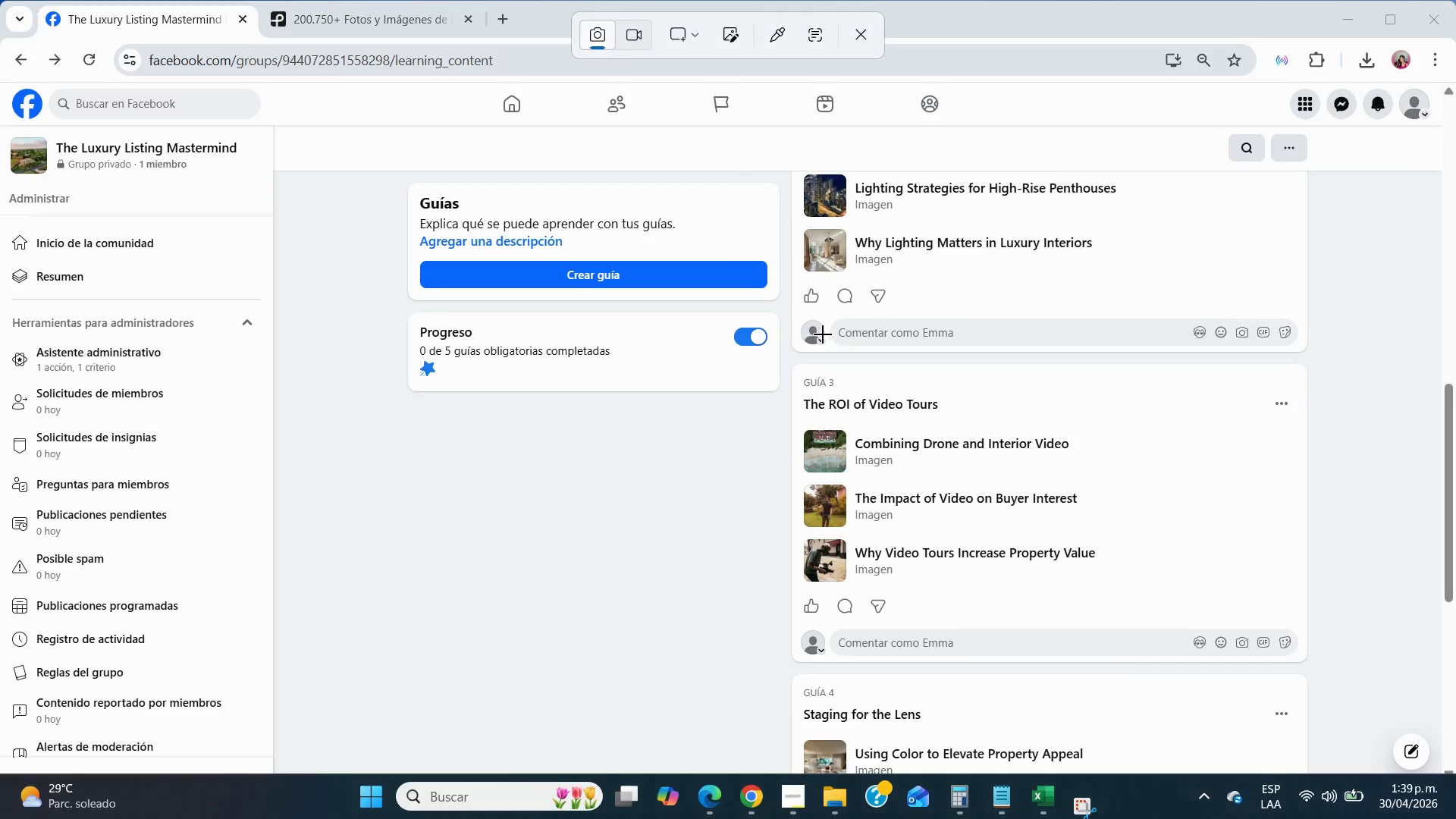 
scroll: coordinate [823, 334], scroll_direction: up, amount: 4.0
 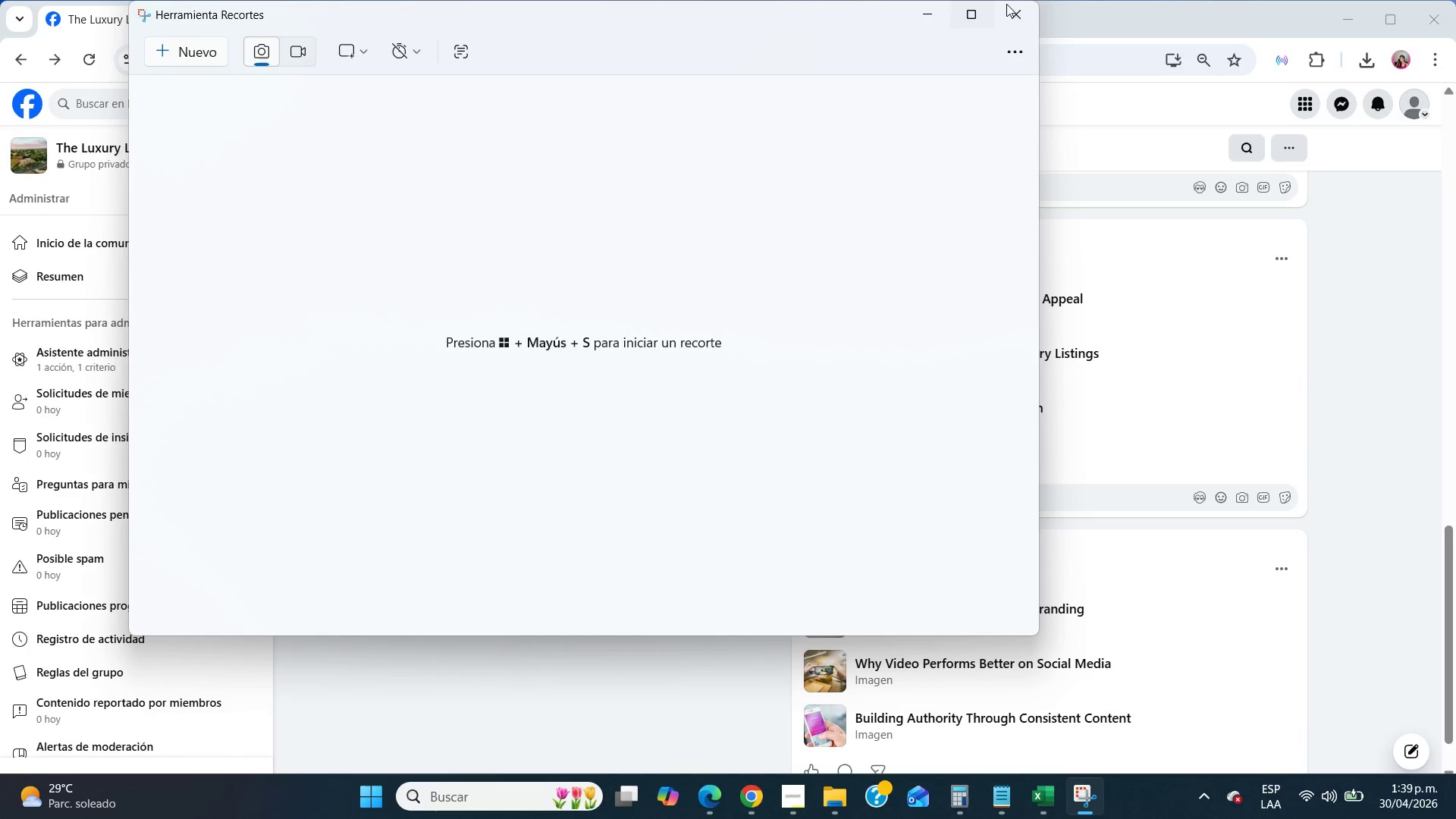 
left_click([1019, 17])
 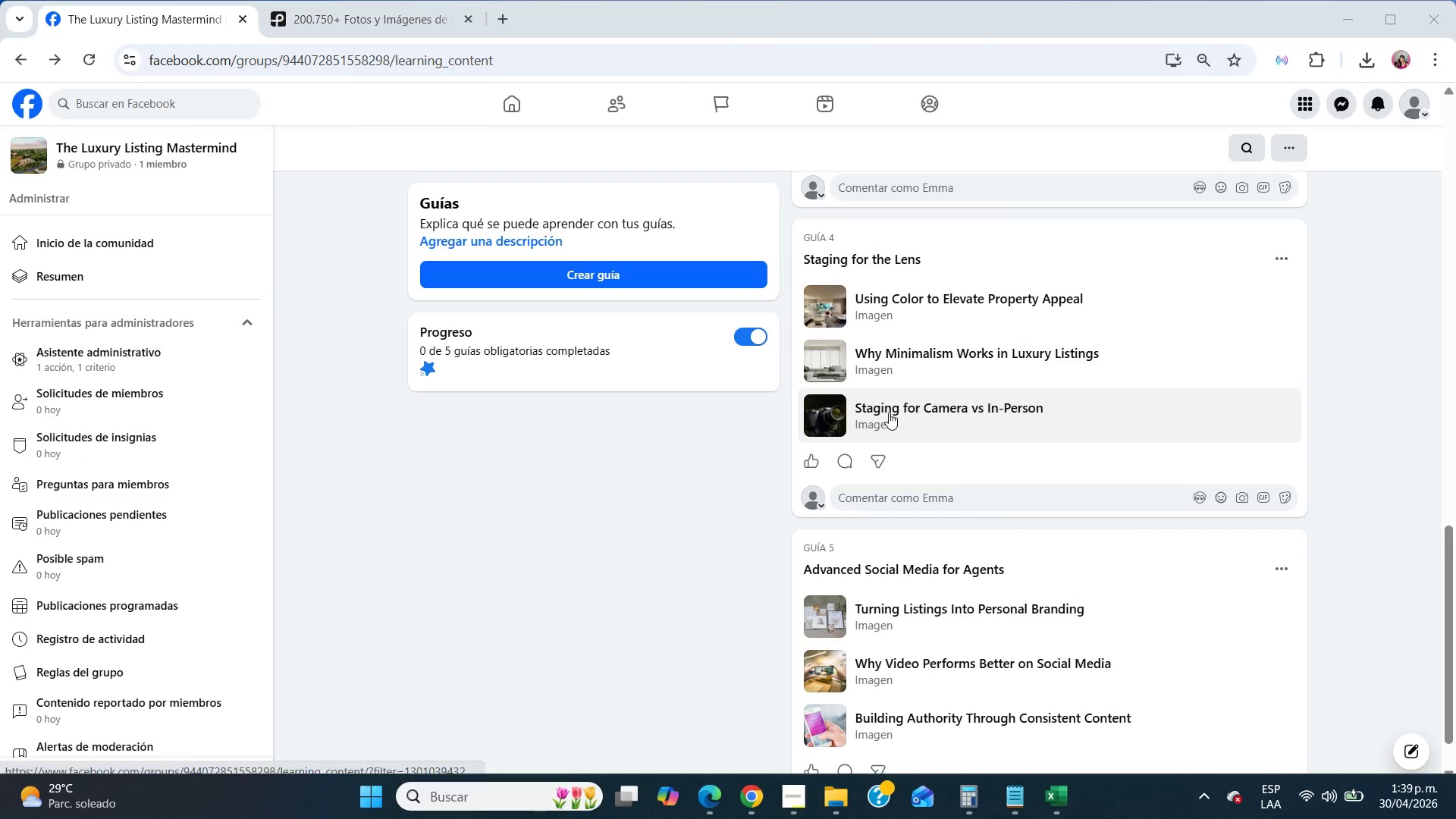 
scroll: coordinate [898, 428], scroll_direction: up, amount: 14.0
 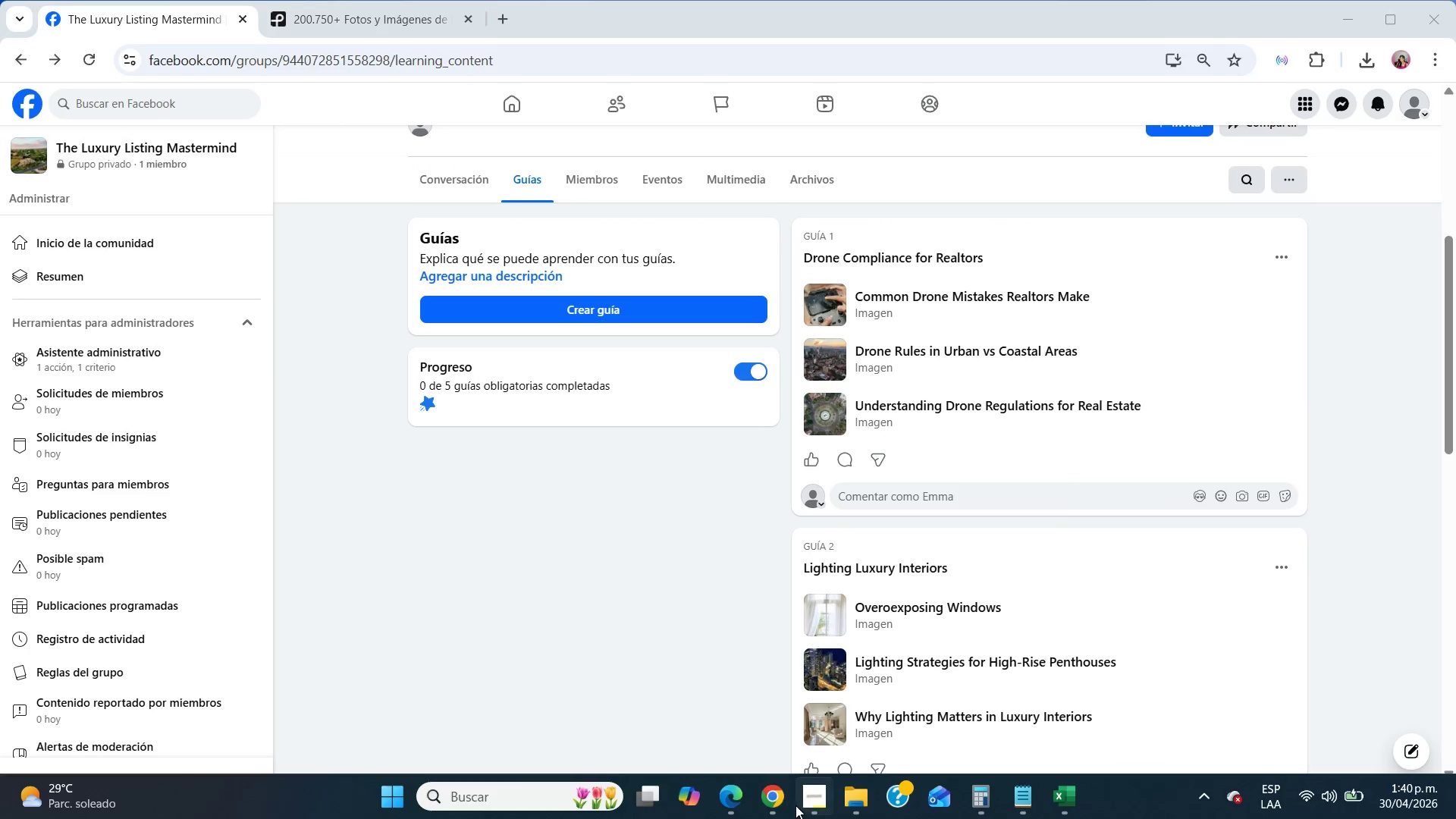 
left_click([565, 802])
 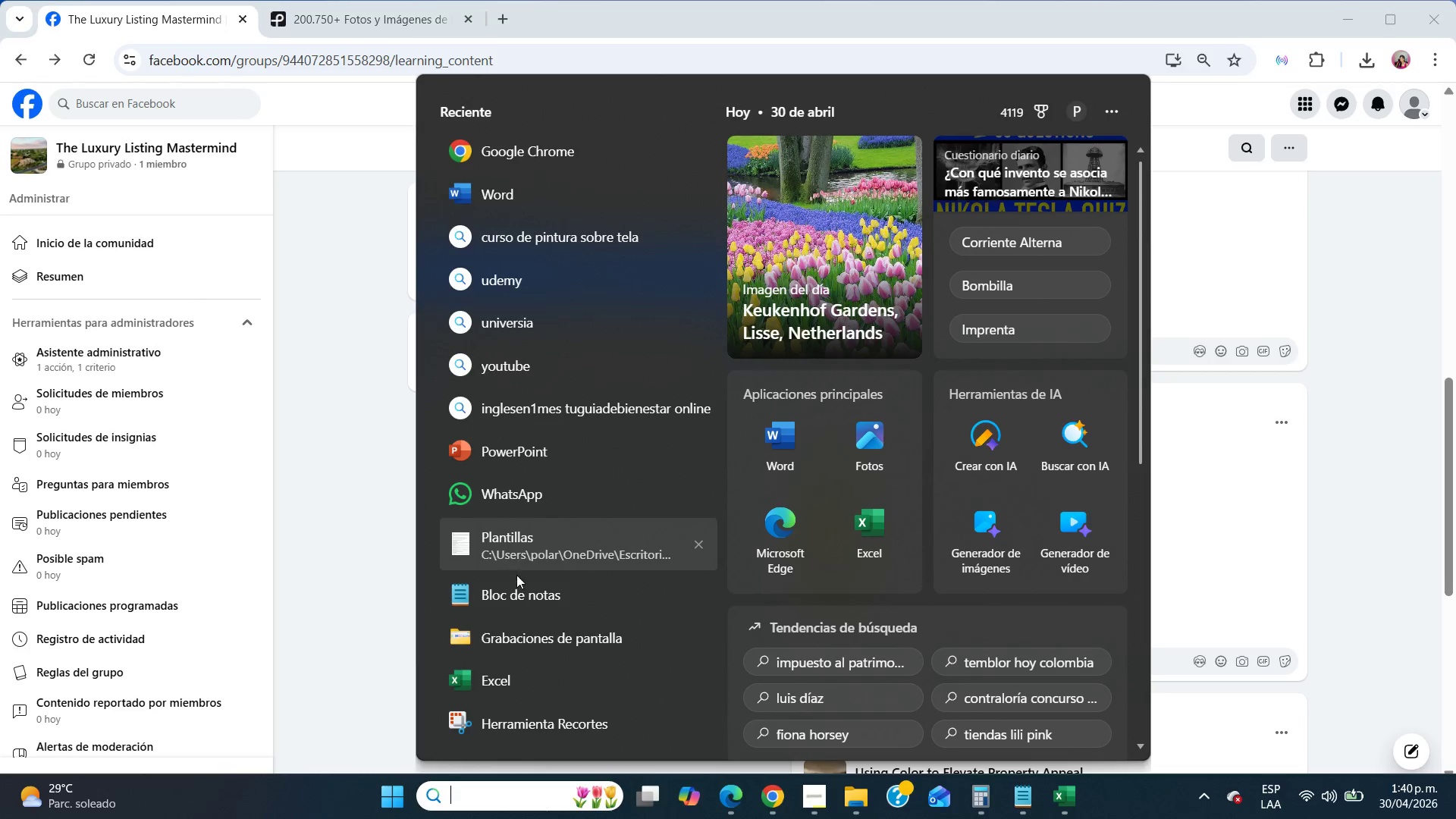 
left_click([529, 704])
 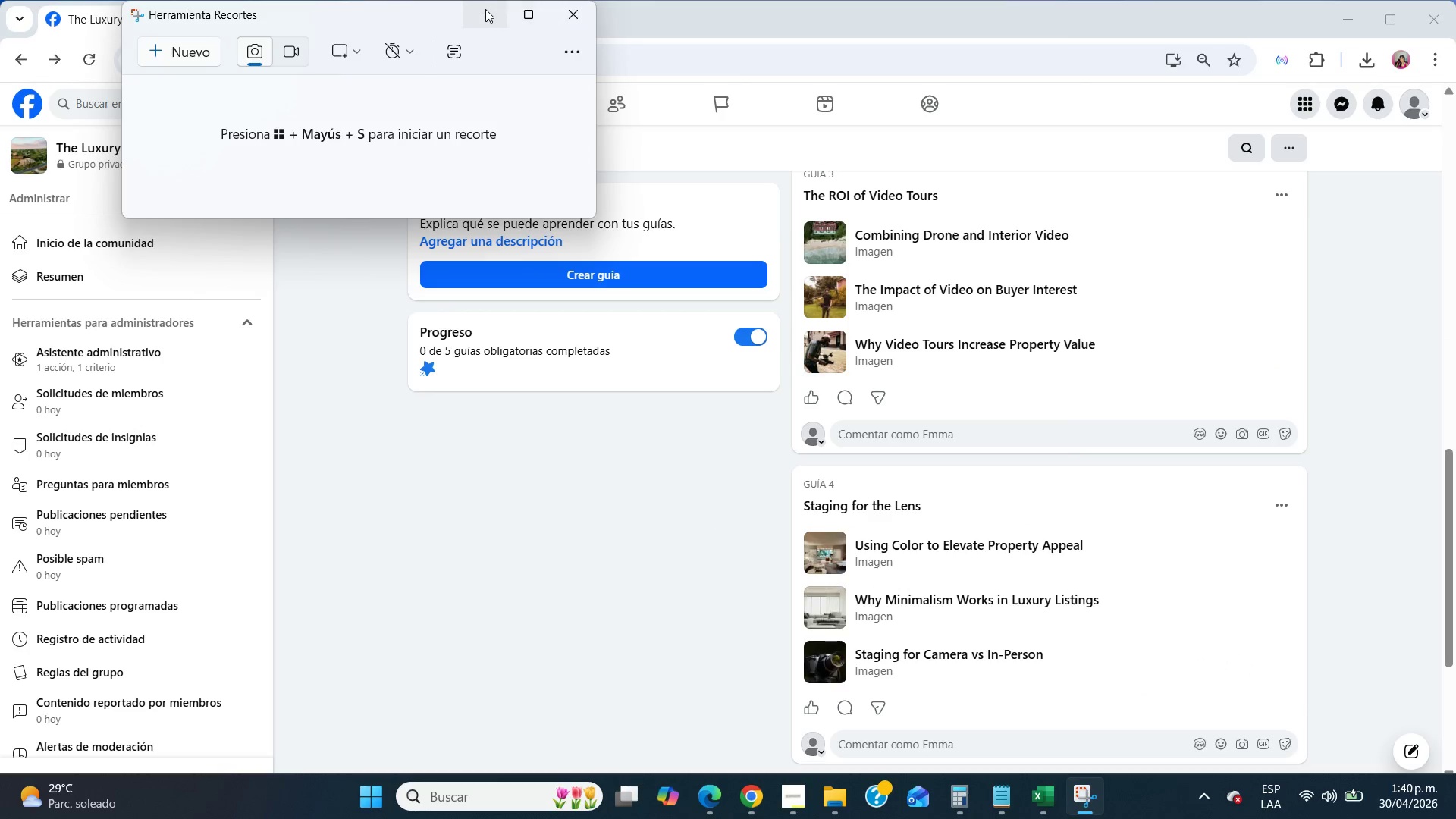 
left_click([485, 9])
 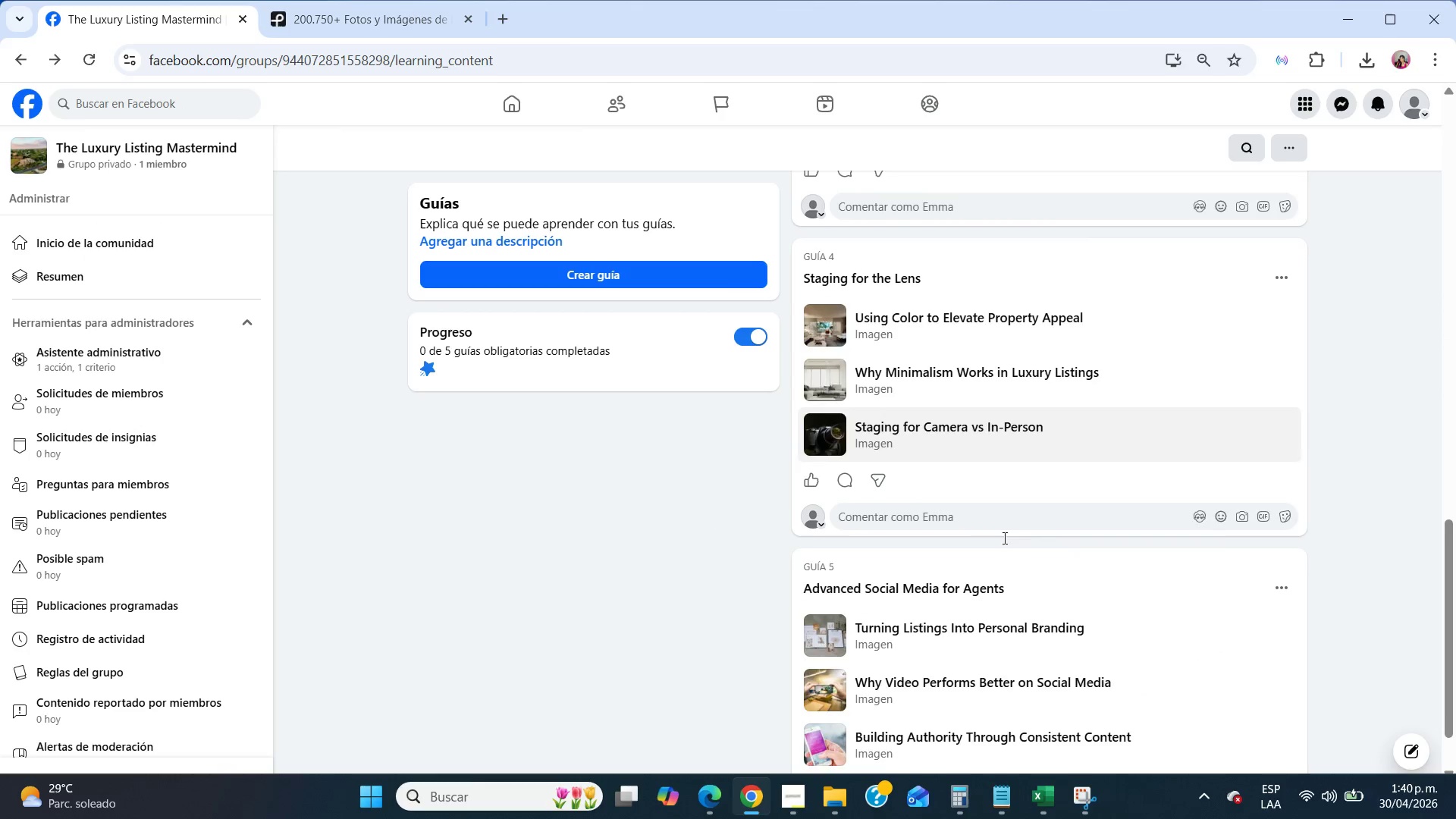 
scroll: coordinate [1011, 545], scroll_direction: up, amount: 20.0
 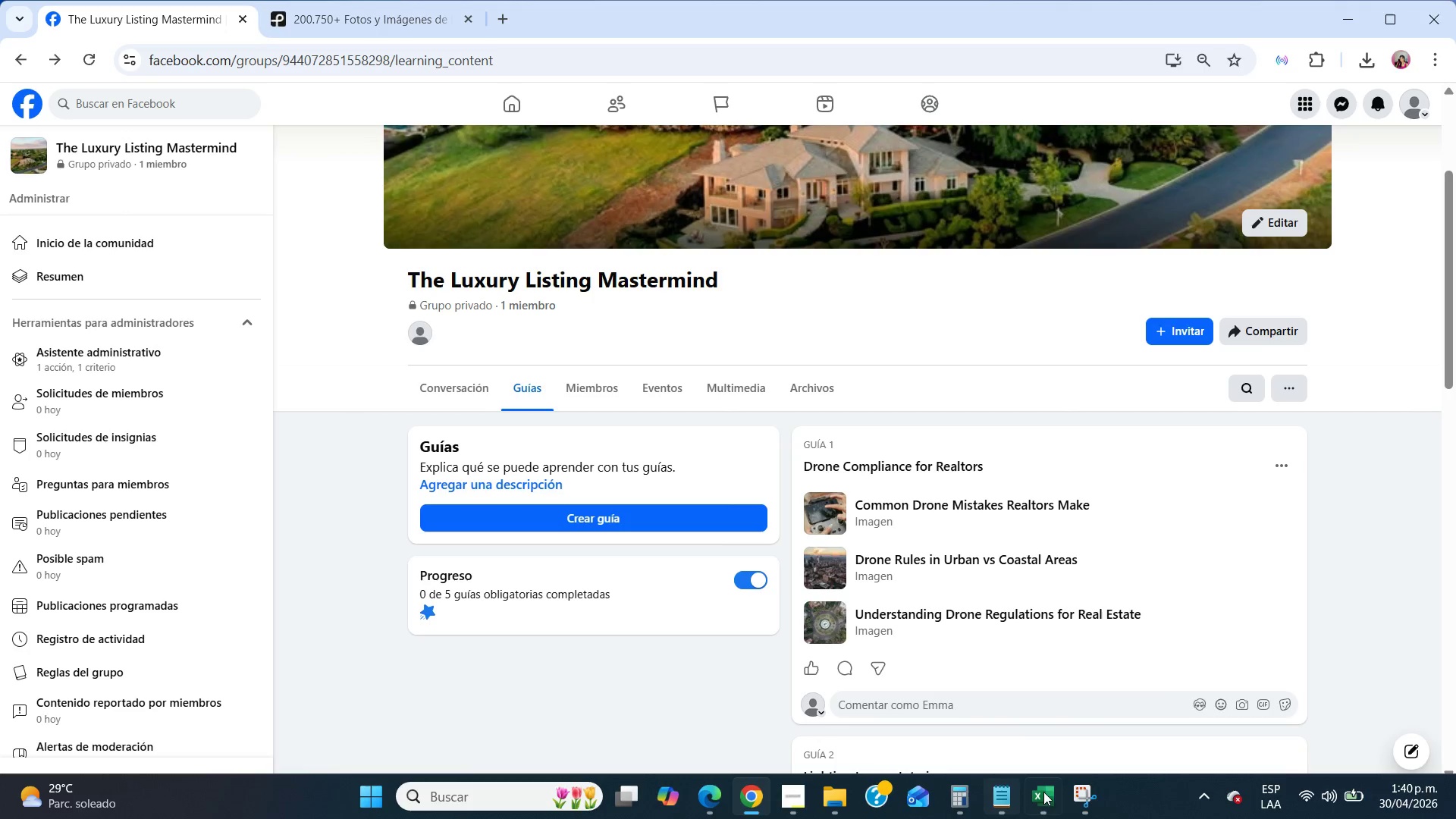 
left_click([1079, 787])
 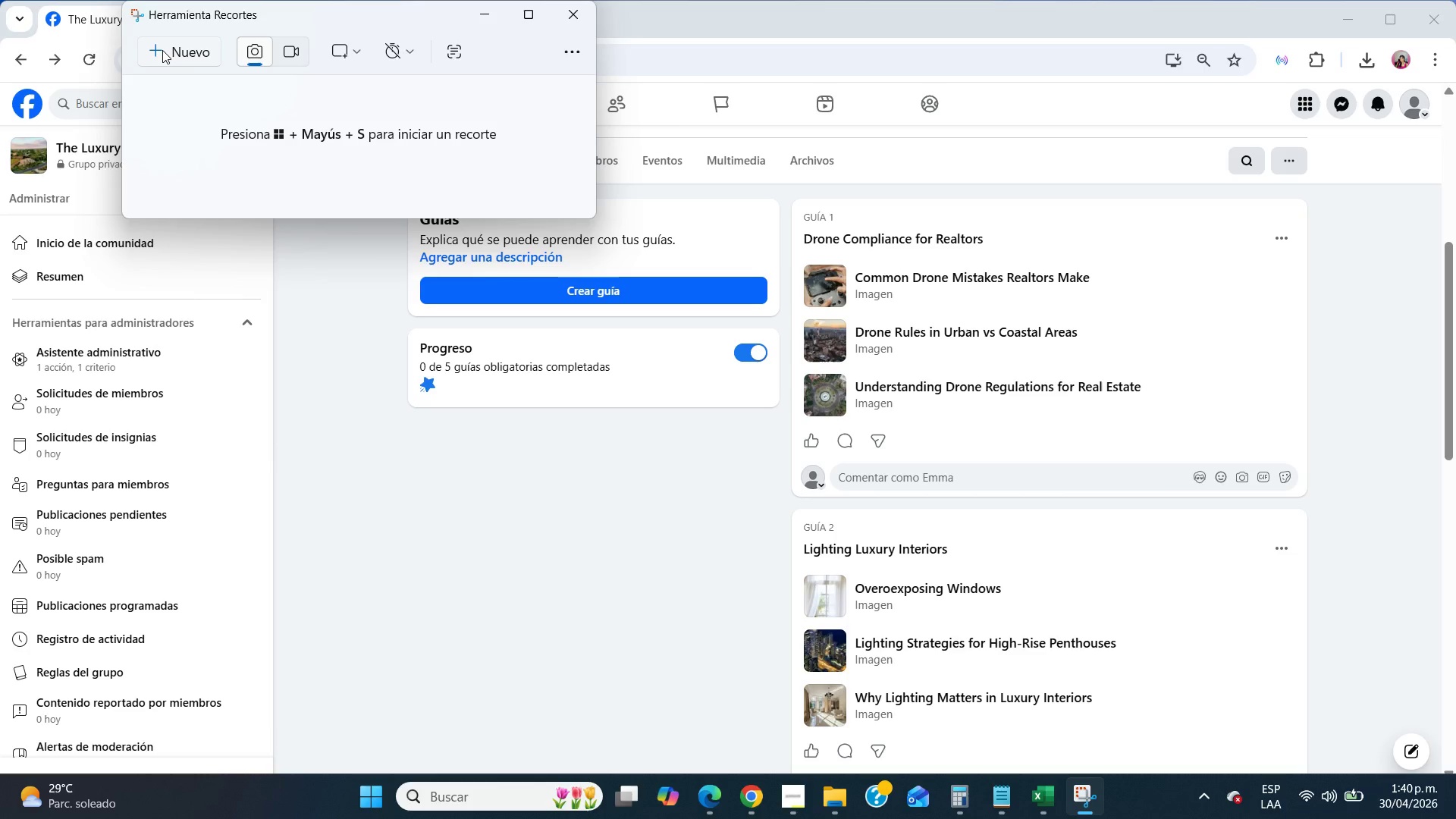 
left_click([162, 50])
 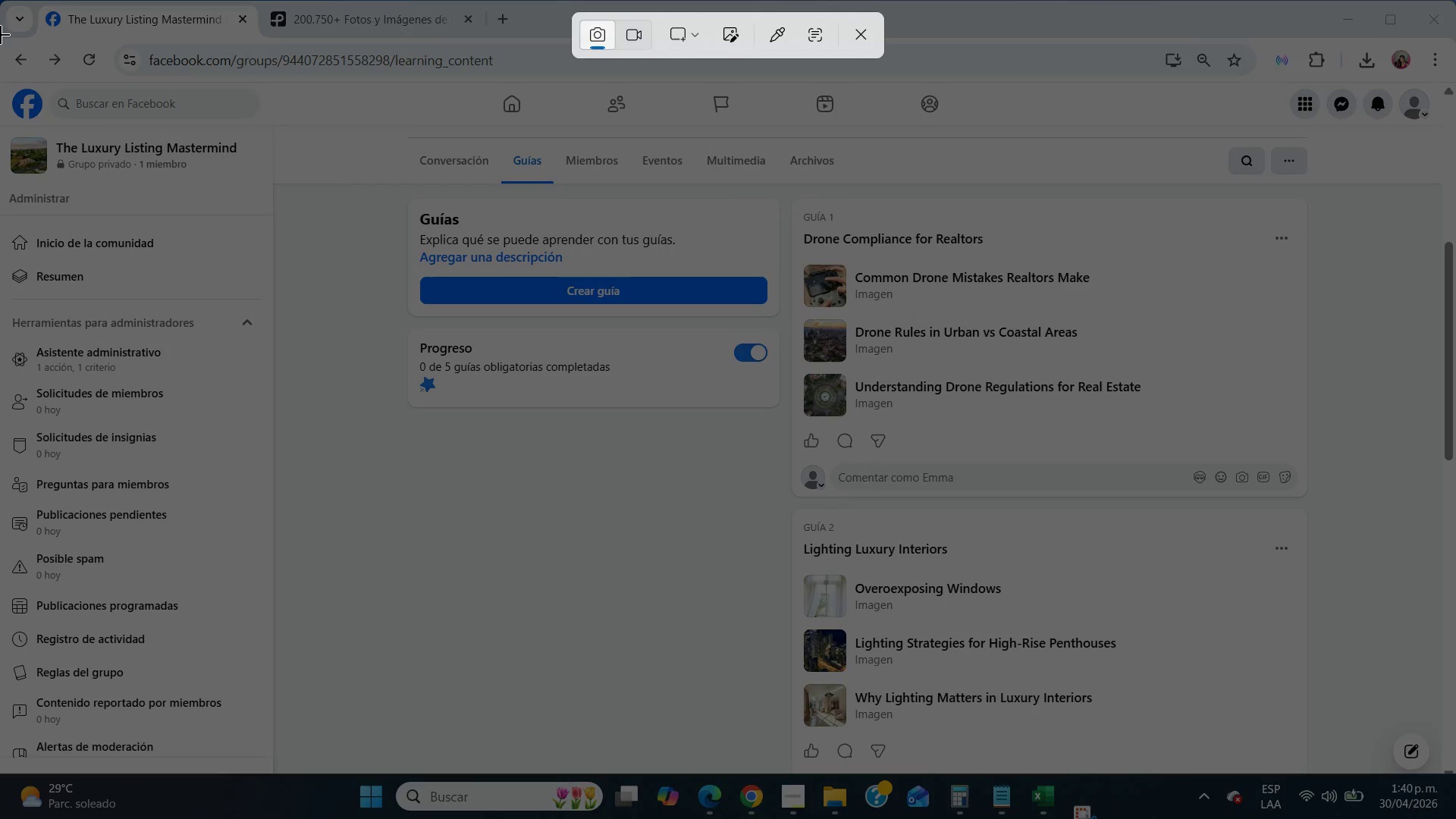 
left_click_drag(start_coordinate=[1, 35], to_coordinate=[1455, 763])
 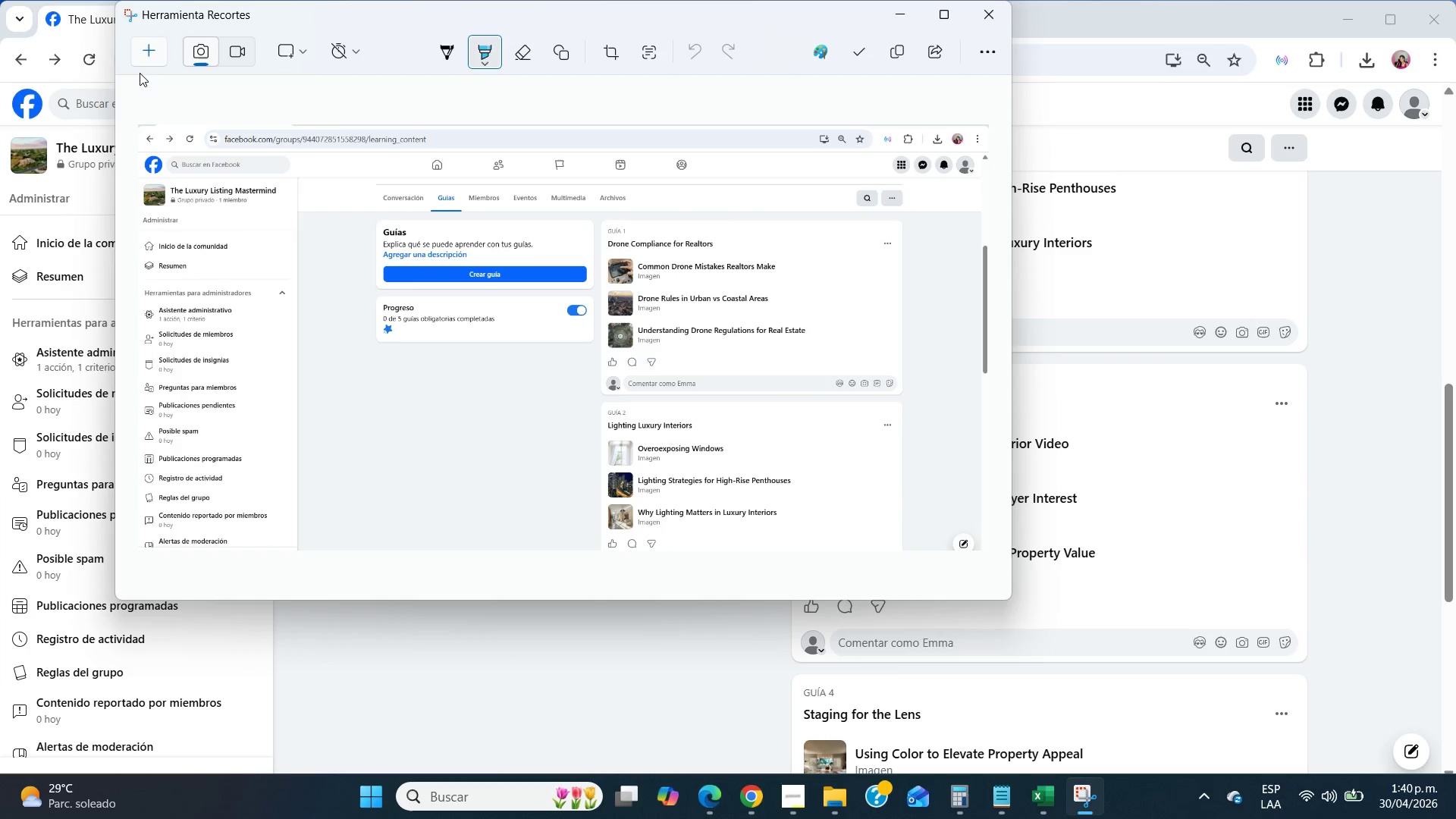 
left_click([143, 51])
 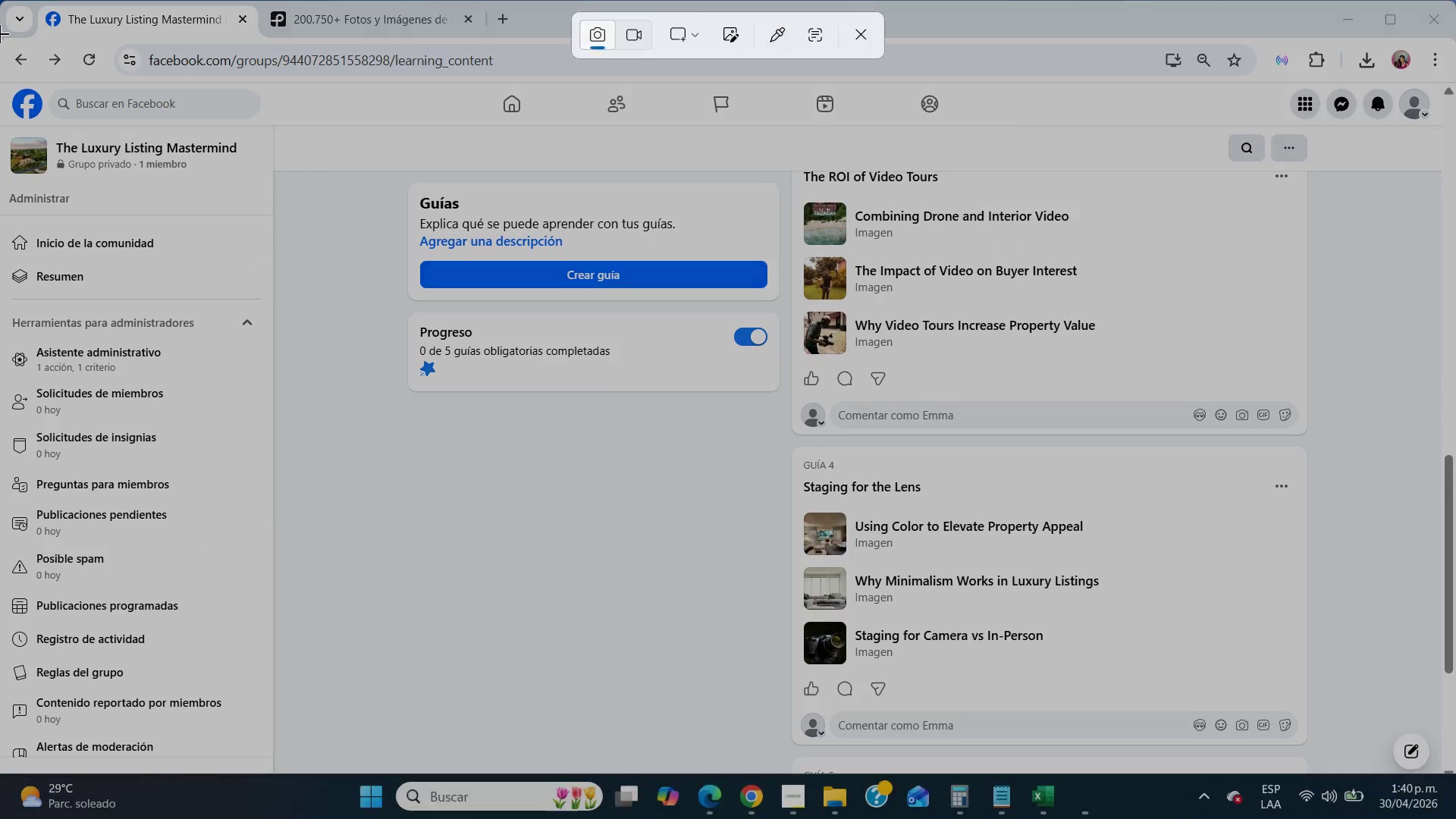 
left_click_drag(start_coordinate=[0, 34], to_coordinate=[1455, 780])
 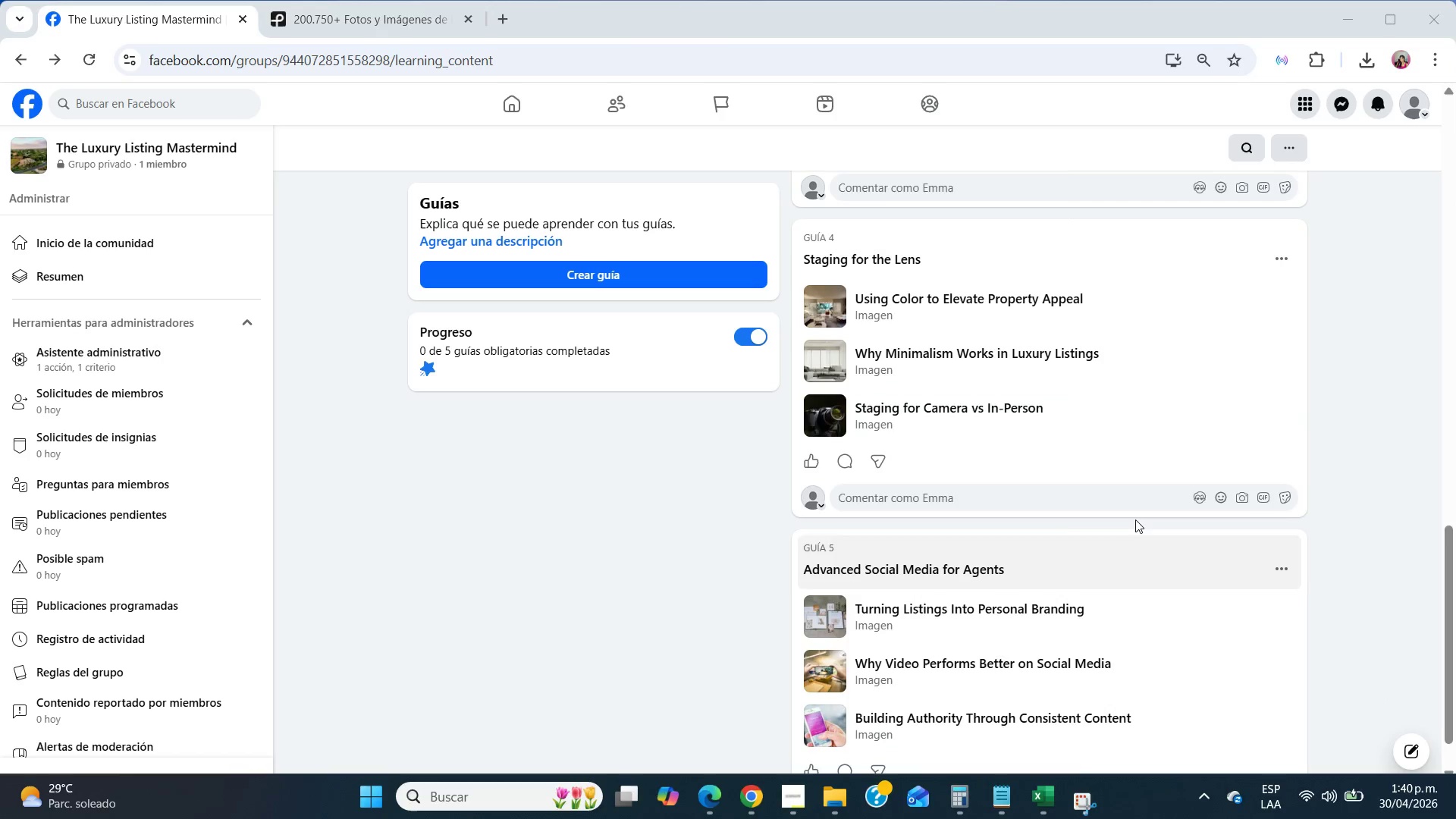 
mouse_move([1119, 516])
 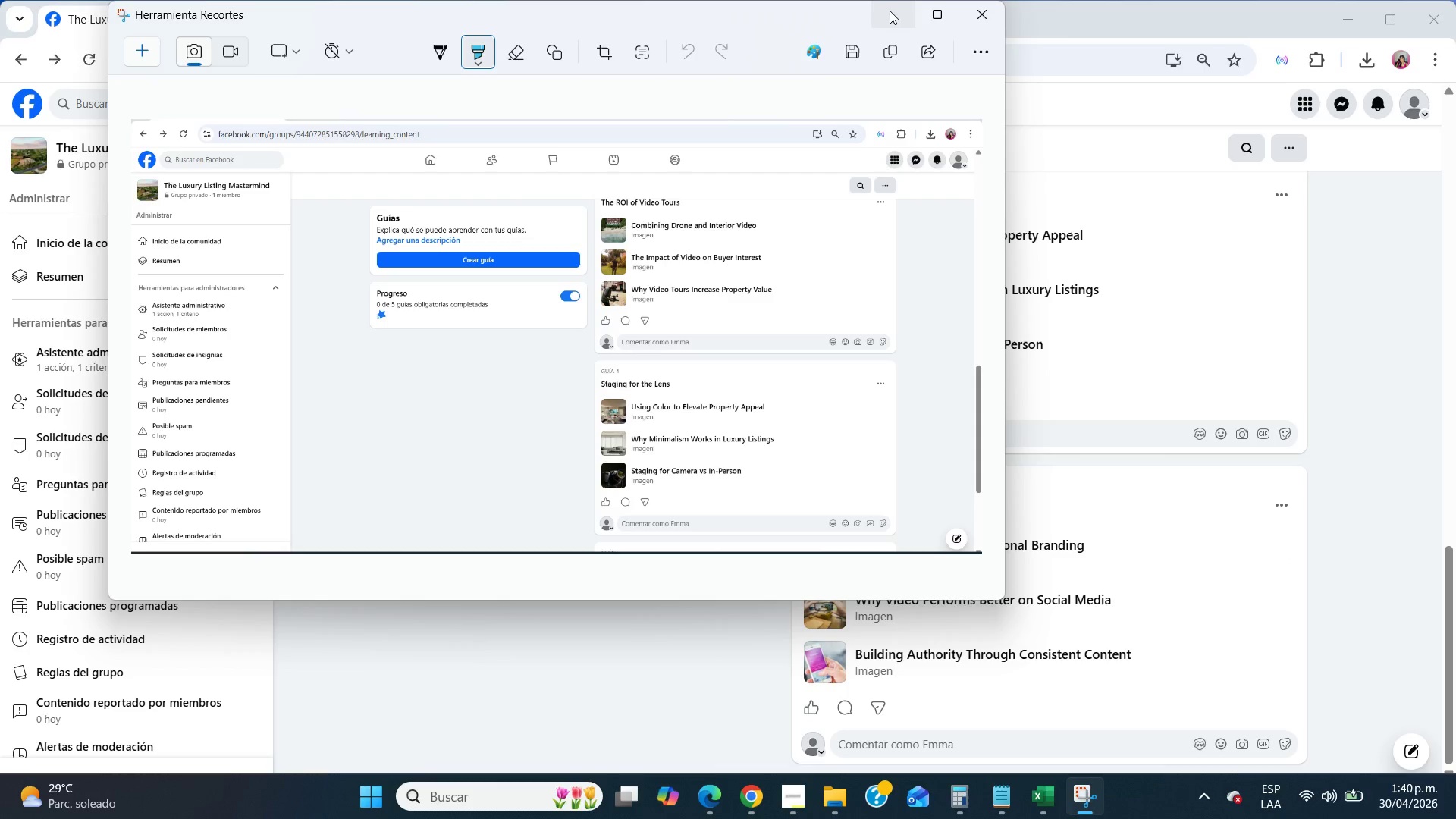 
left_click([892, 12])
 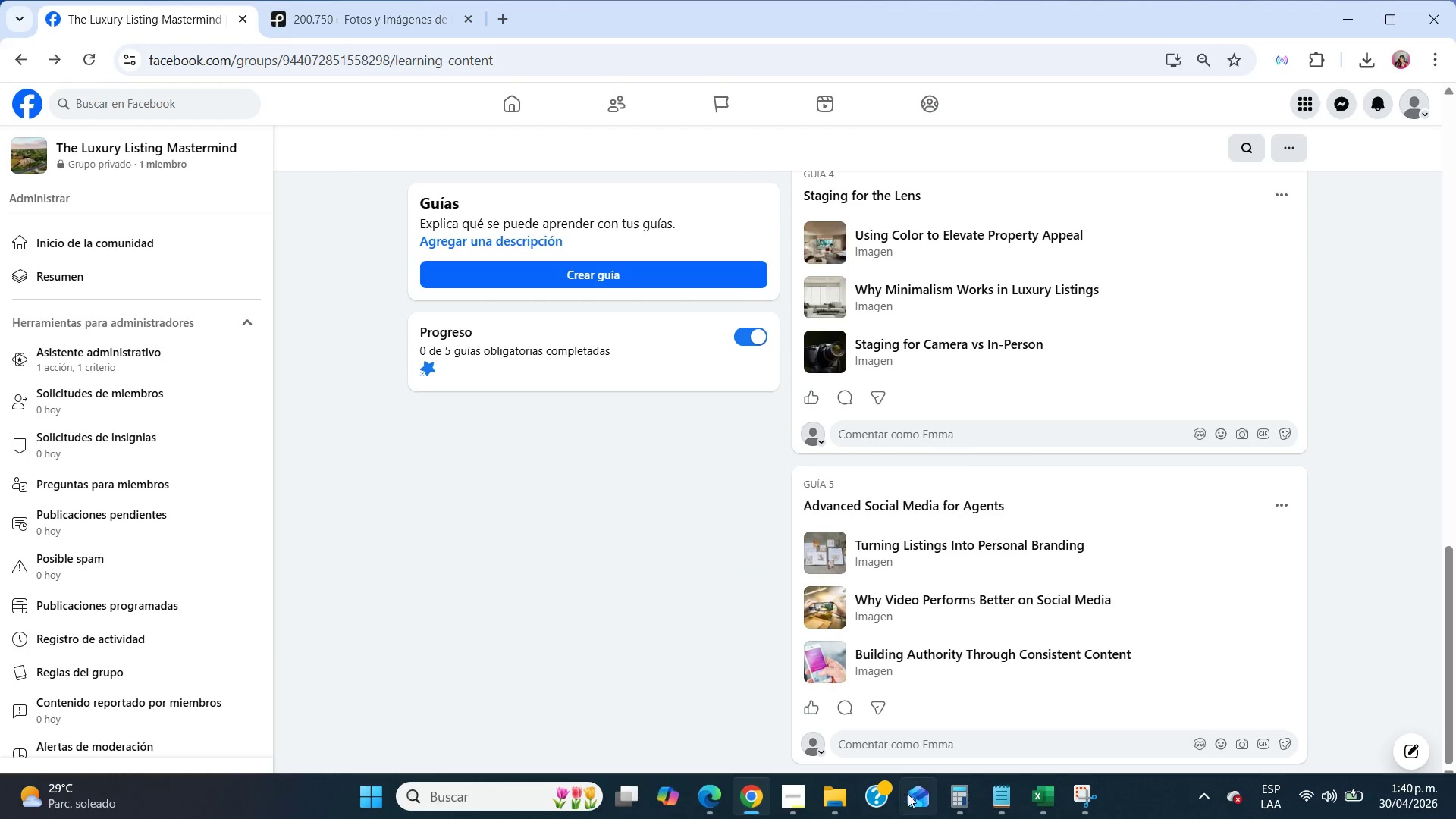 
left_click([839, 789])
 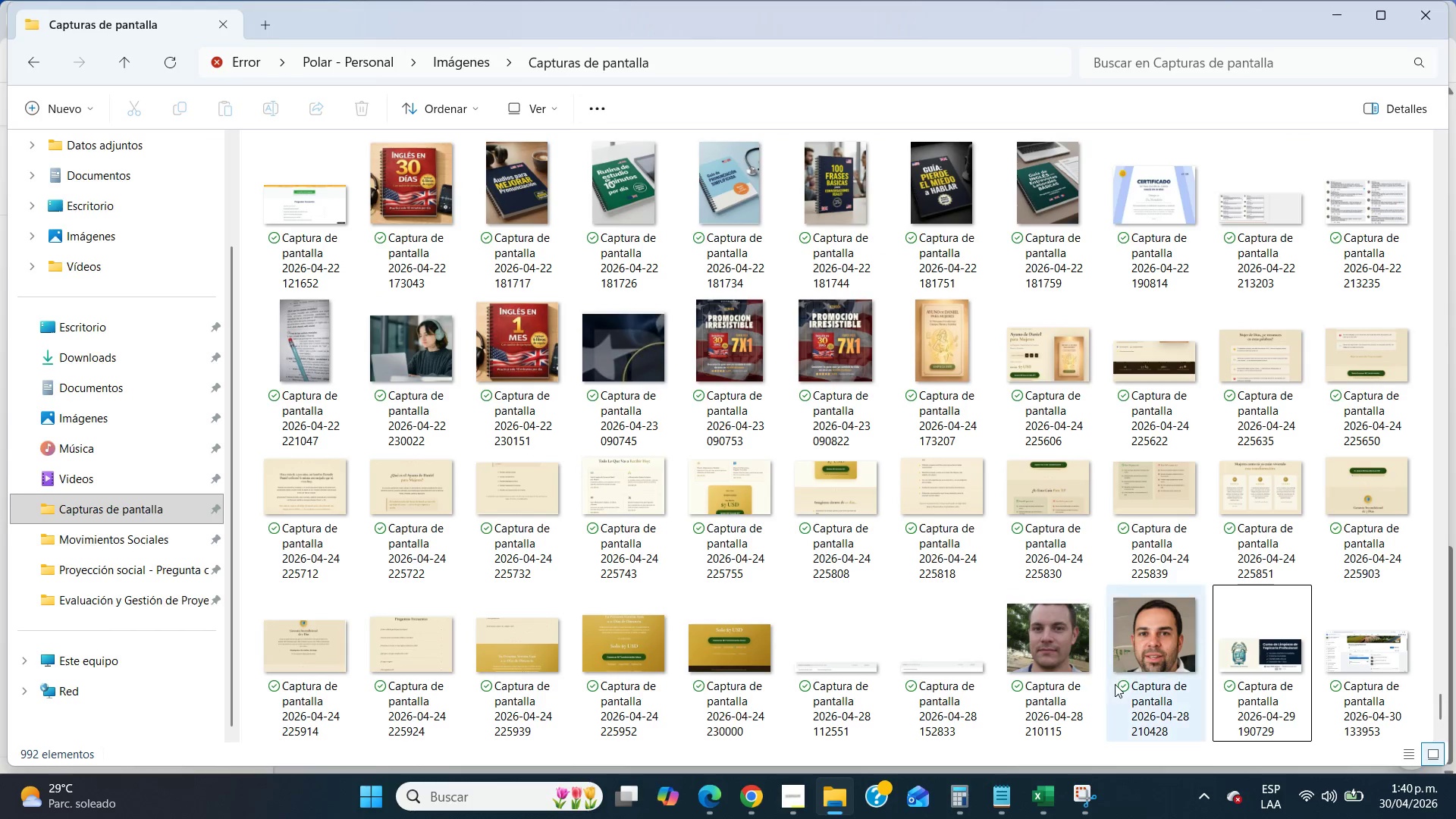 
scroll: coordinate [1127, 661], scroll_direction: down, amount: 17.0
 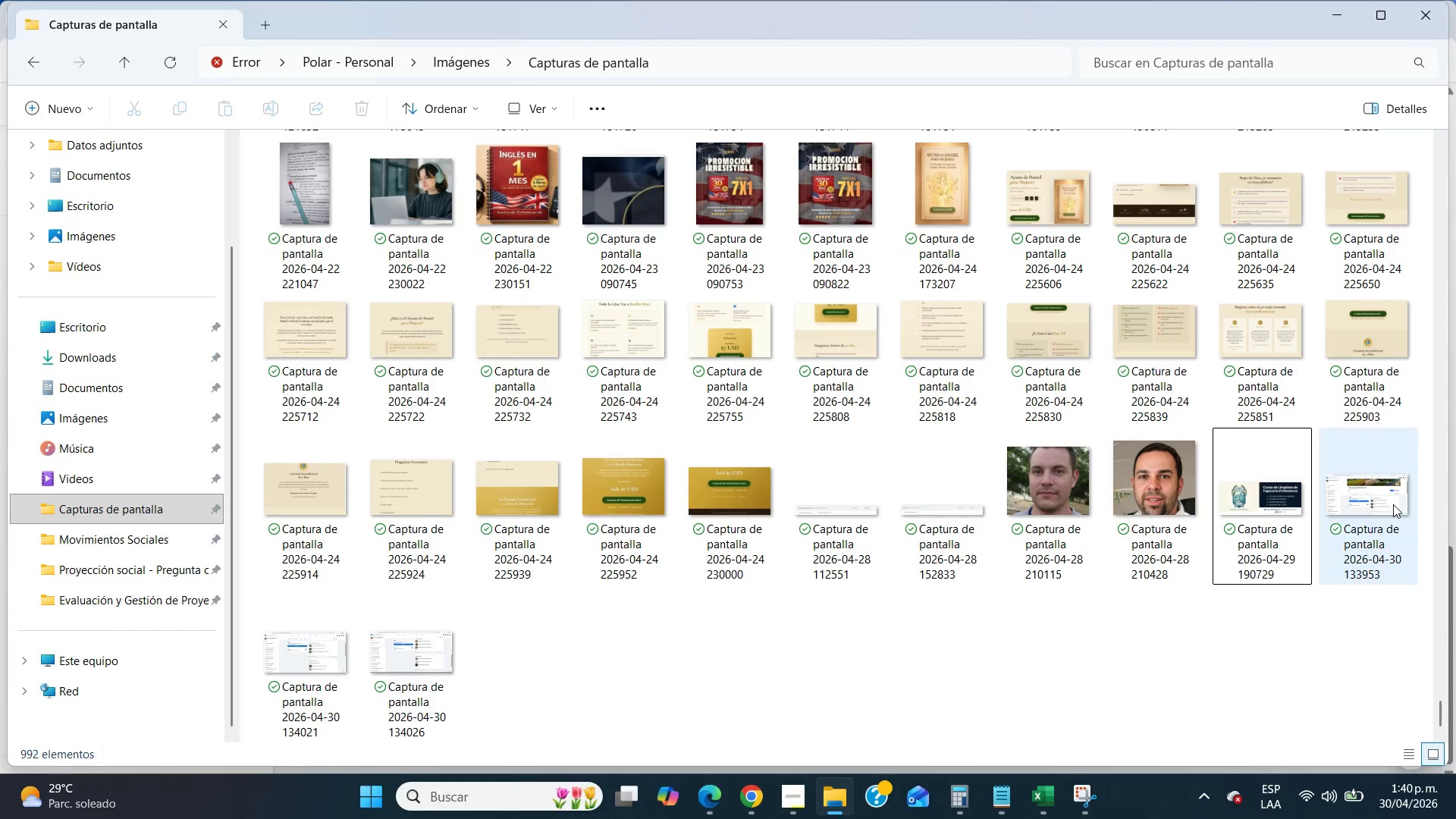 
left_click([1393, 504])
 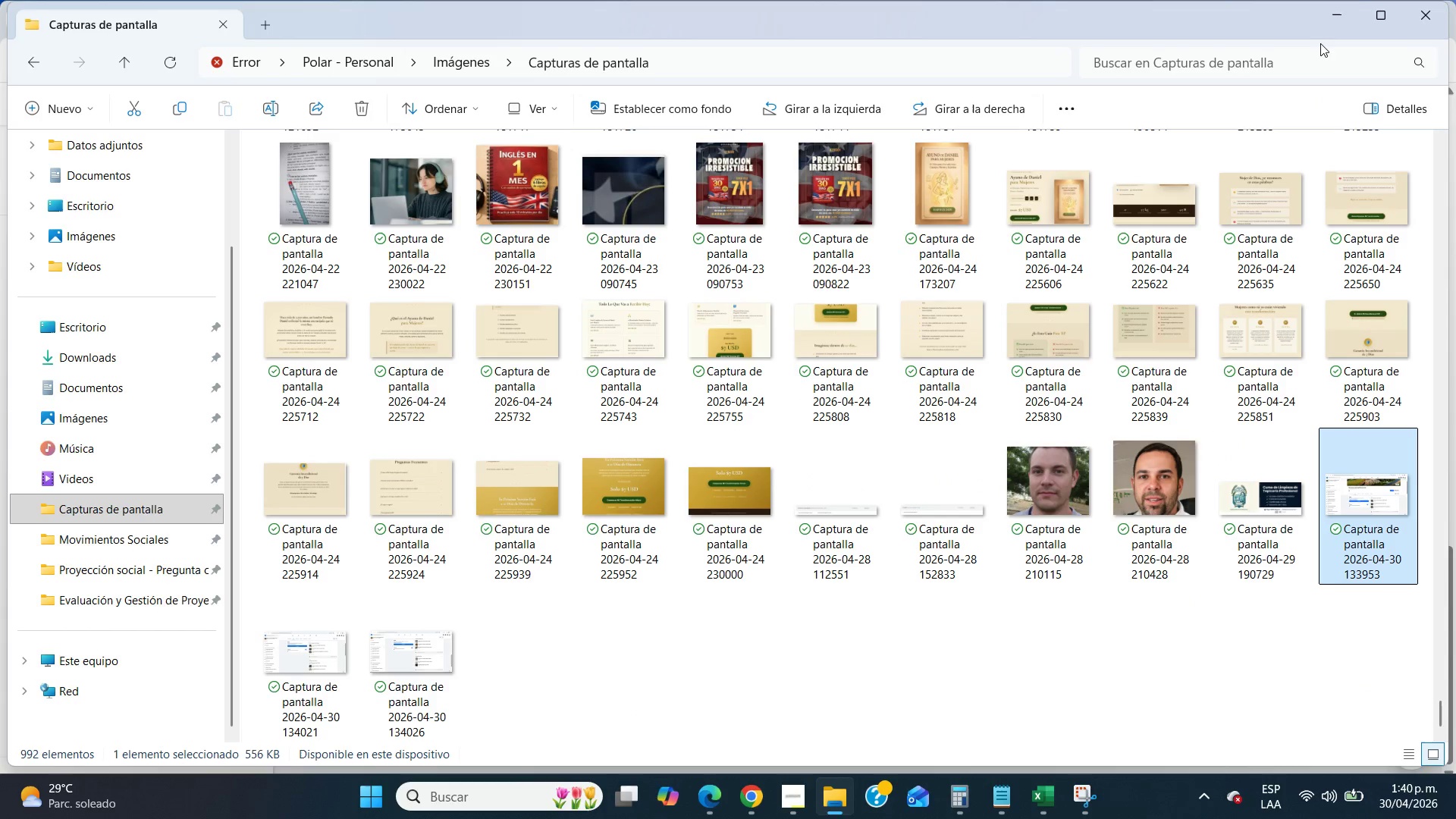 
left_click([1332, 13])
 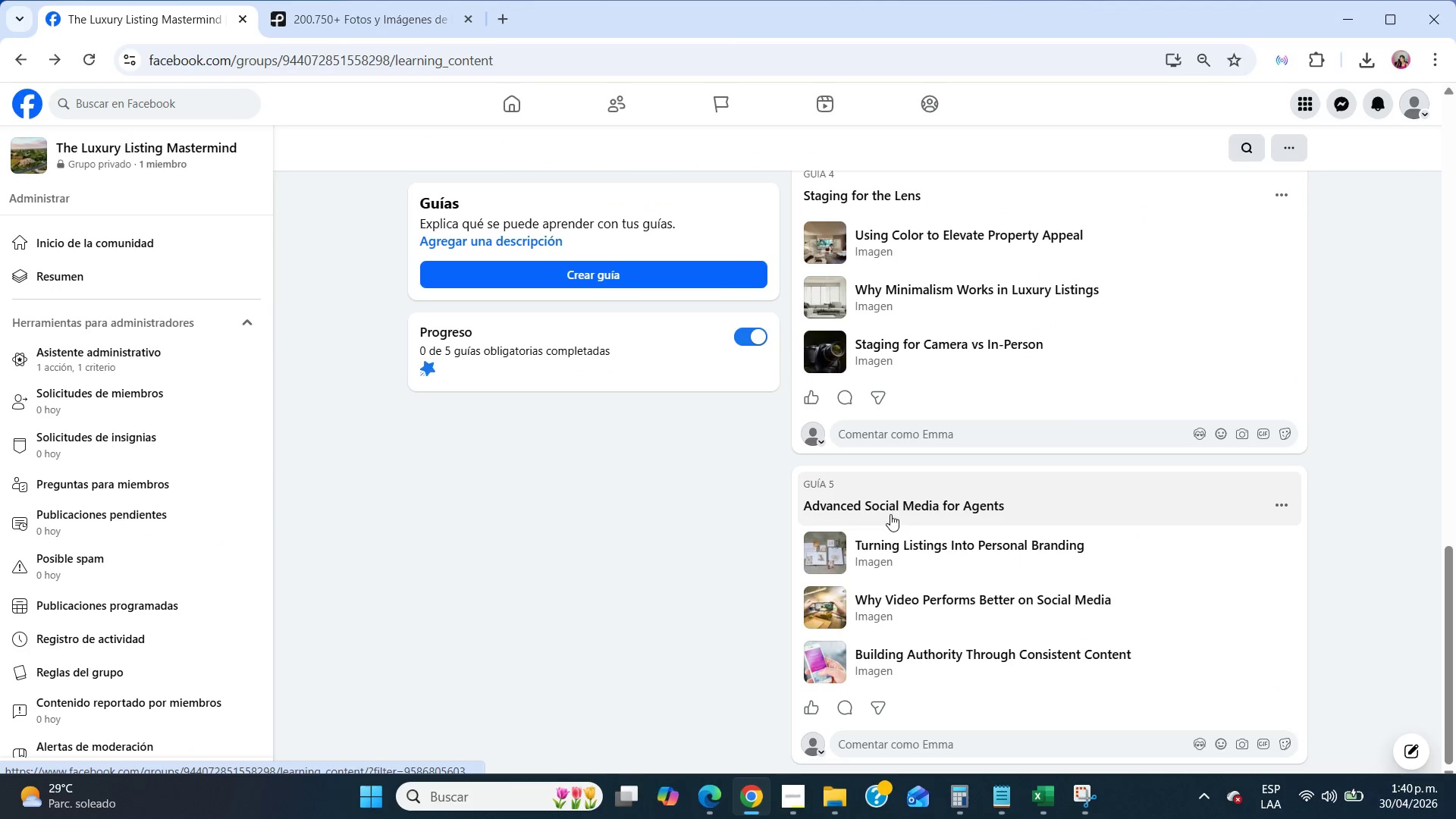 
scroll: coordinate [890, 514], scroll_direction: down, amount: 5.0
 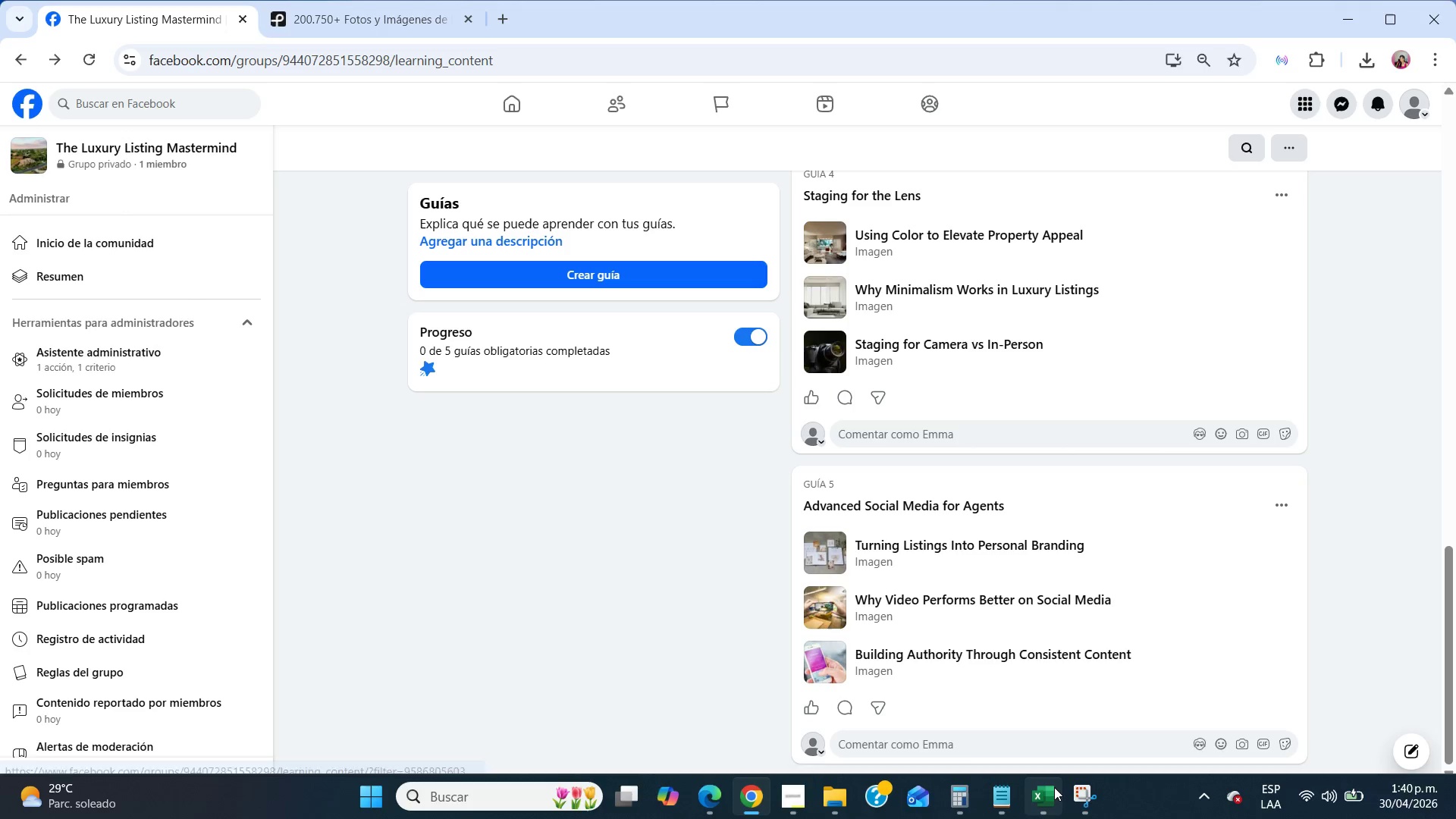 
left_click([1084, 805])
 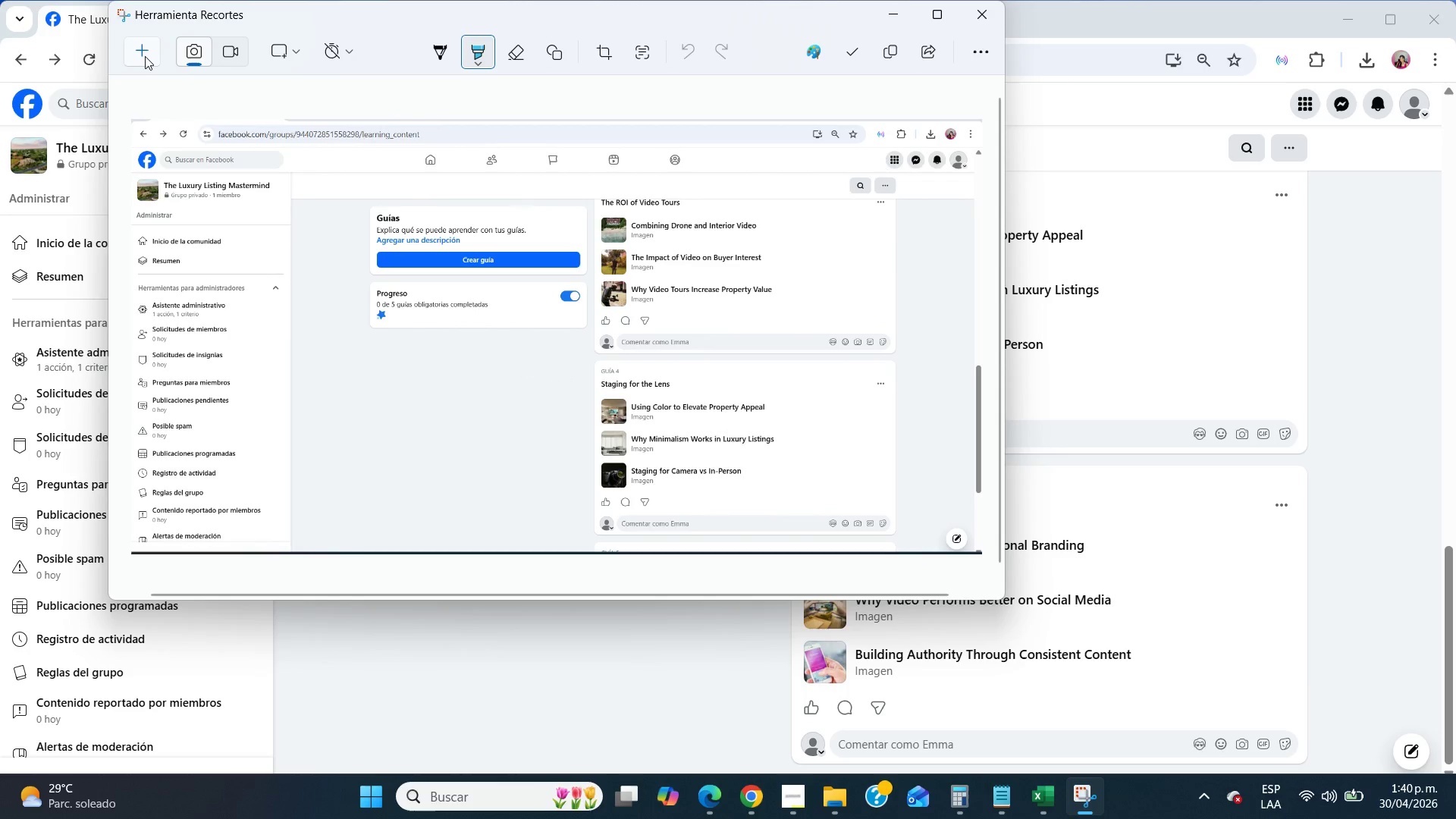 
left_click([145, 56])
 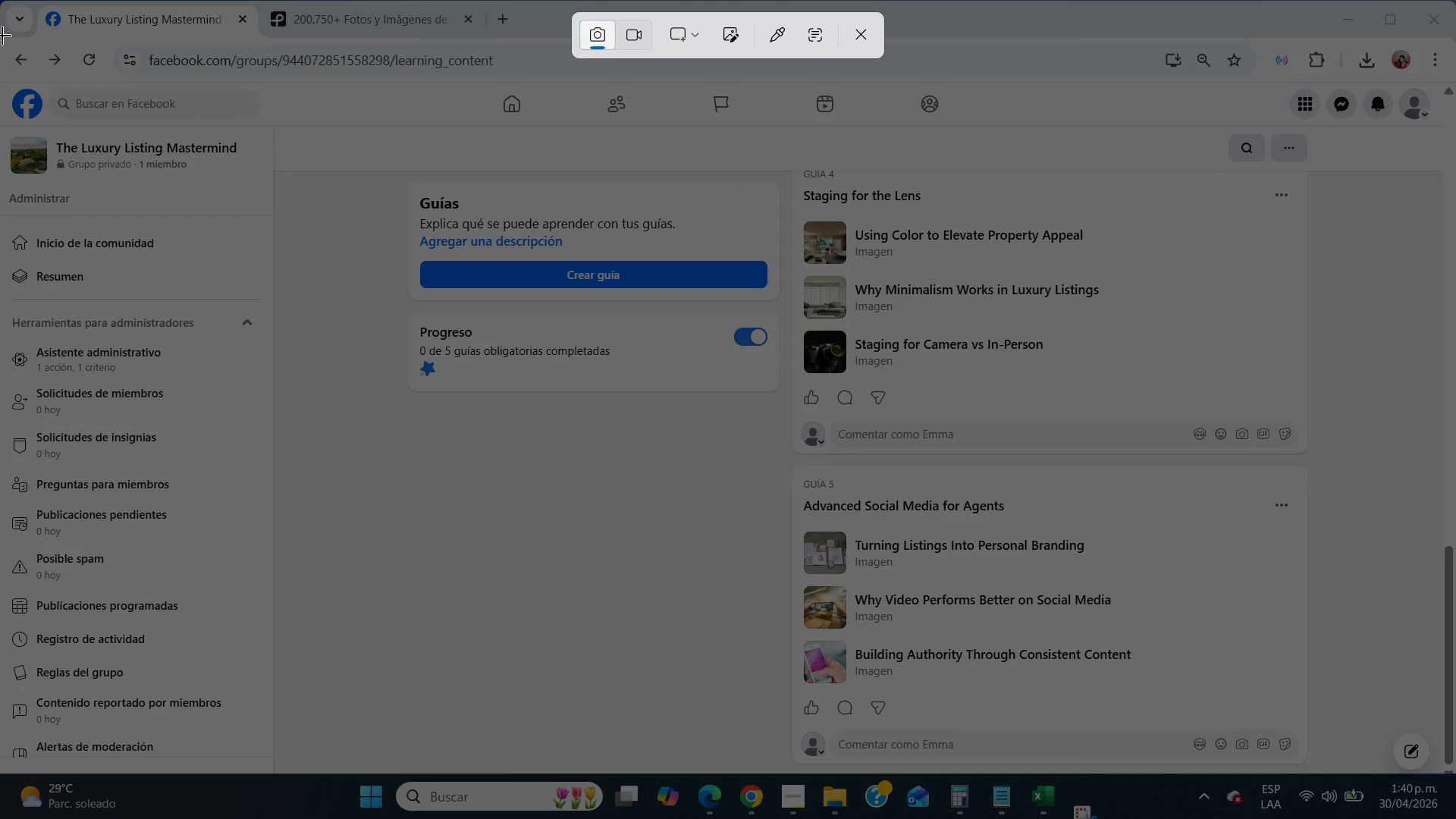 
left_click_drag(start_coordinate=[2, 36], to_coordinate=[1455, 769])
 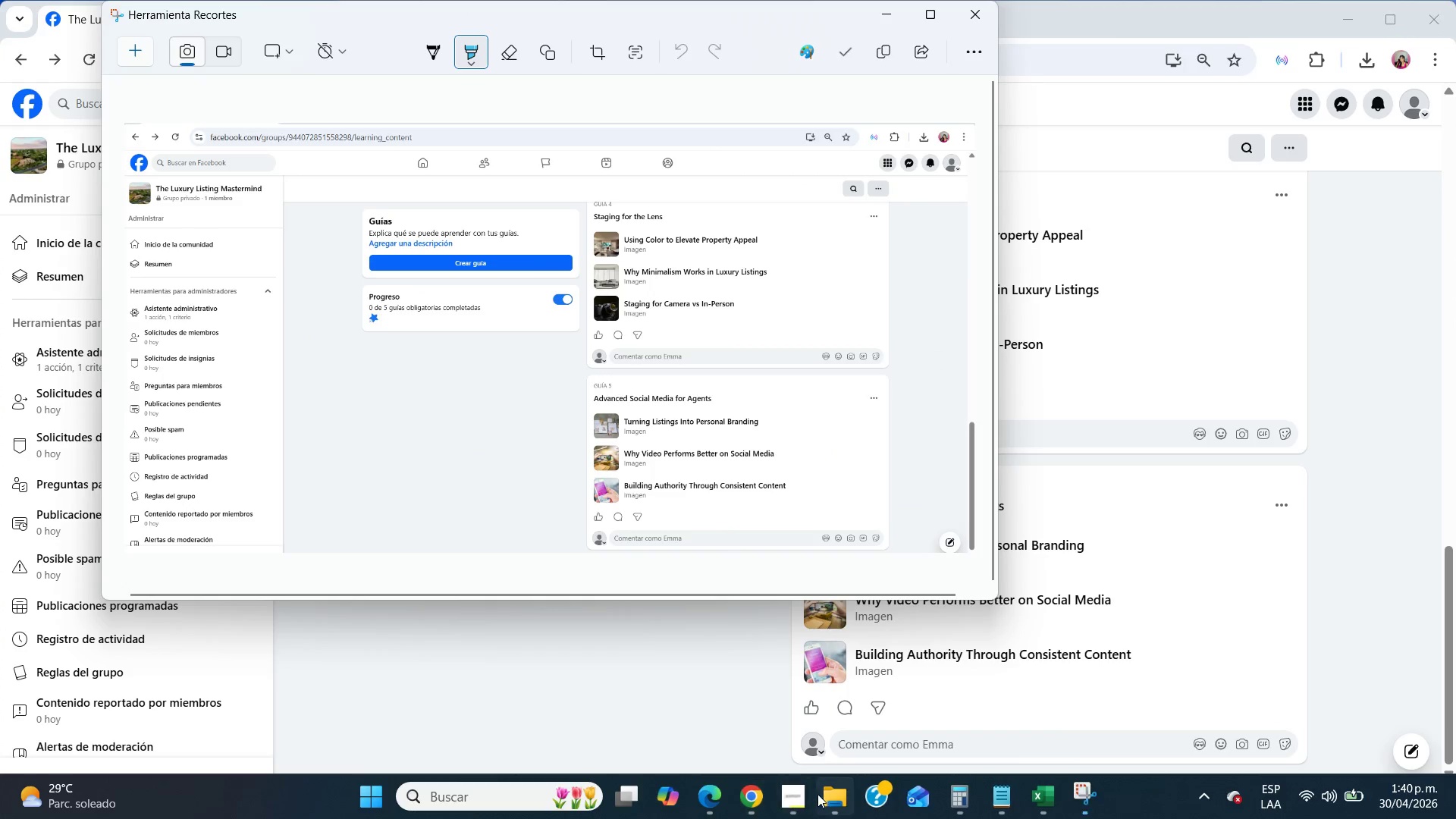 
left_click([832, 802])
 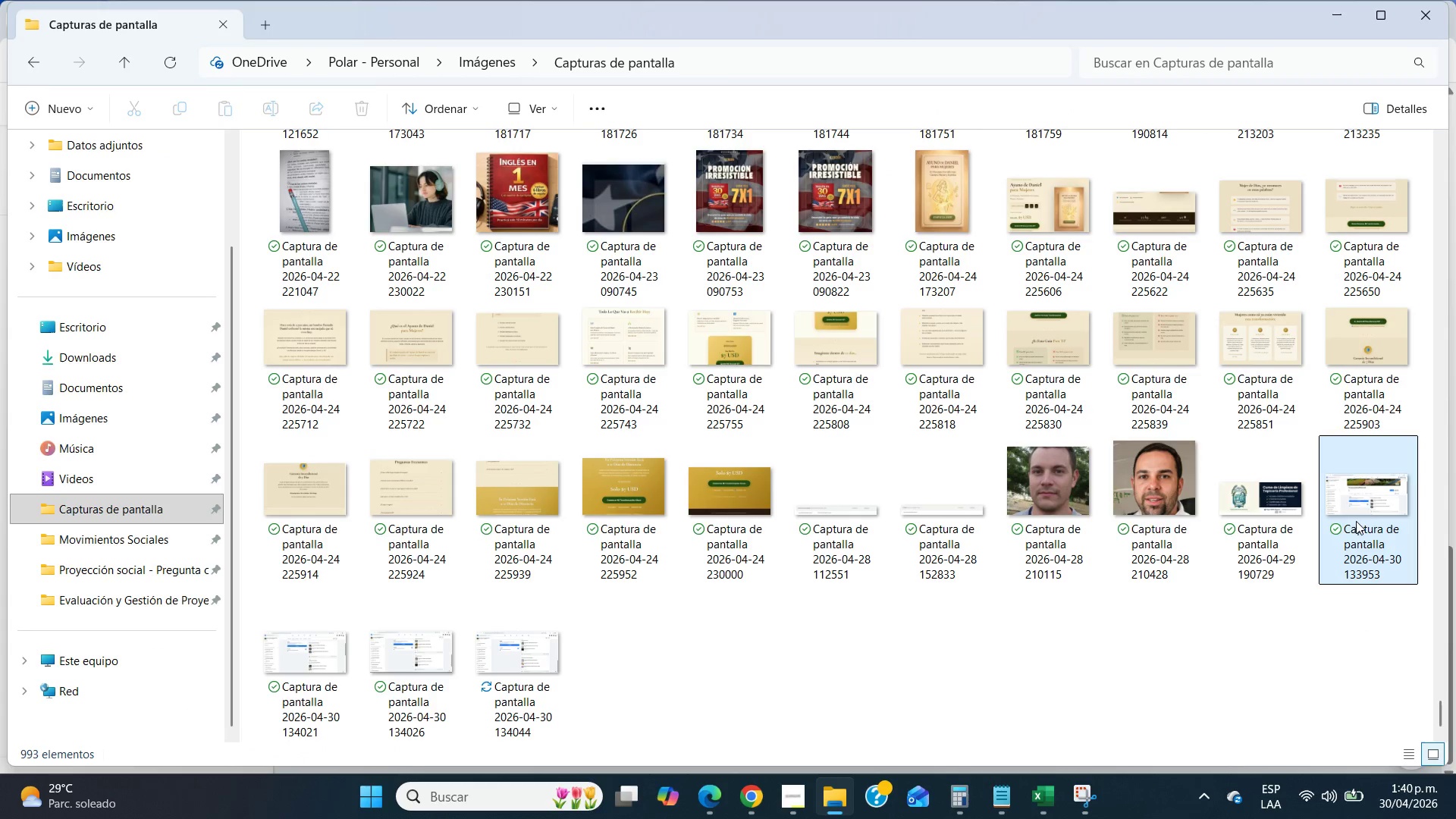 
double_click([1362, 502])
 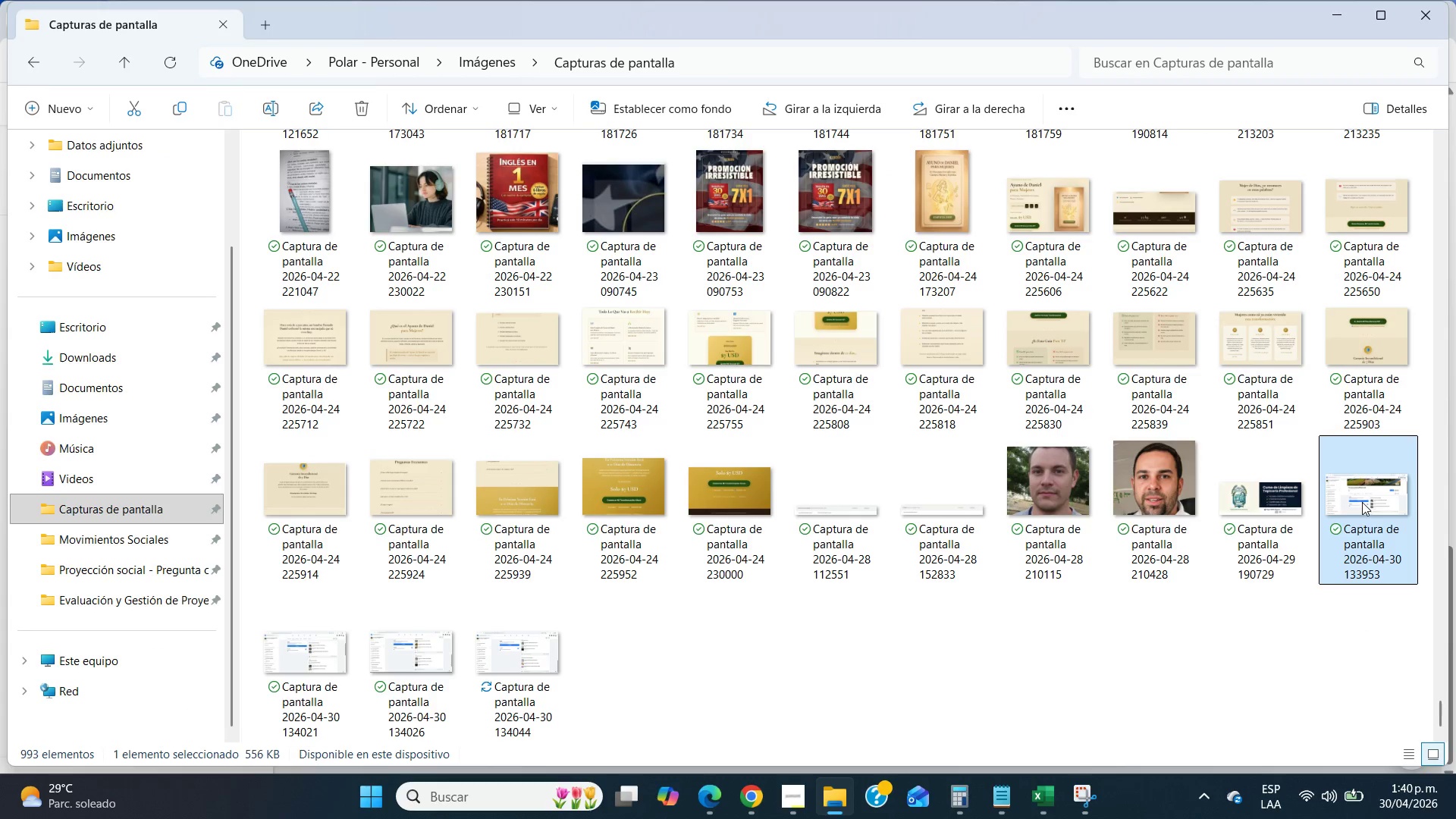 
triple_click([1362, 502])
 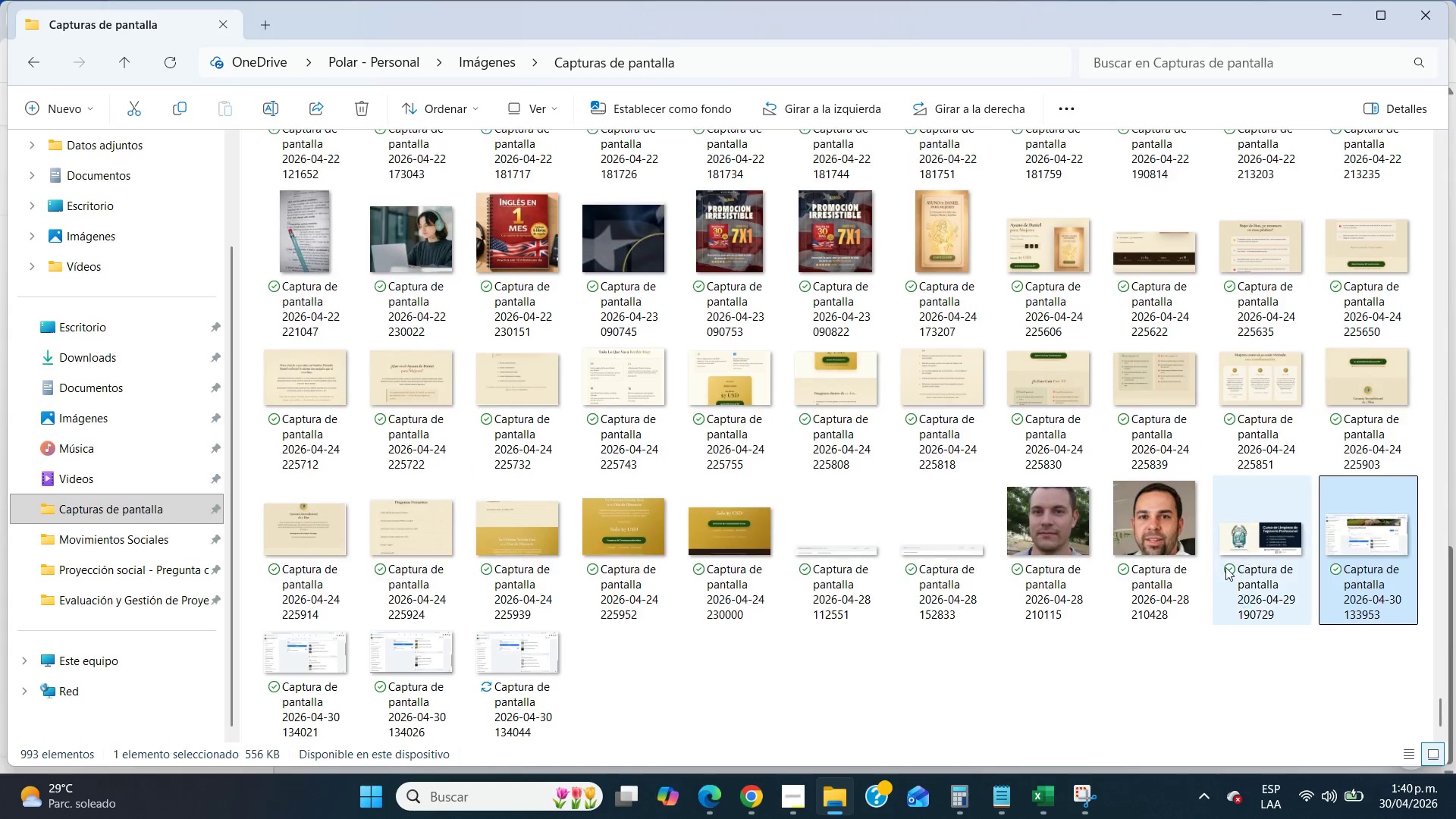 
mouse_move([1219, 549])
 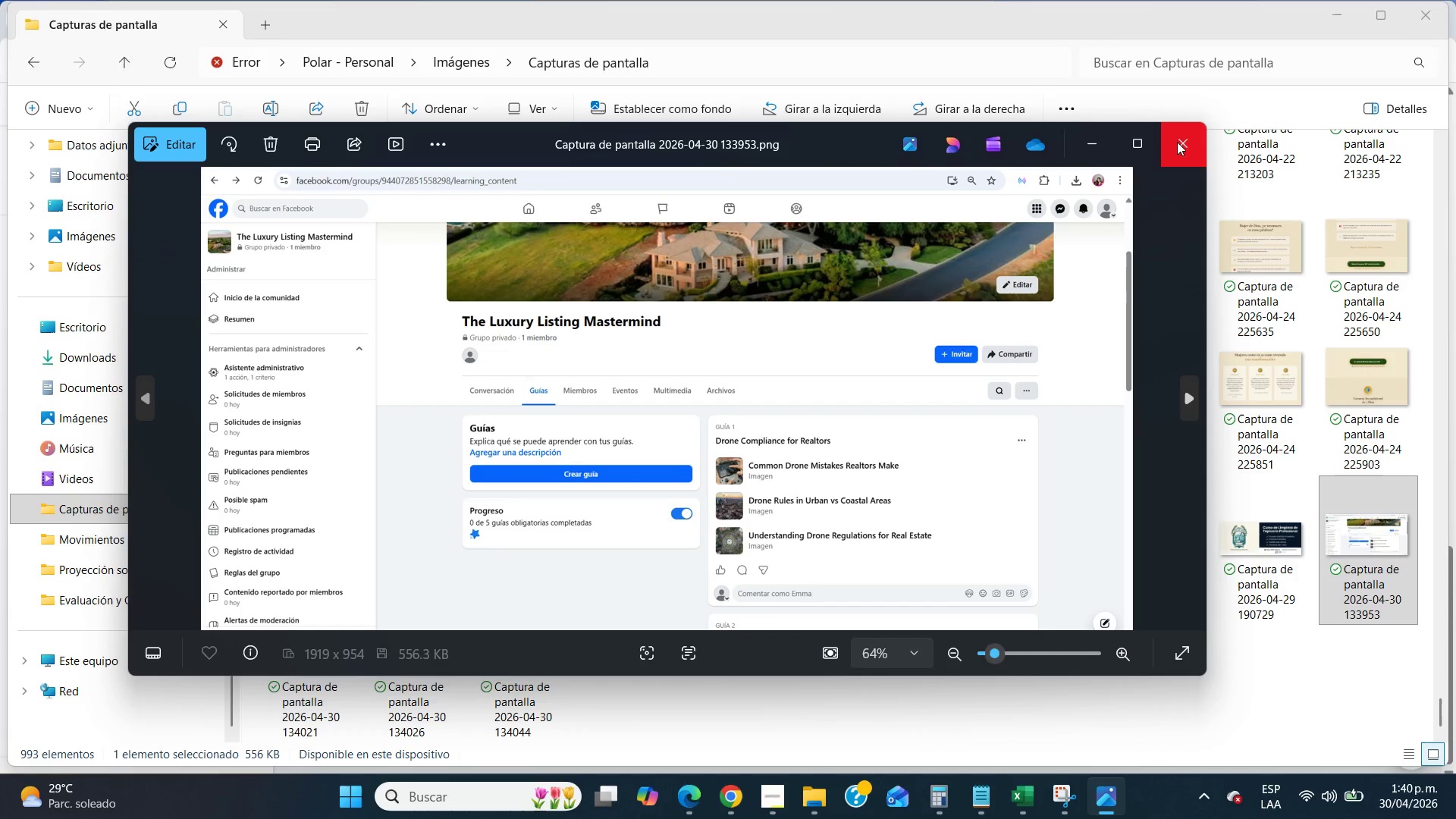 
left_click([1181, 141])
 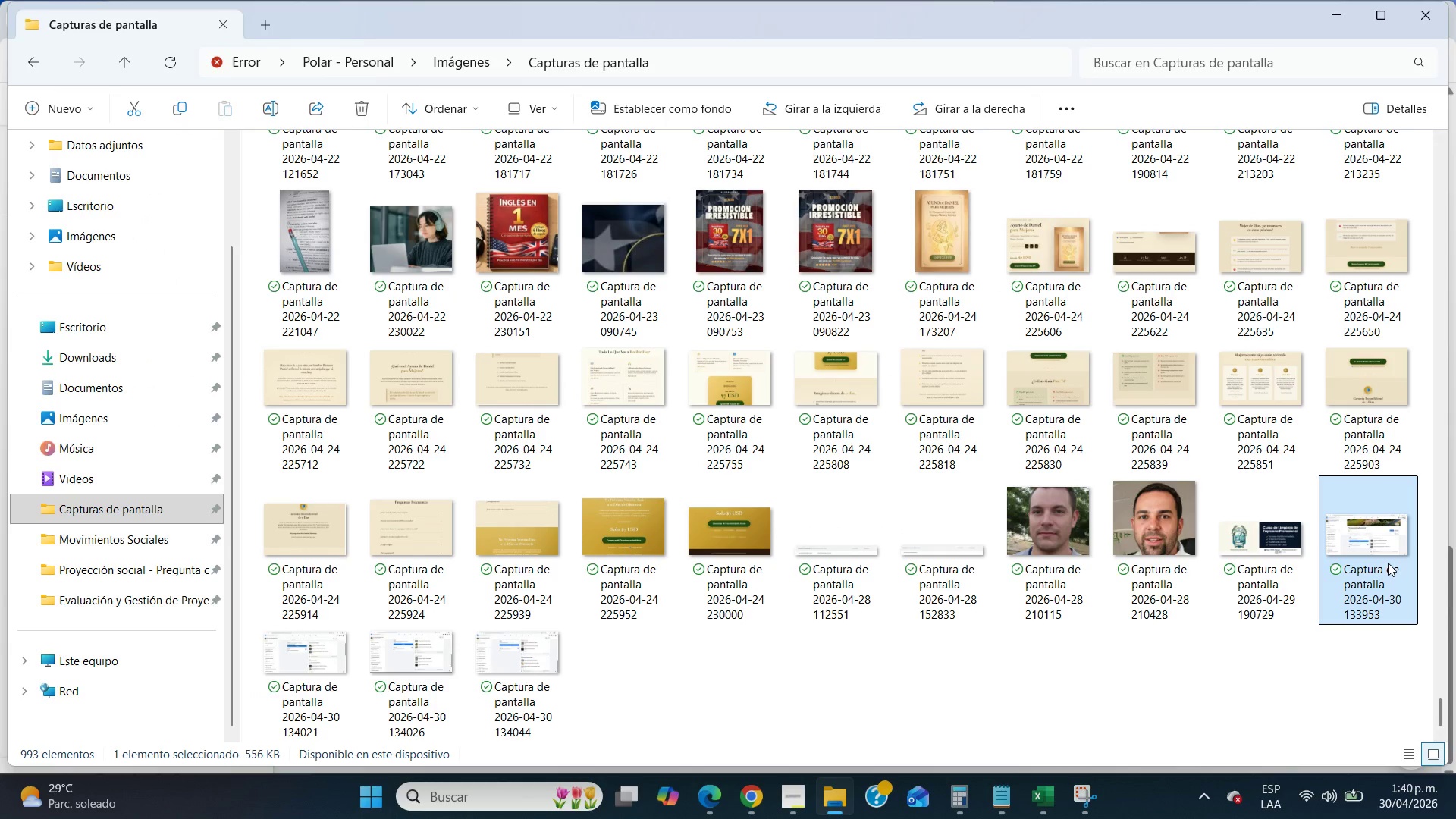 
hold_key(key=ControlLeft, duration=0.59)
 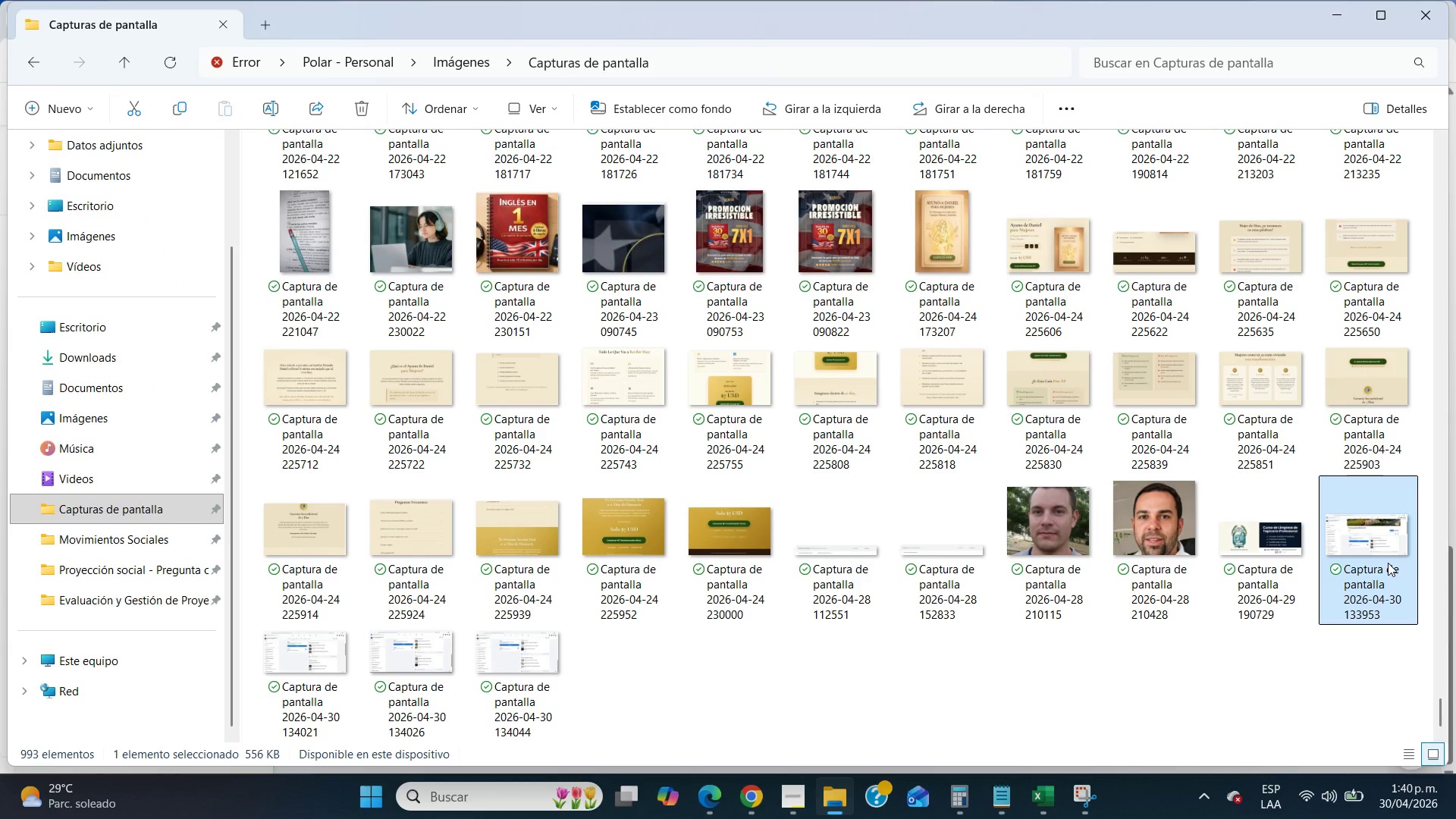 
key(Control+X)
 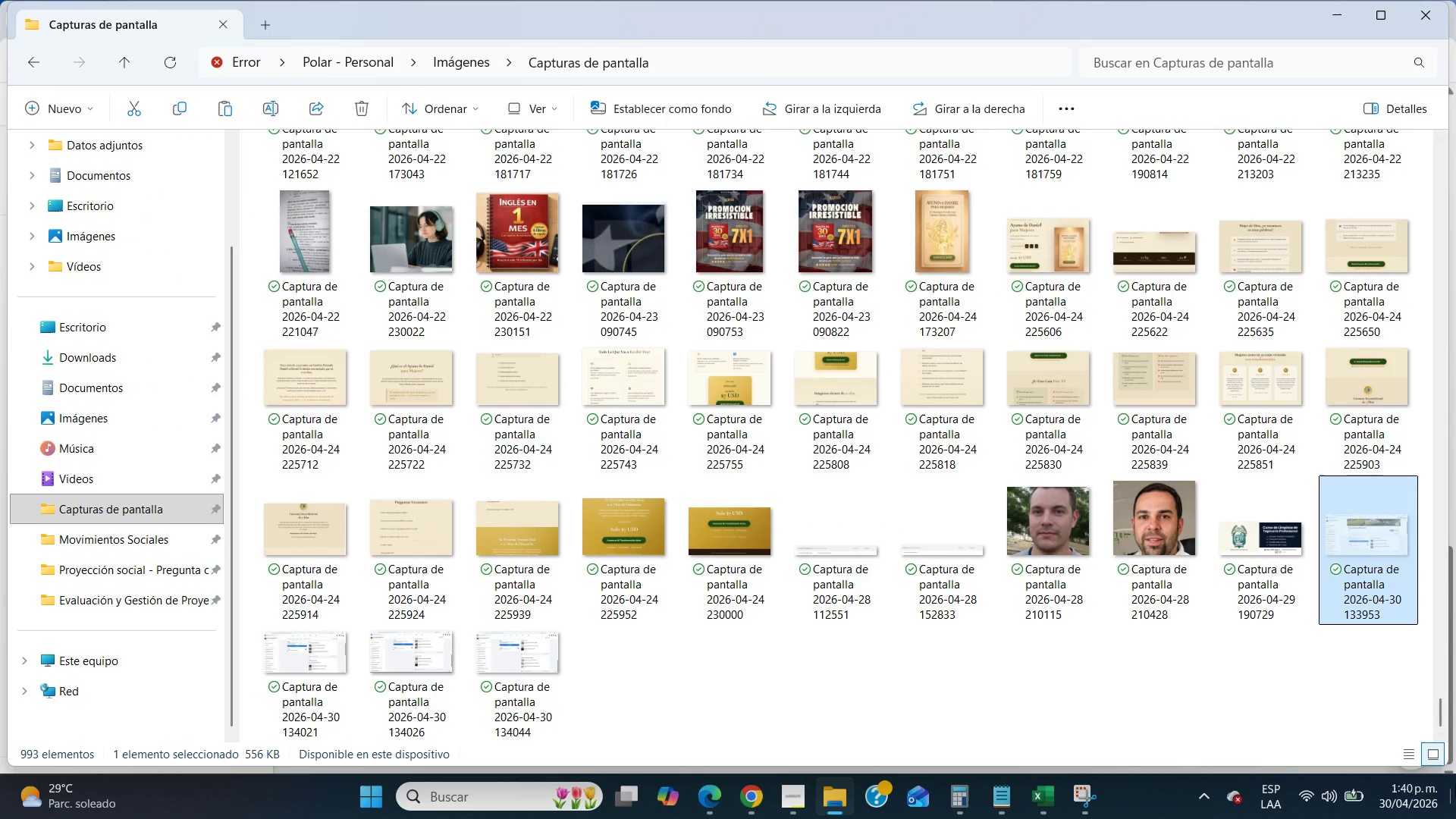 
left_click([1455, 785])
 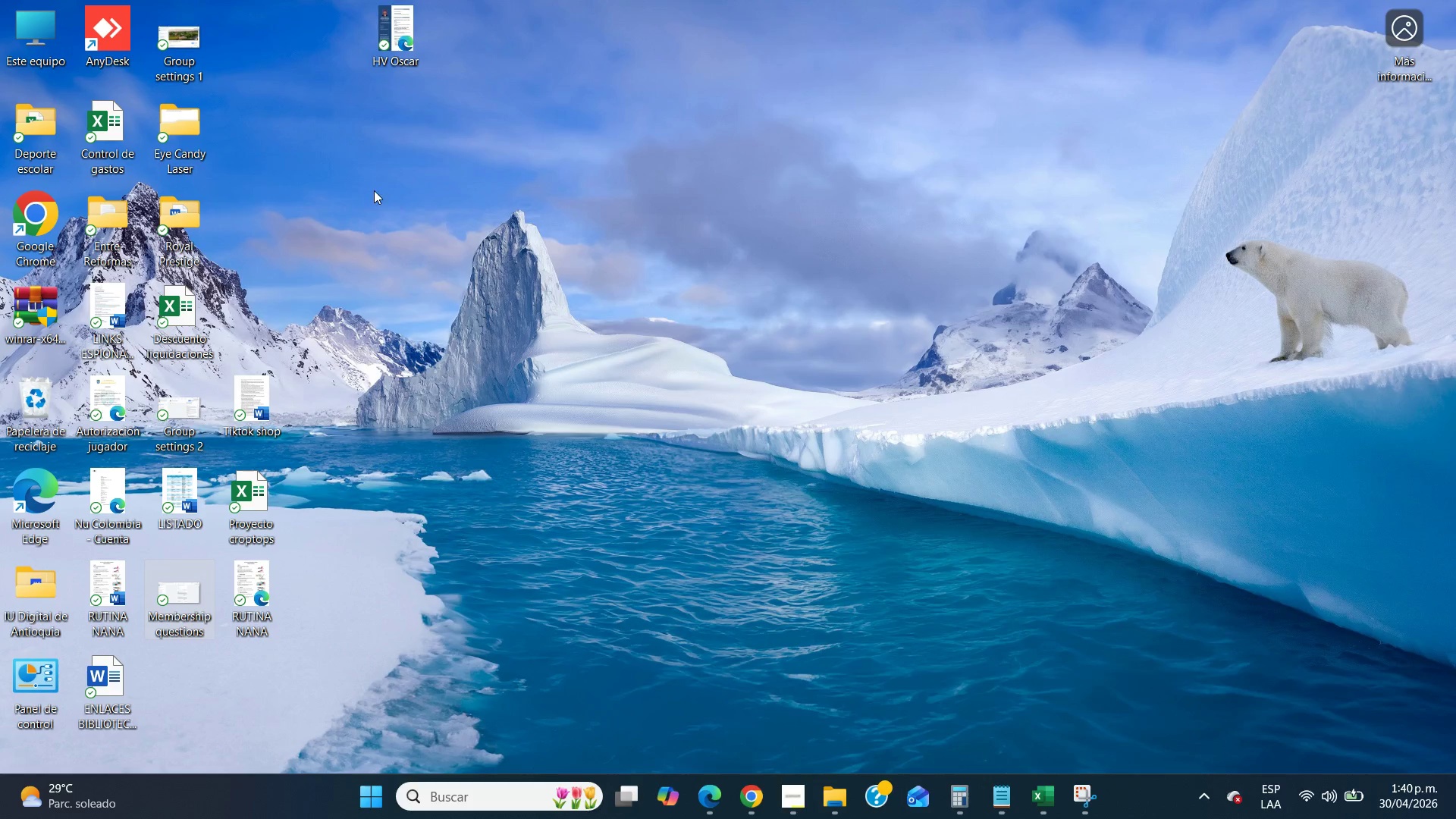 
left_click([371, 188])
 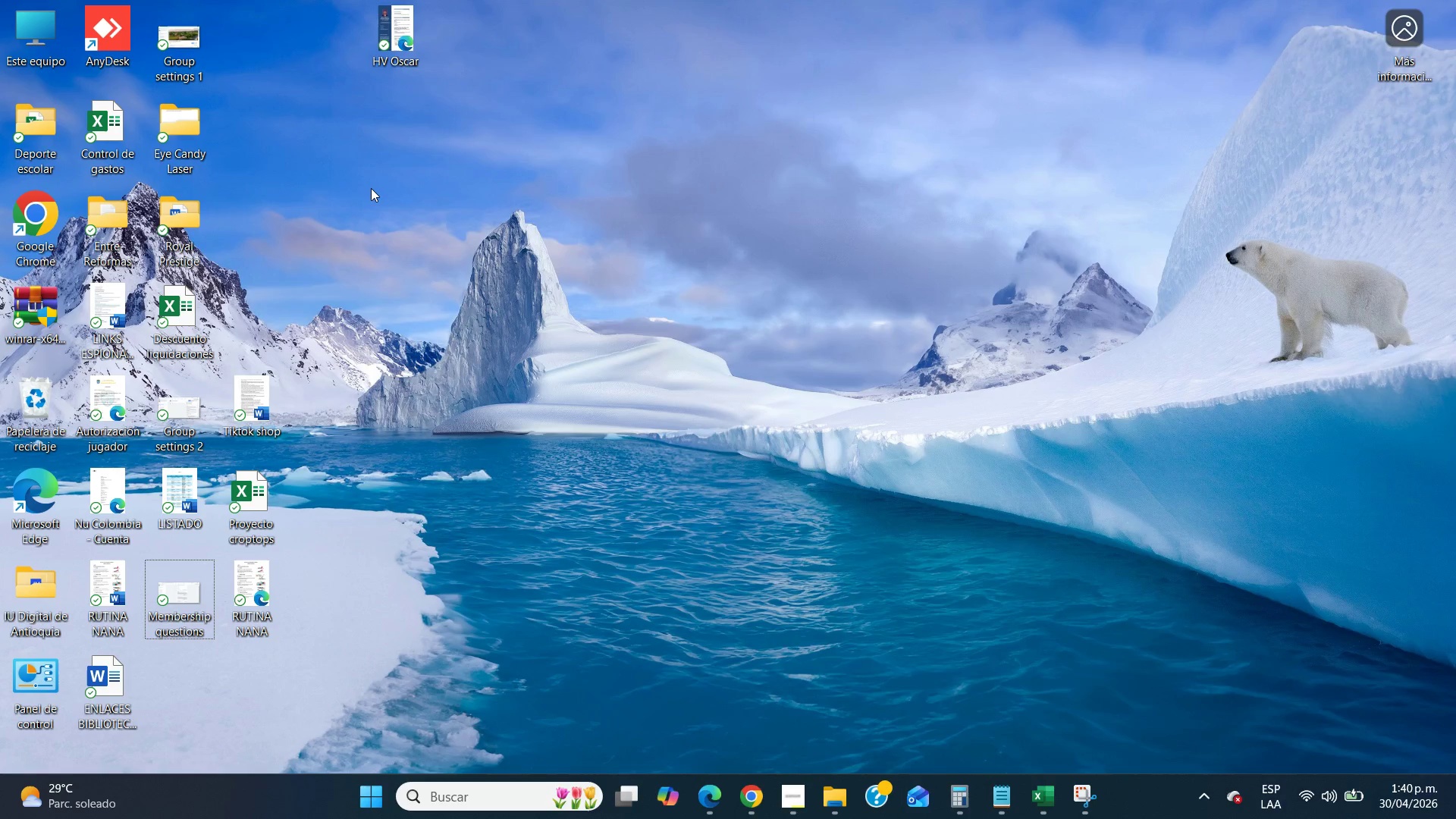 
key(Control+V)
 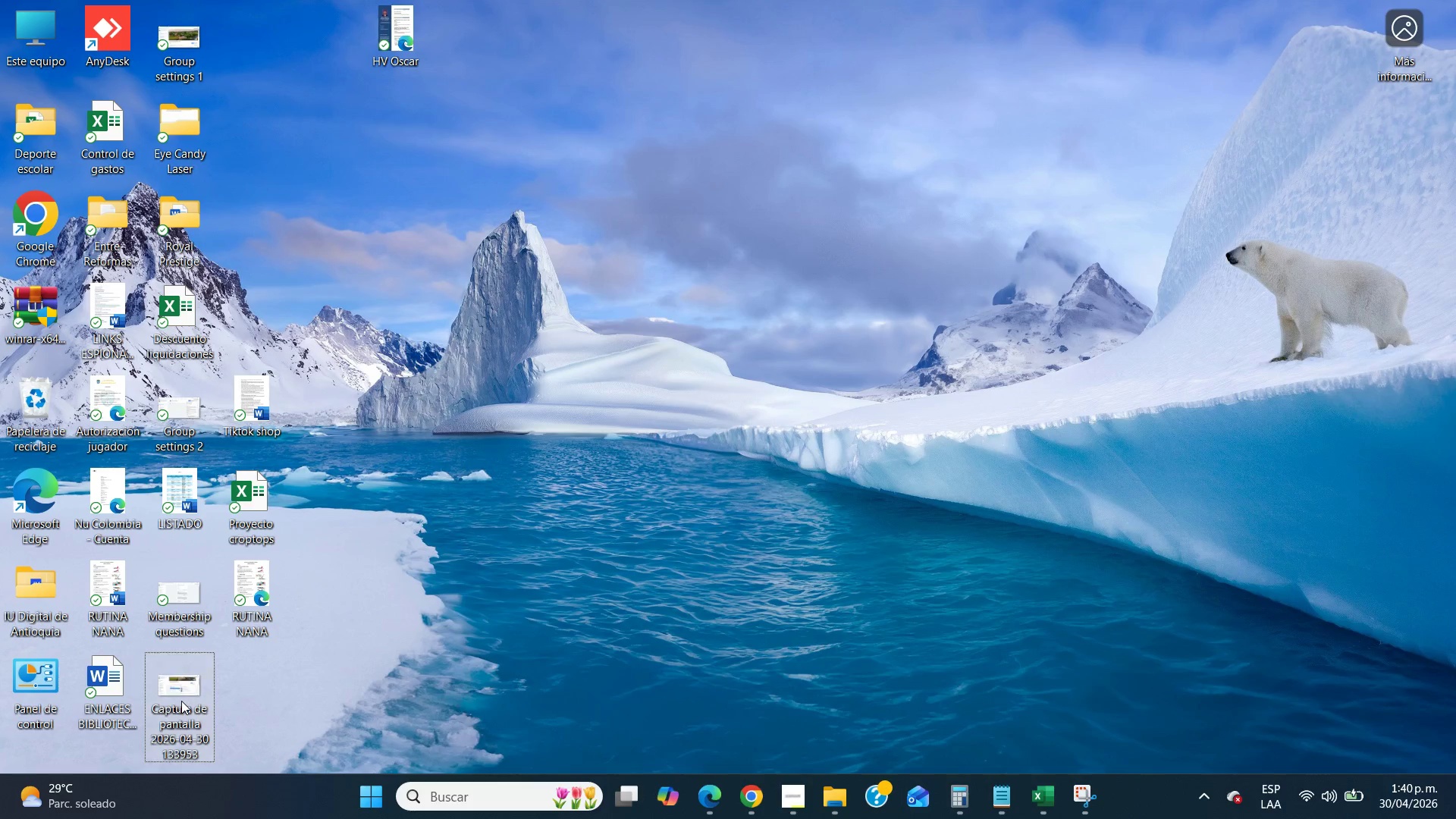 
right_click([181, 701])
 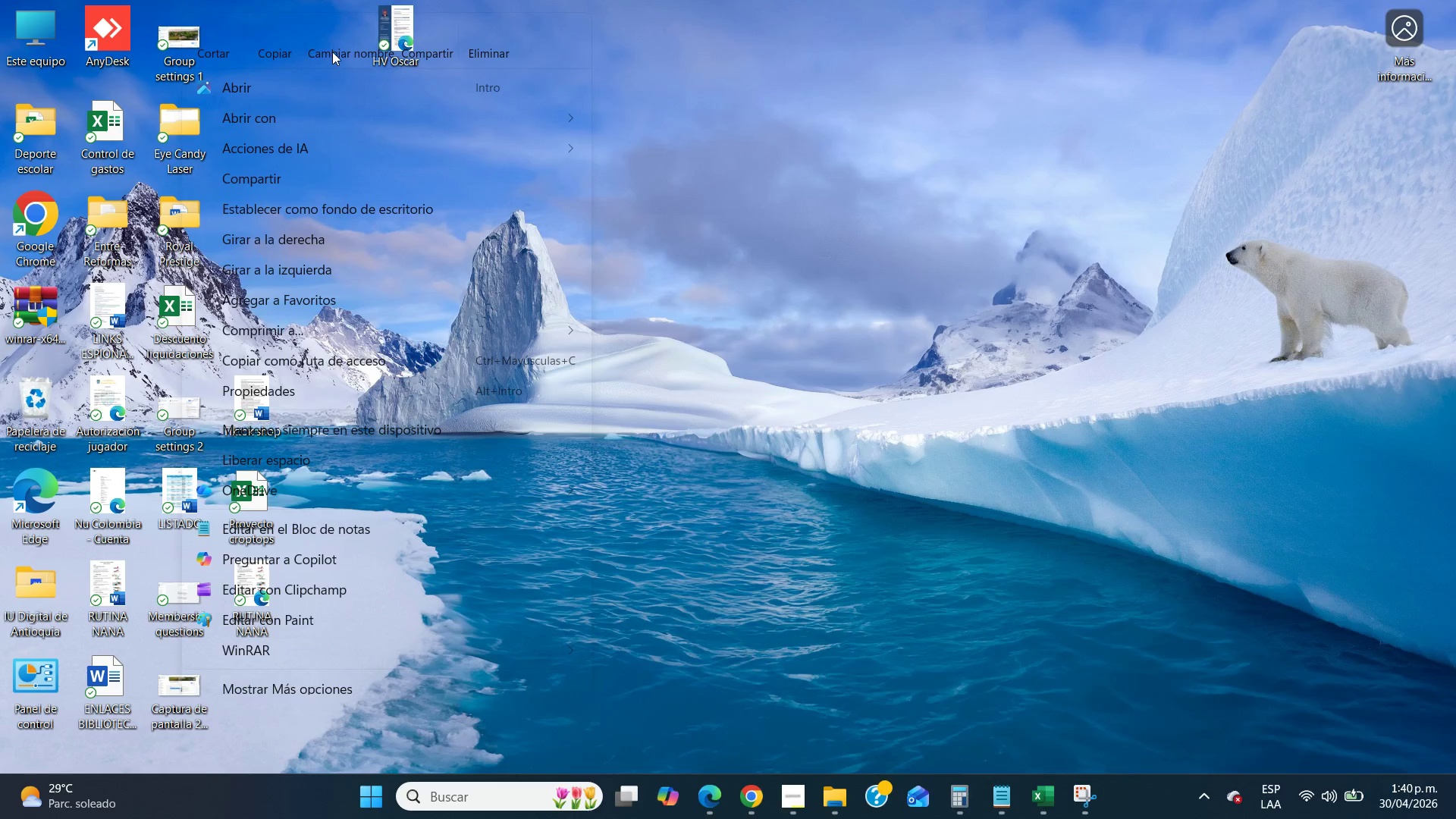 
left_click([332, 52])
 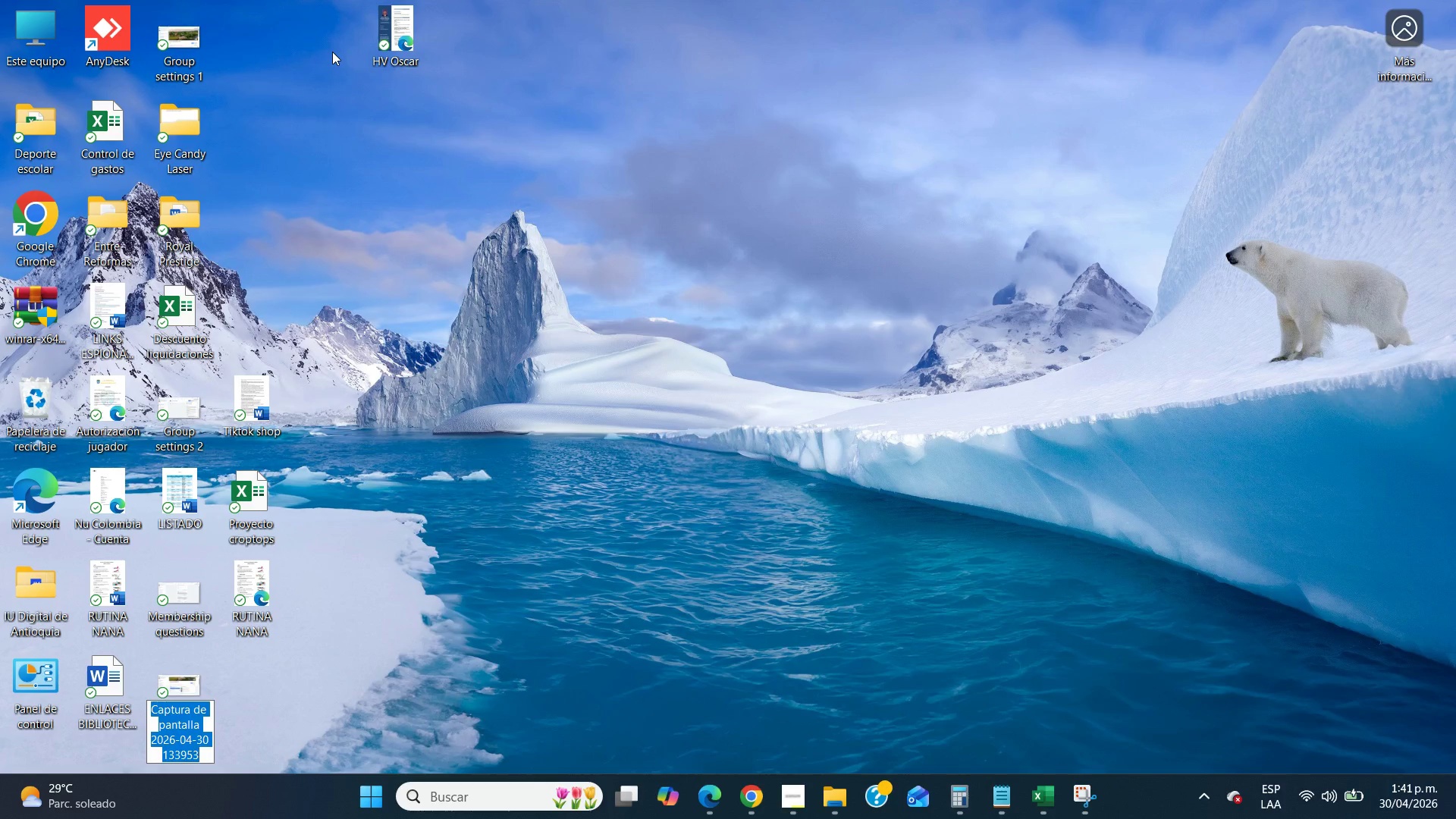 
type(Guide 1)
 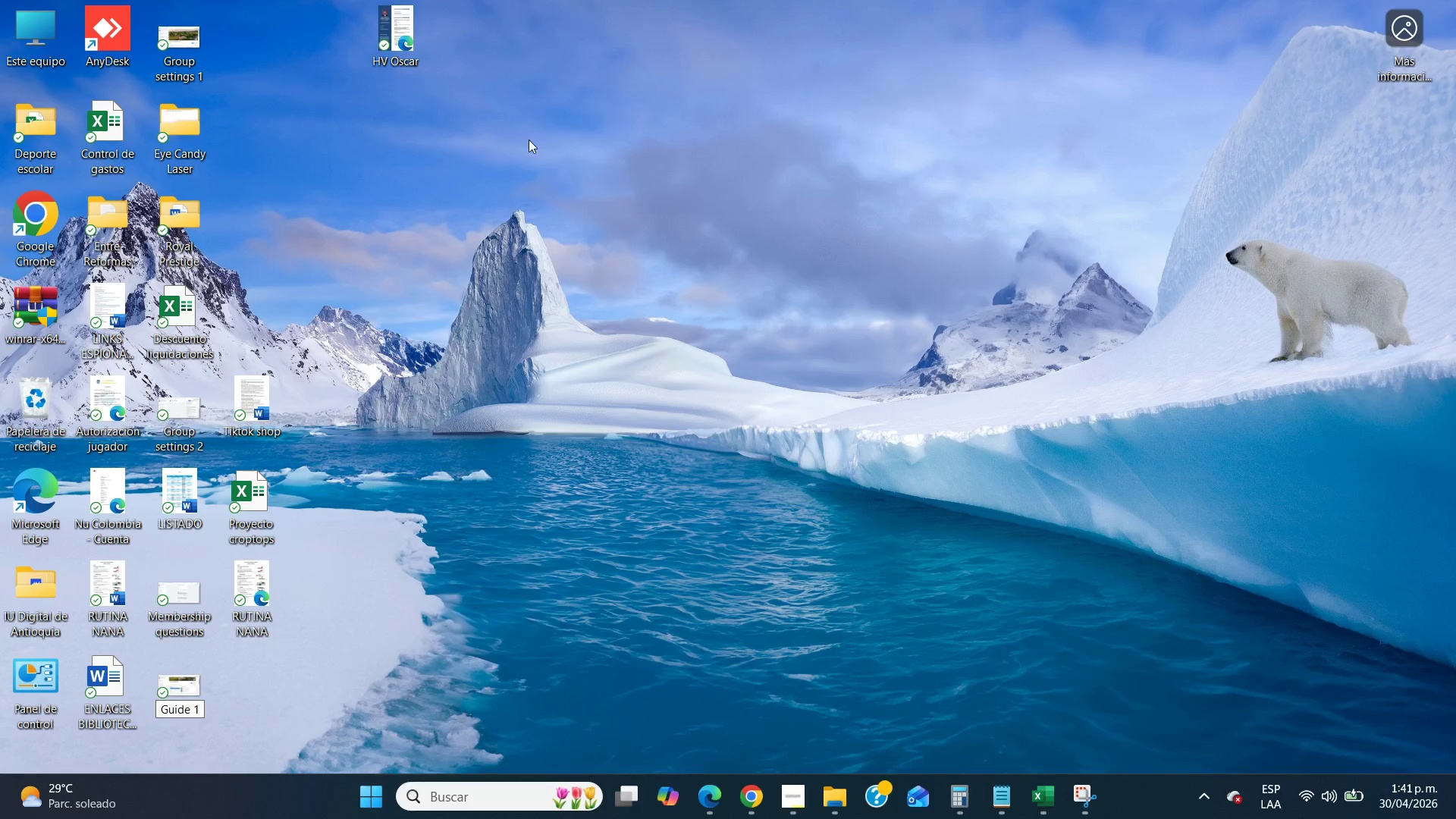 
left_click([532, 141])
 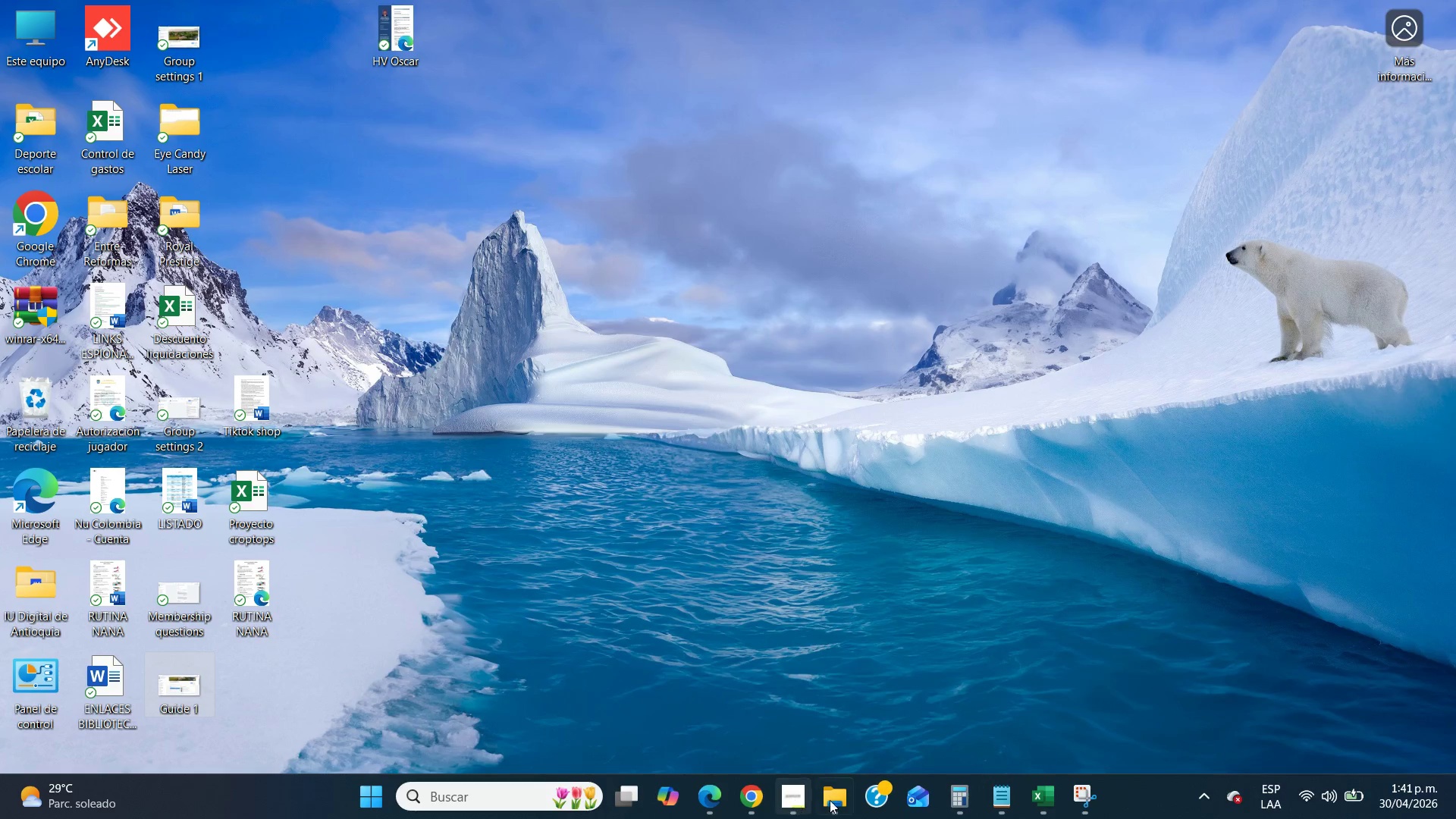 
left_click([849, 800])
 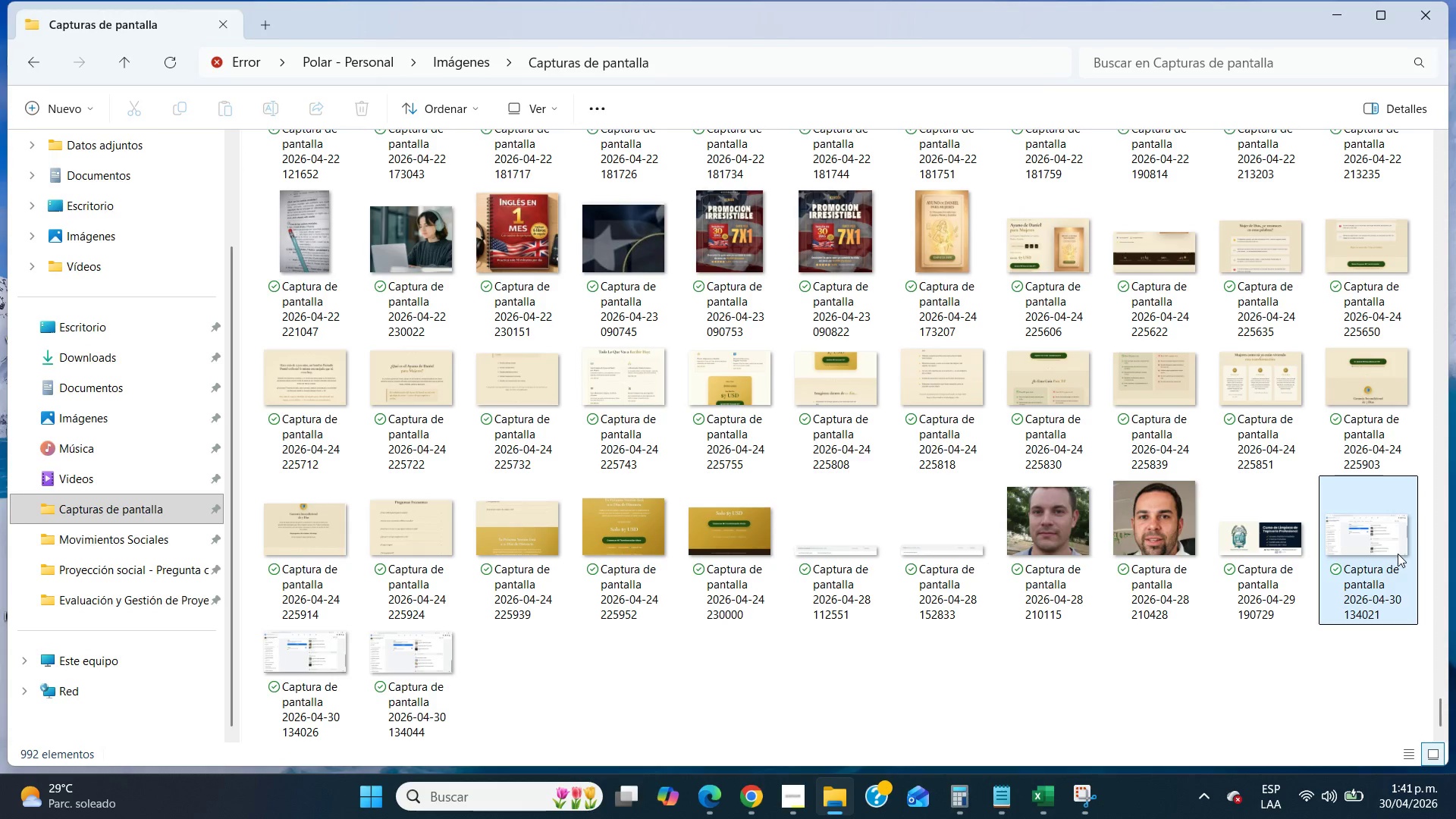 
double_click([1398, 554])
 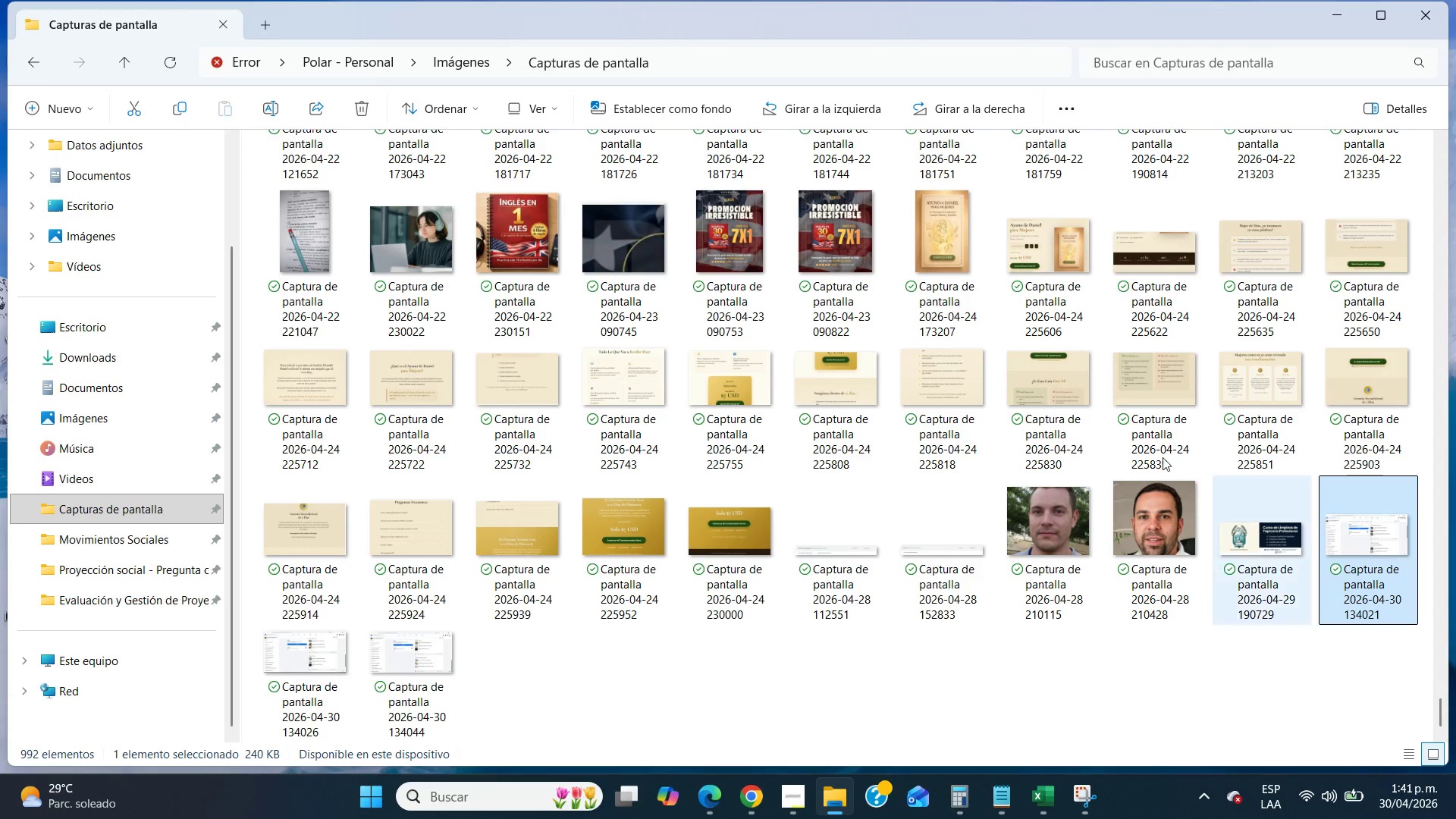 
mouse_move([1109, 442])
 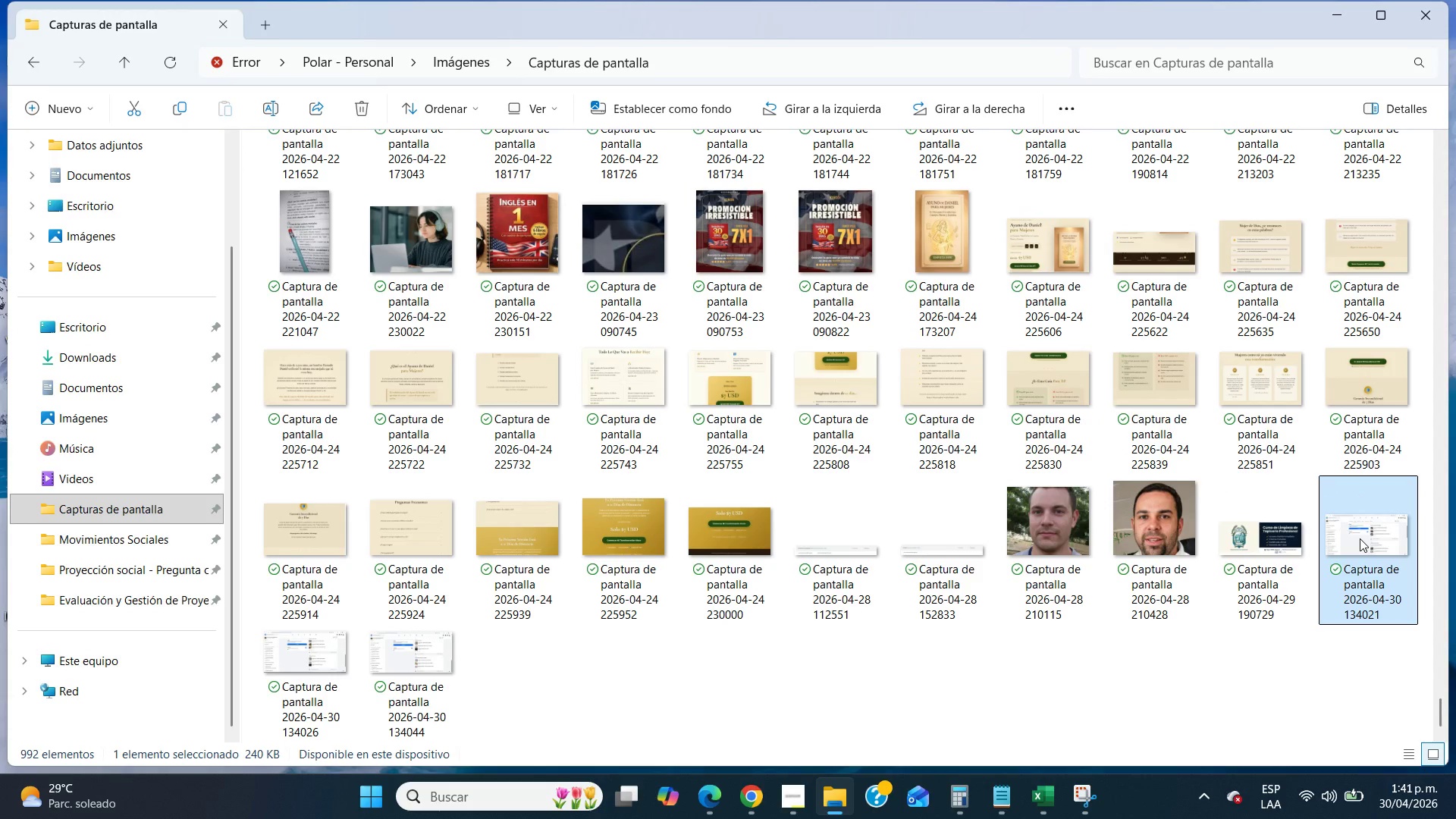 
double_click([1360, 538])
 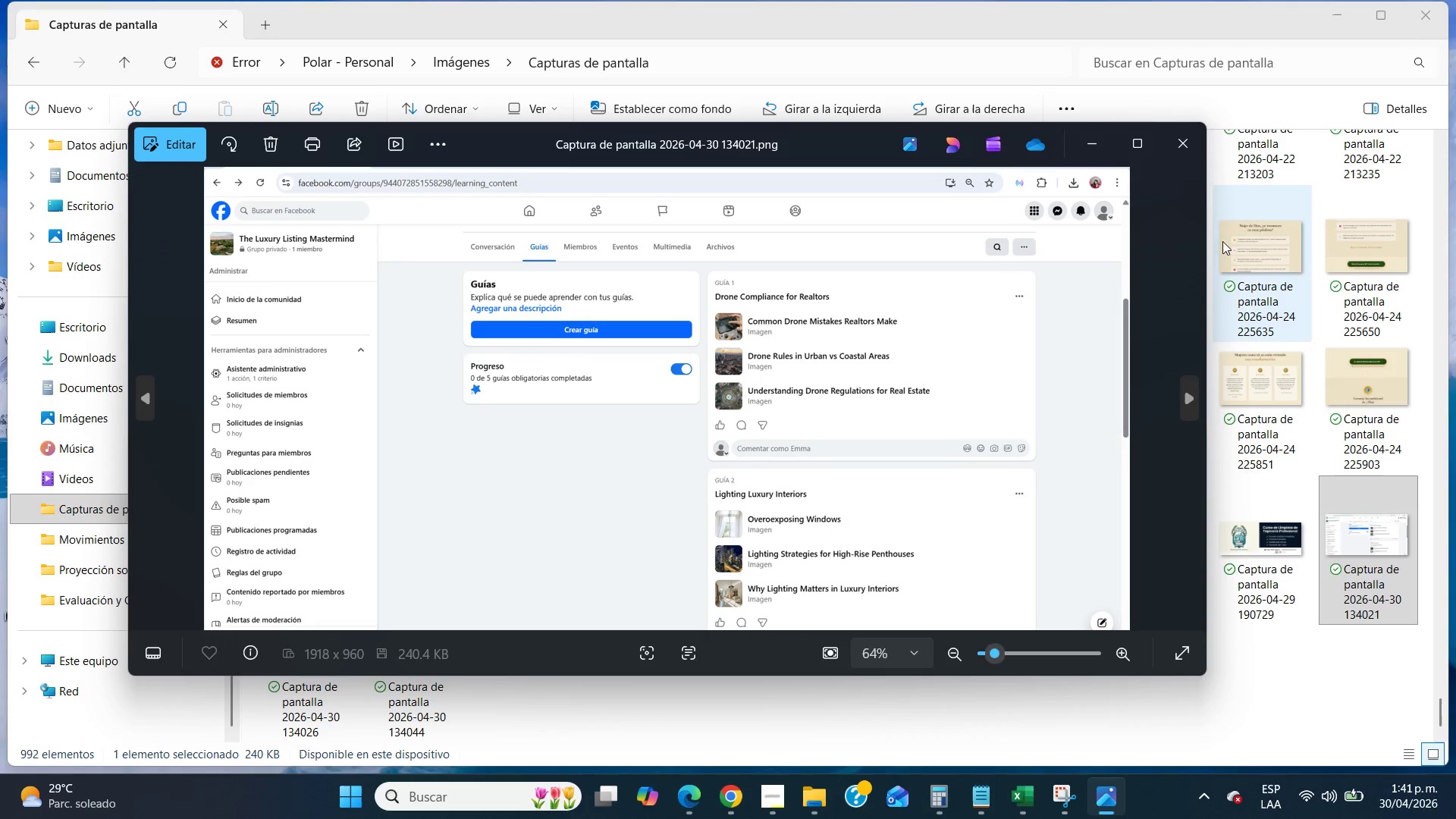 
left_click([1173, 140])
 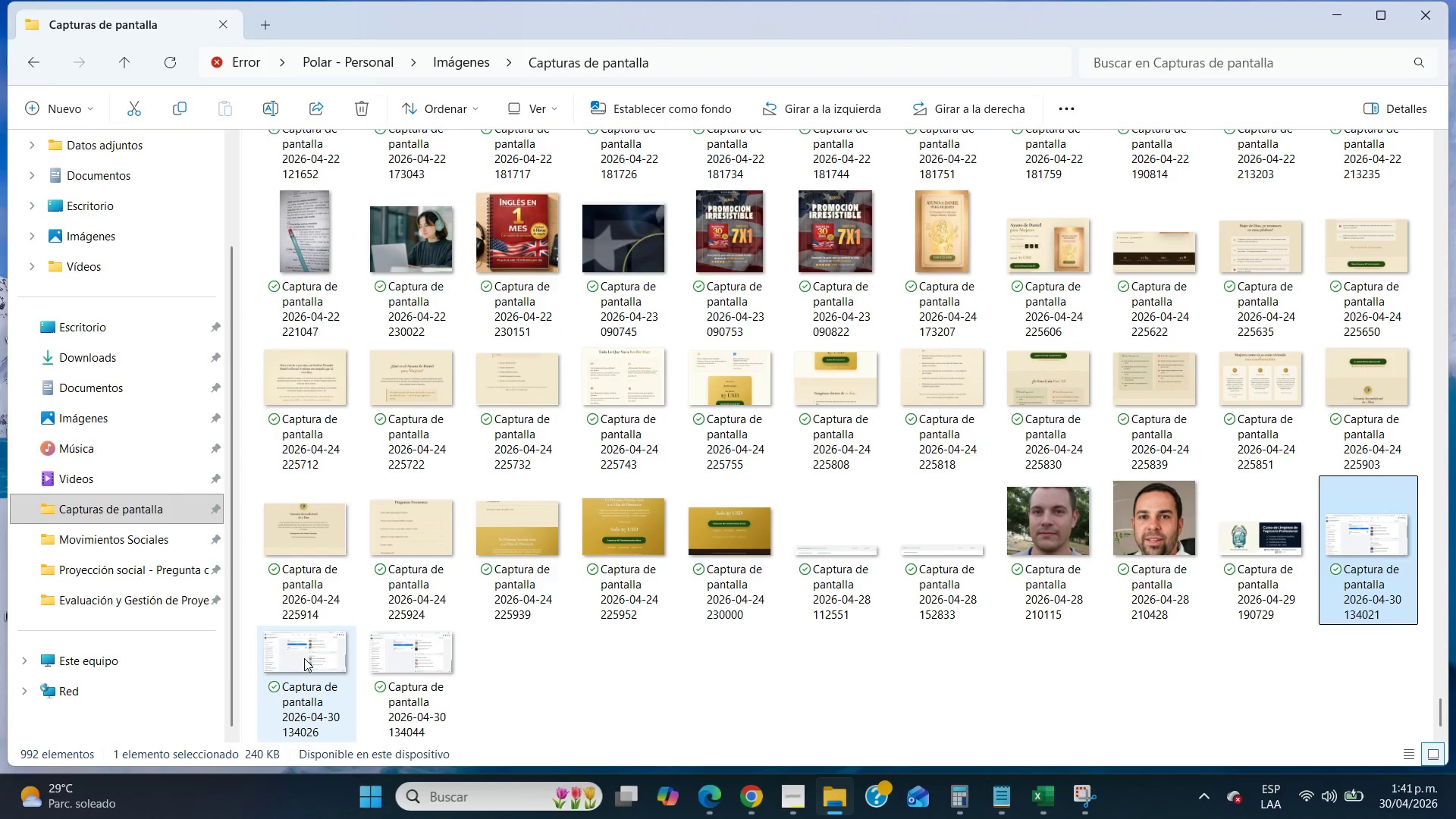 
double_click([304, 658])
 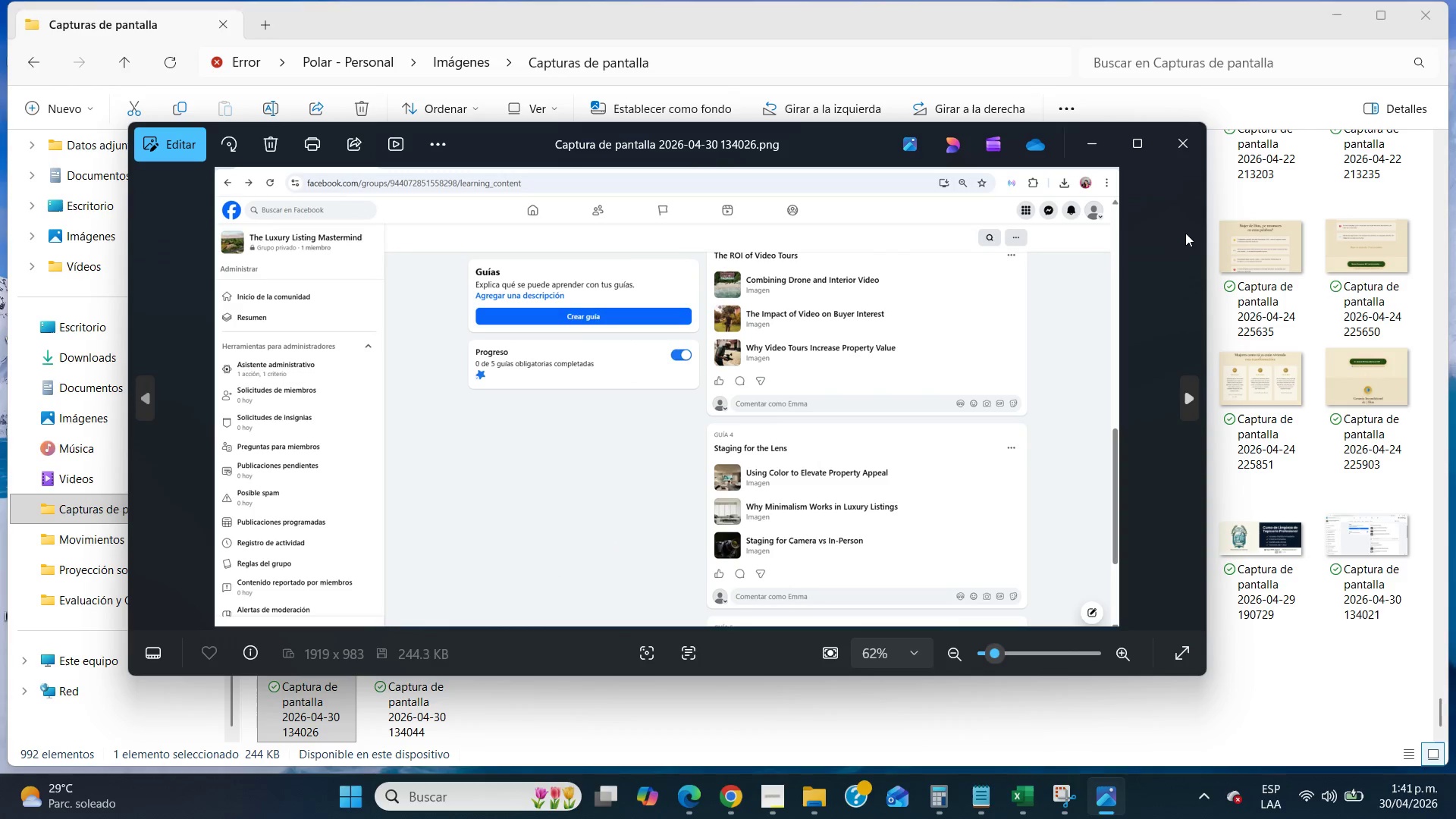 
left_click([1168, 153])
 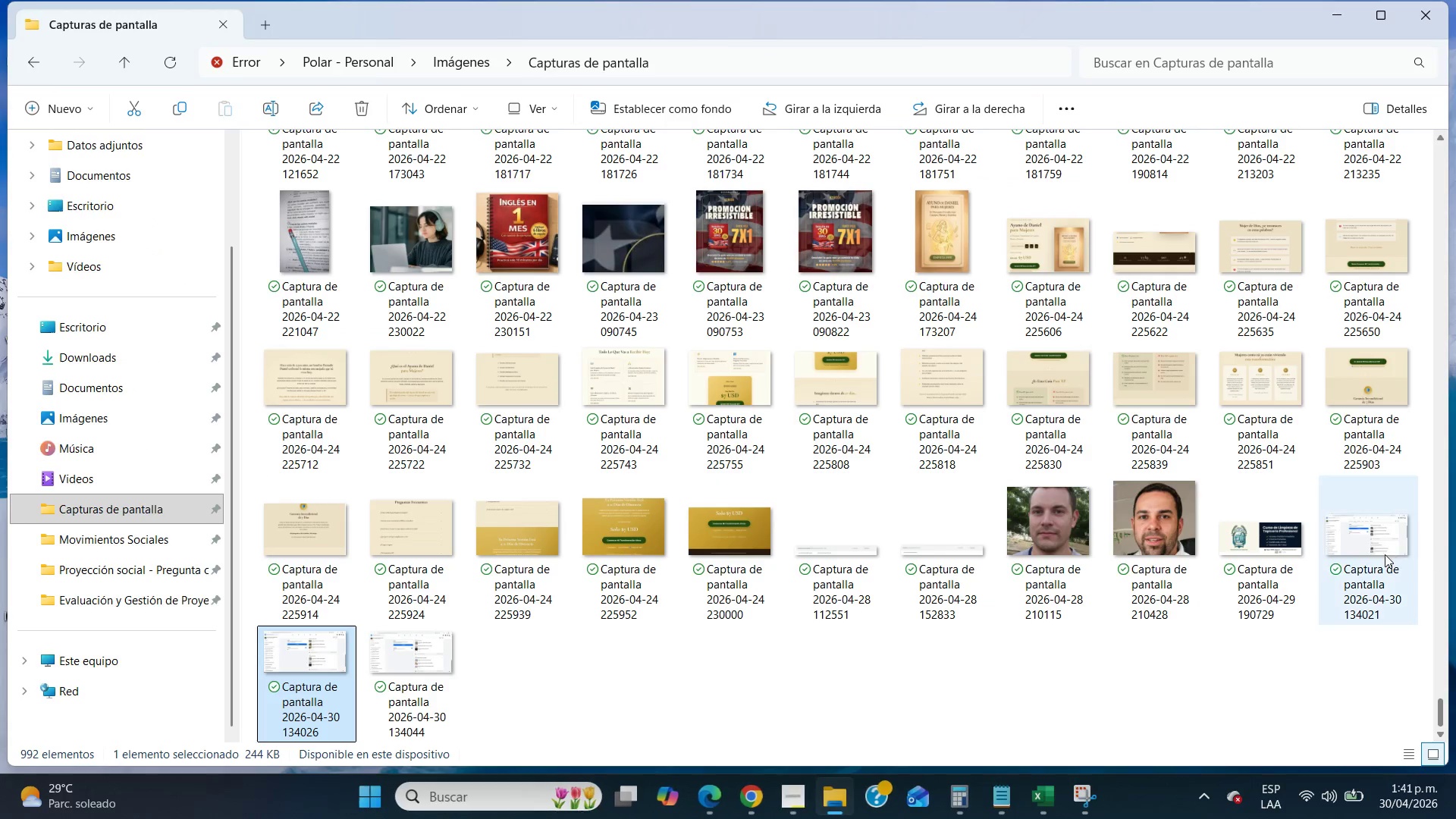 
left_click([1385, 554])
 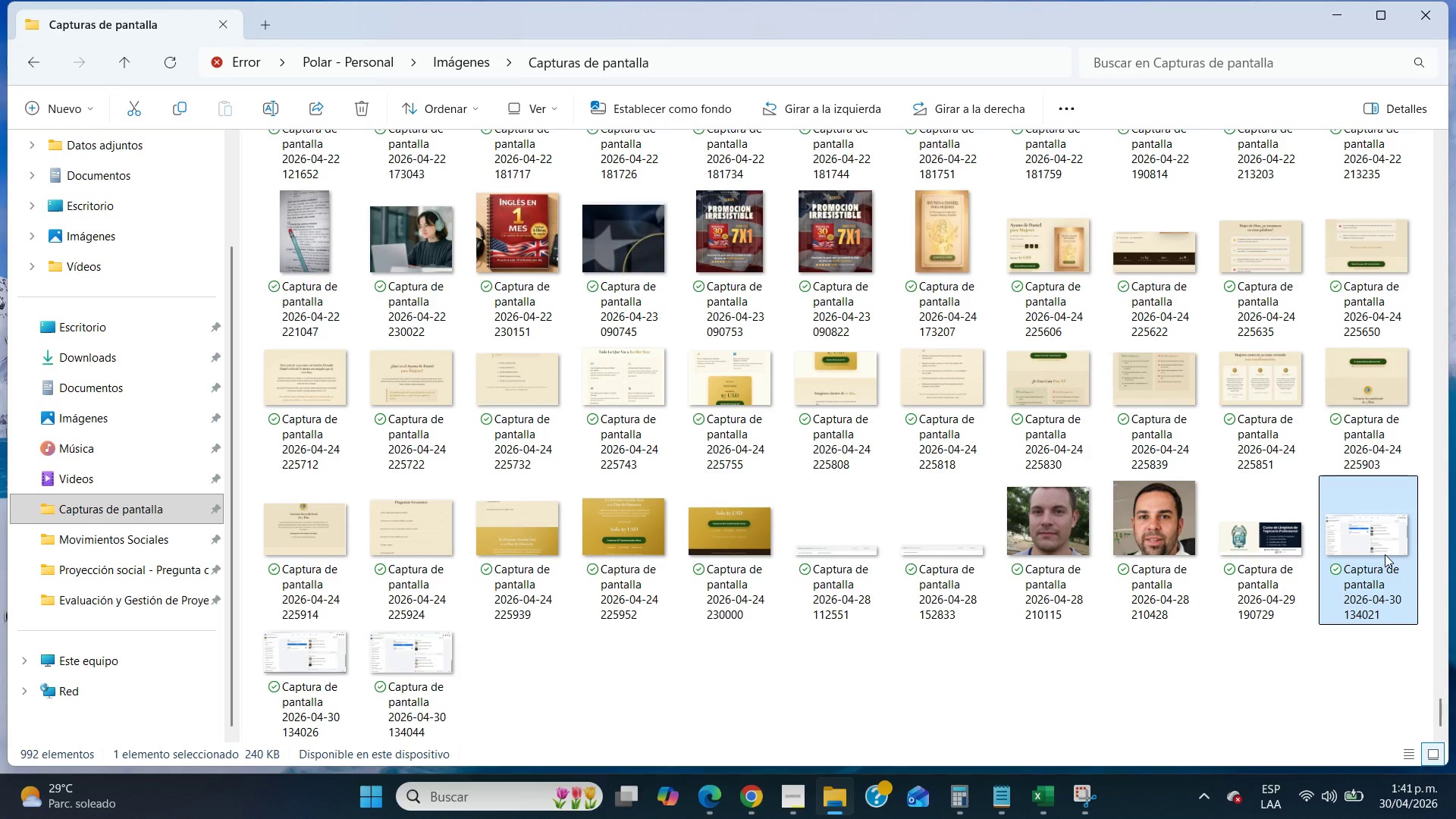 
key(Shift+ShiftLeft)
 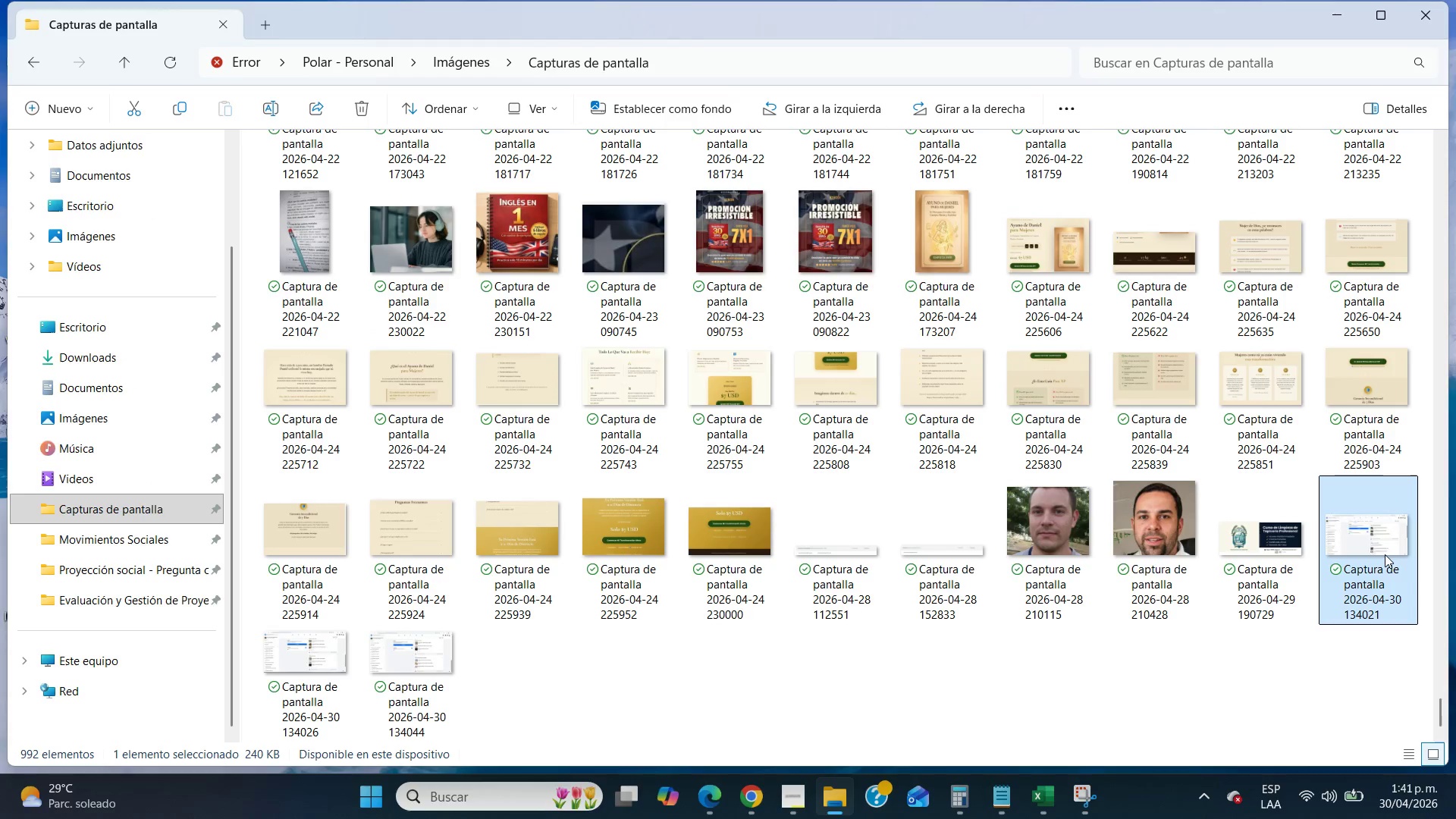 
key(Control+Shift+ControlLeft)
 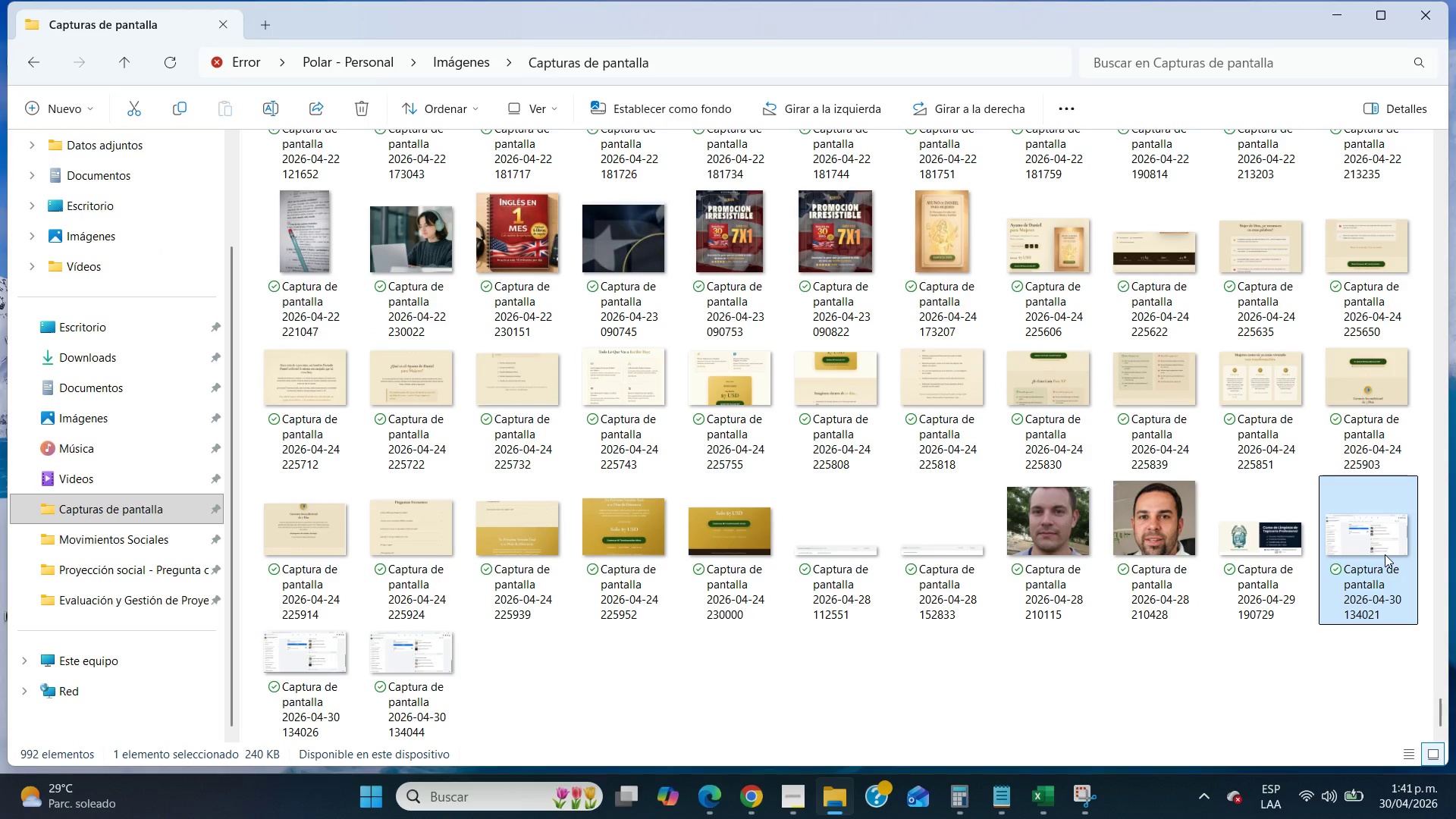 
key(Control+X)
 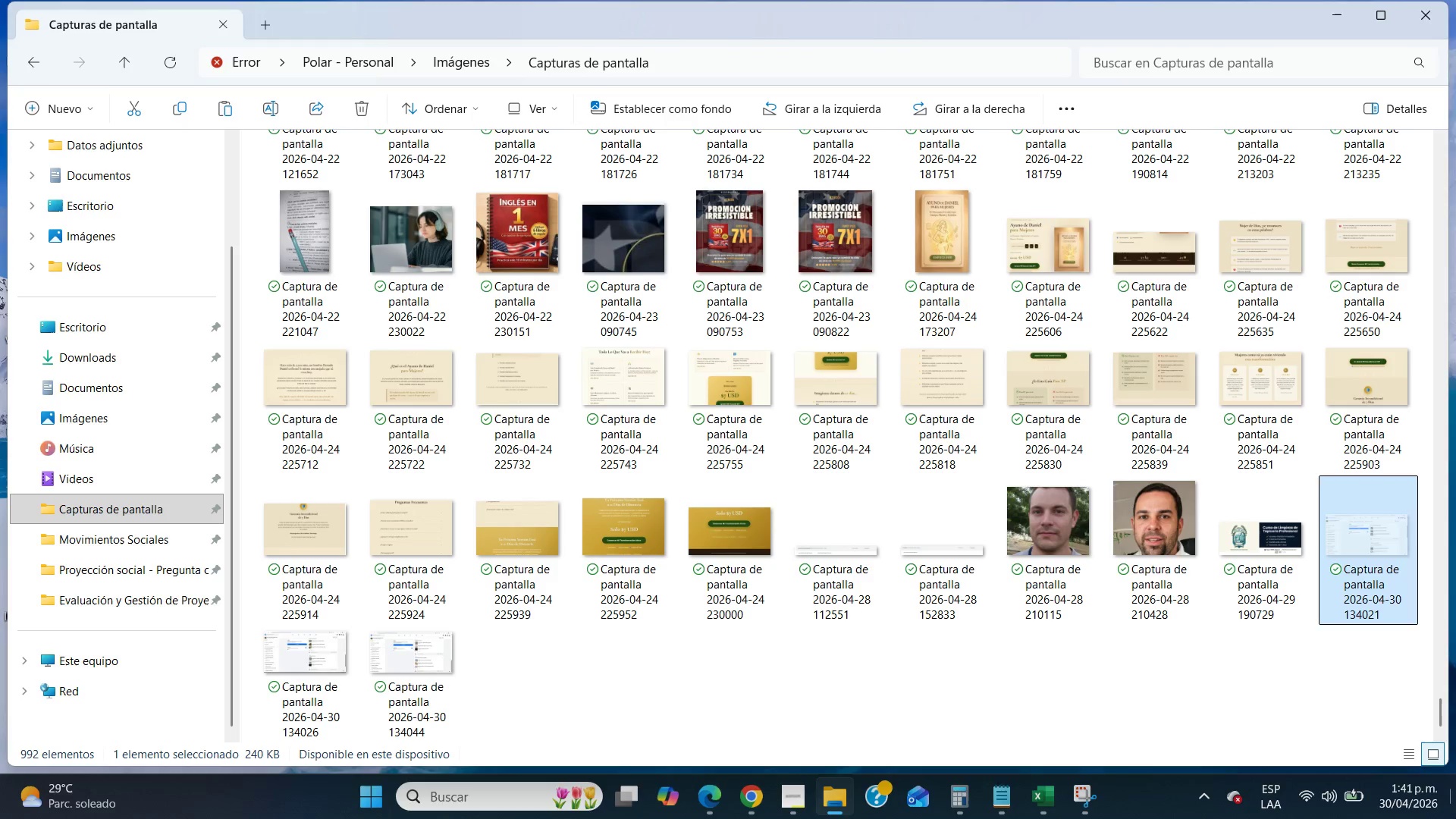 
left_click([1455, 818])
 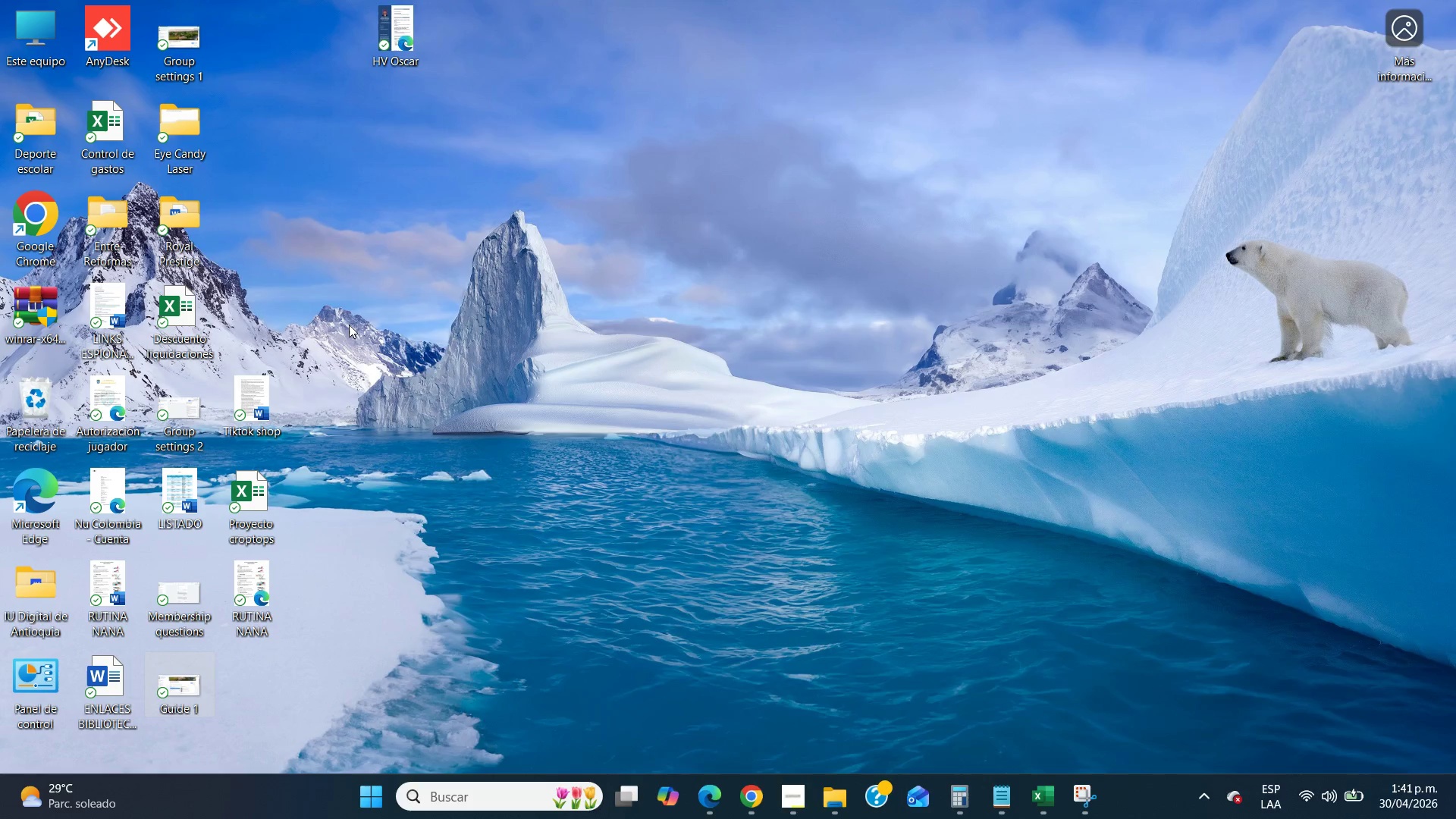 
left_click([349, 325])
 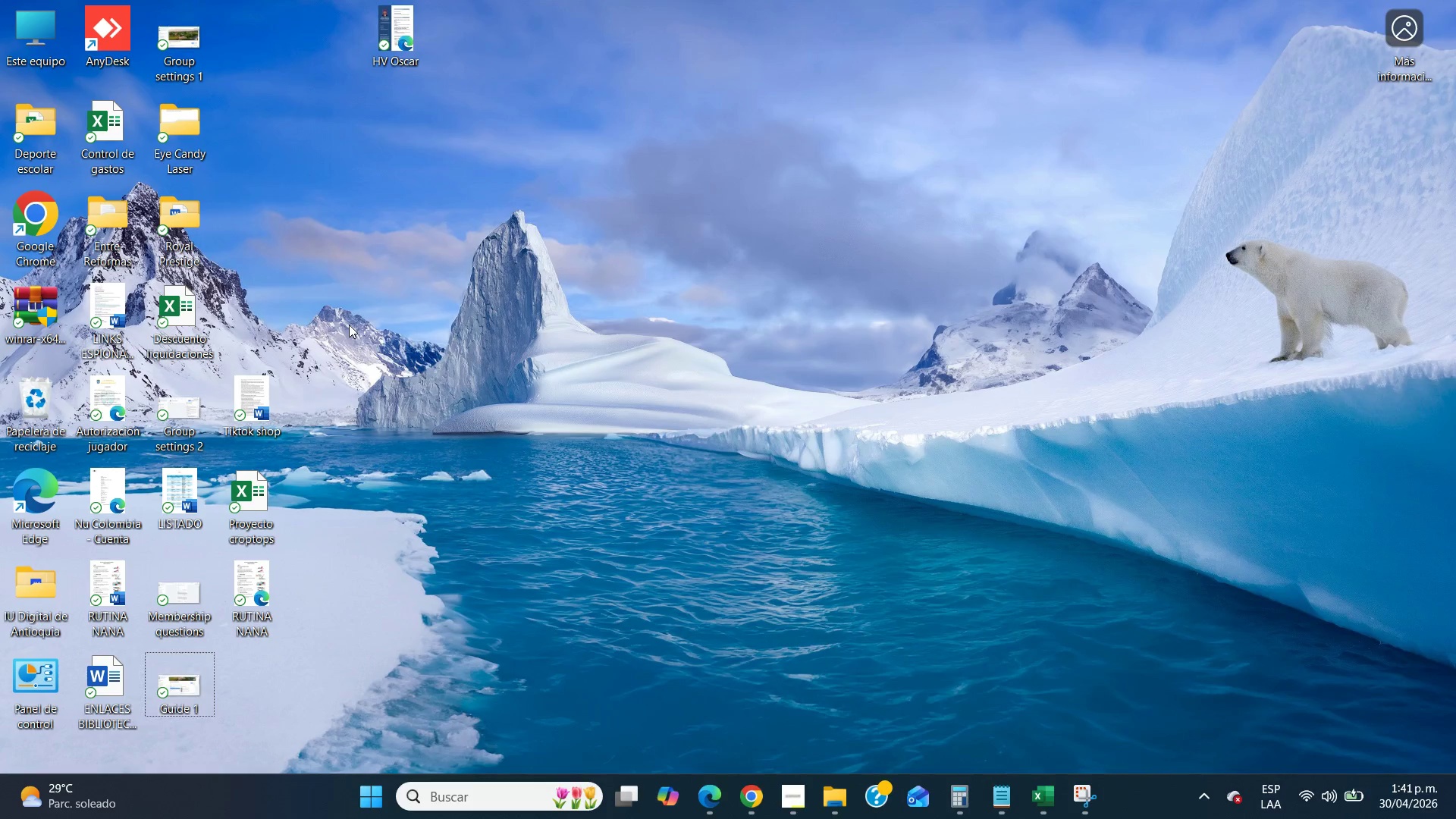 
key(Control+V)
 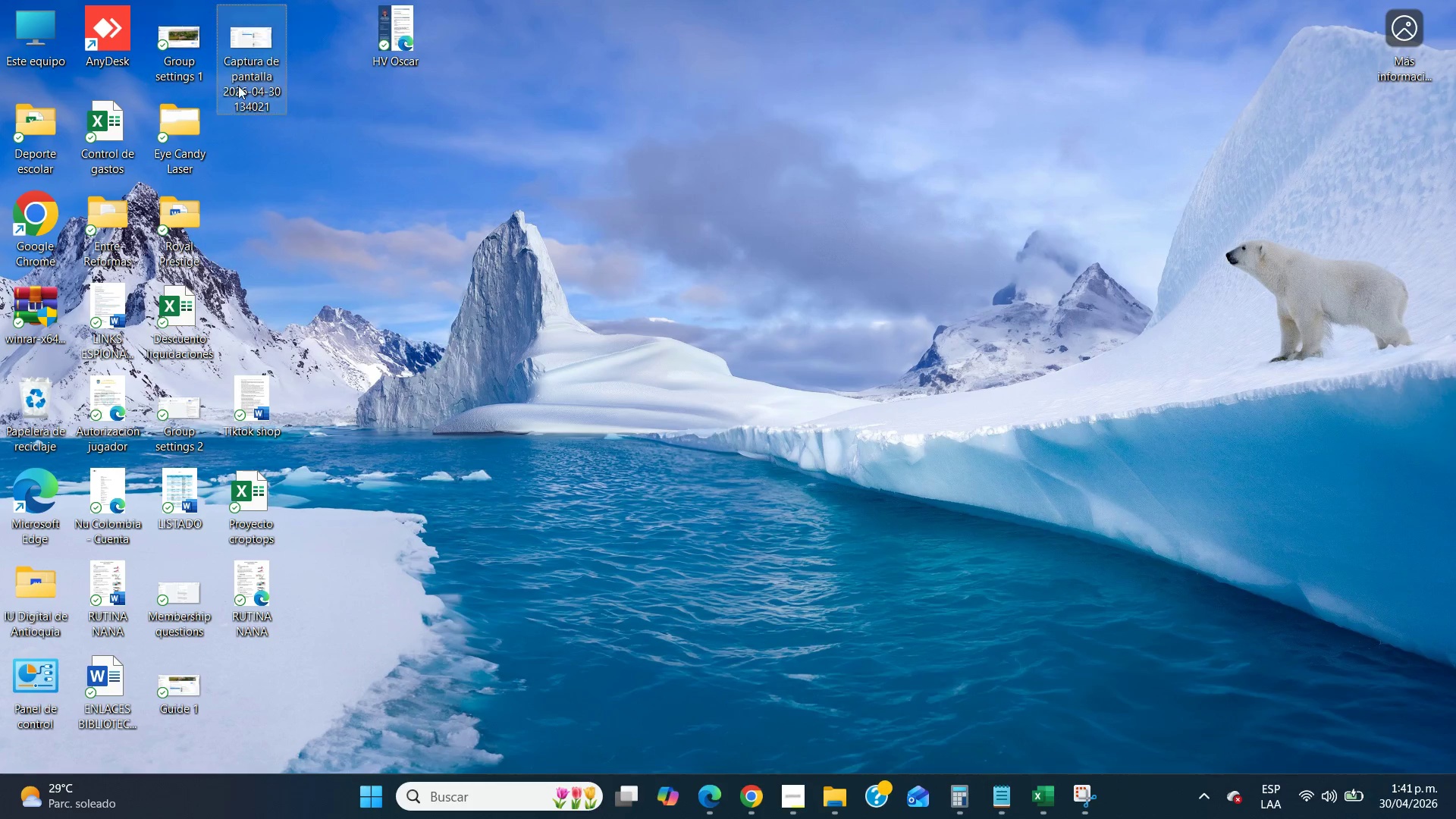 
right_click([241, 88])
 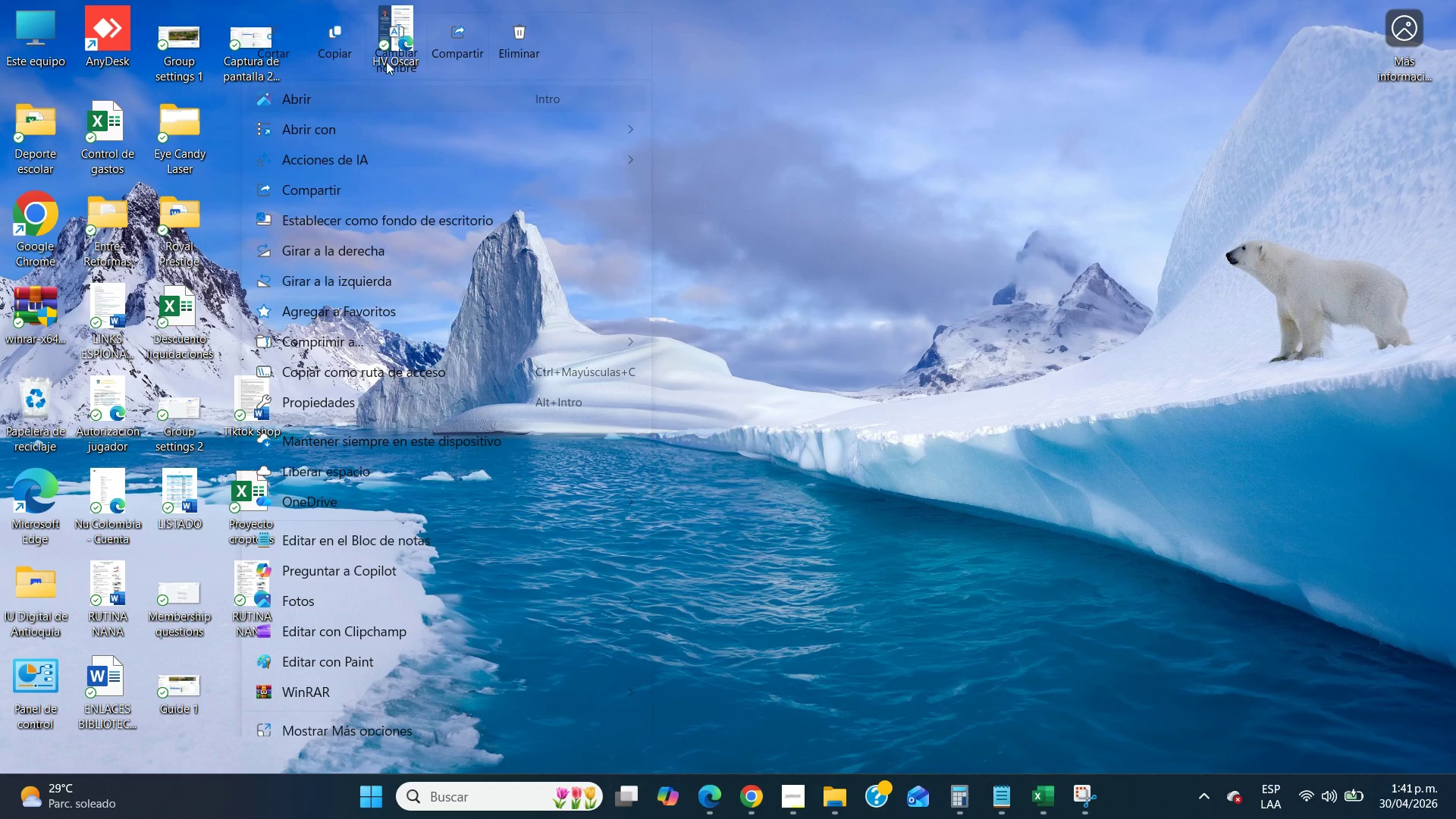 
left_click([388, 52])
 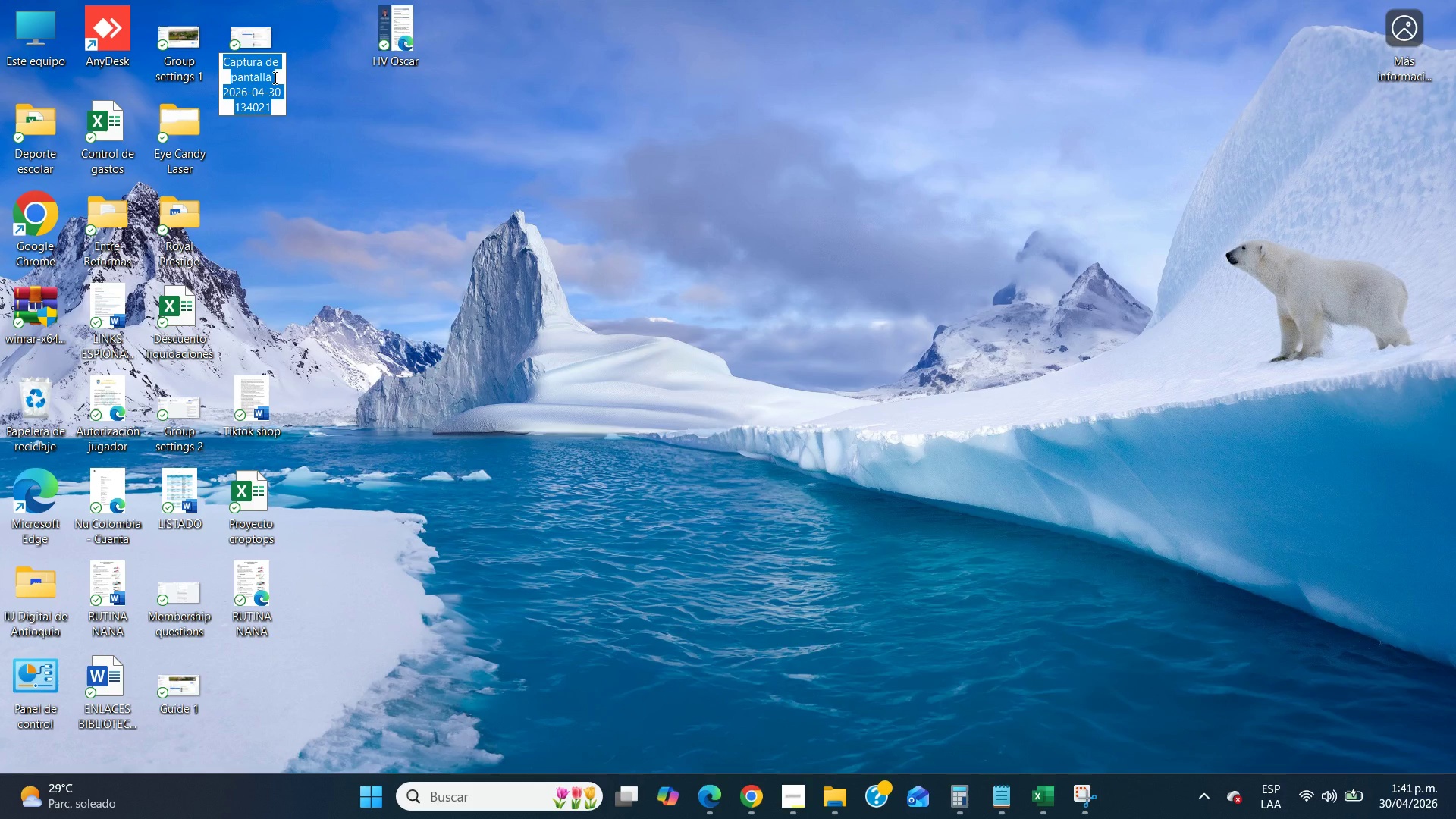 
type(Guide 2)
 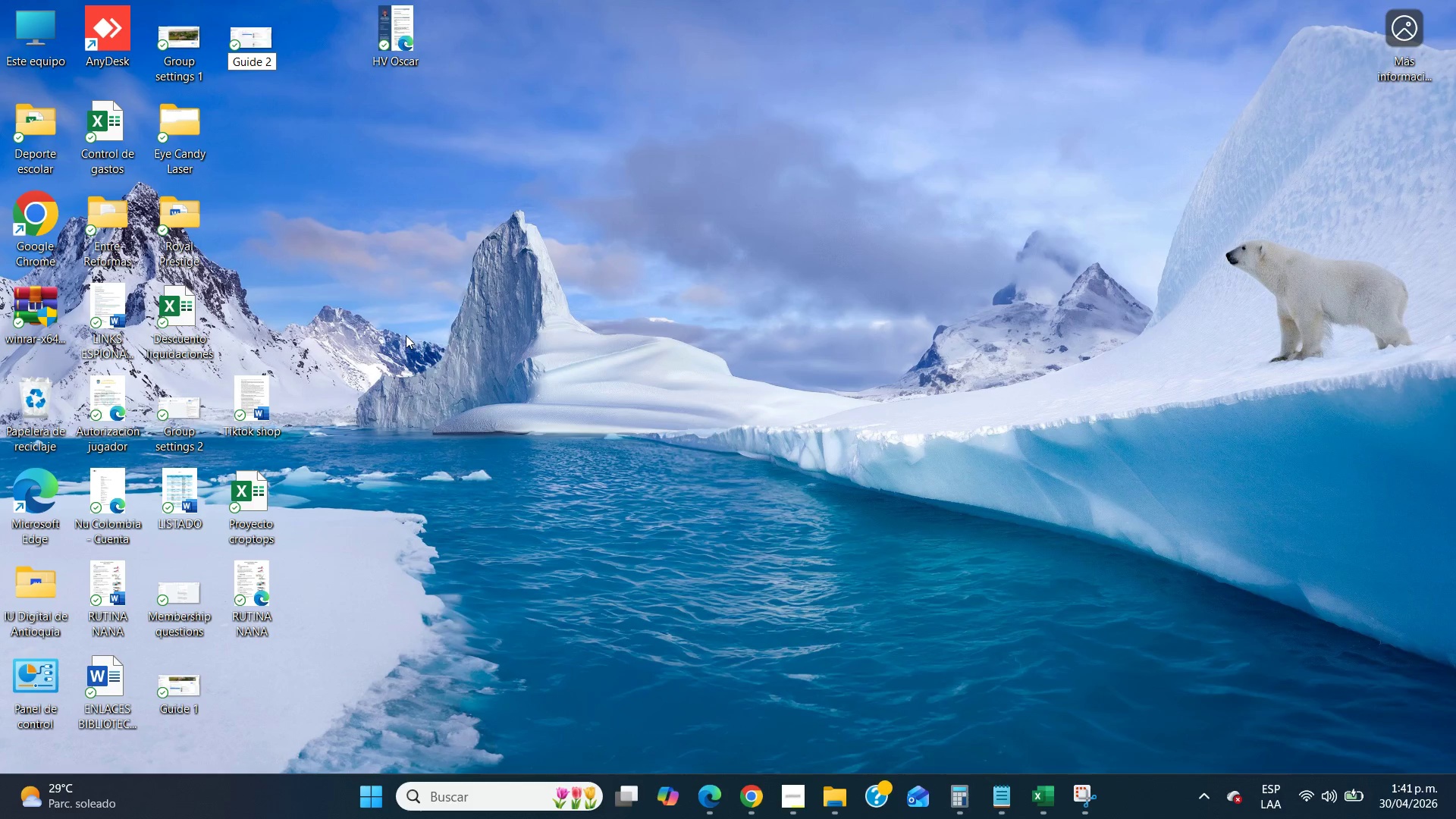 
left_click([425, 360])
 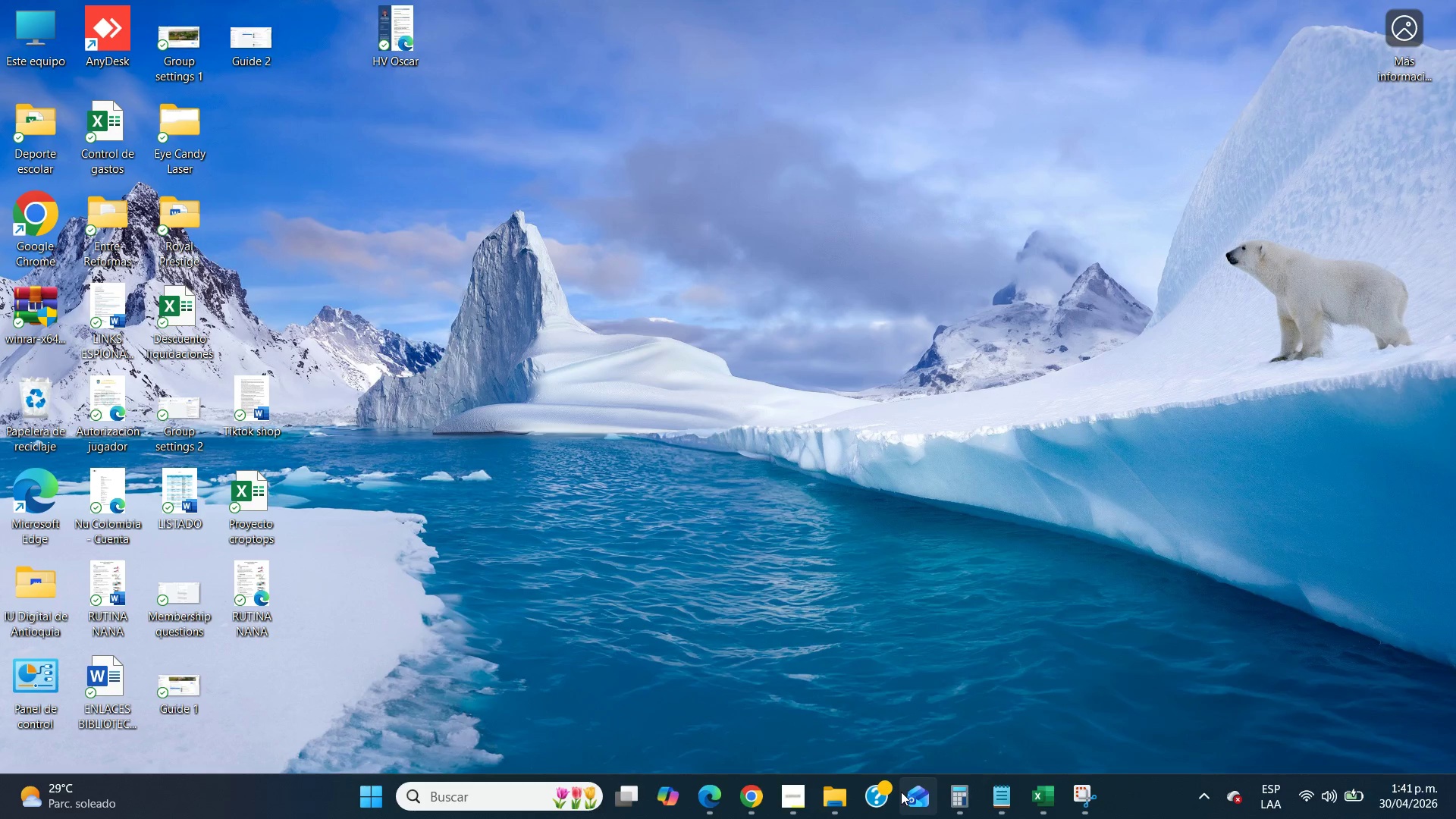 
left_click([842, 802])
 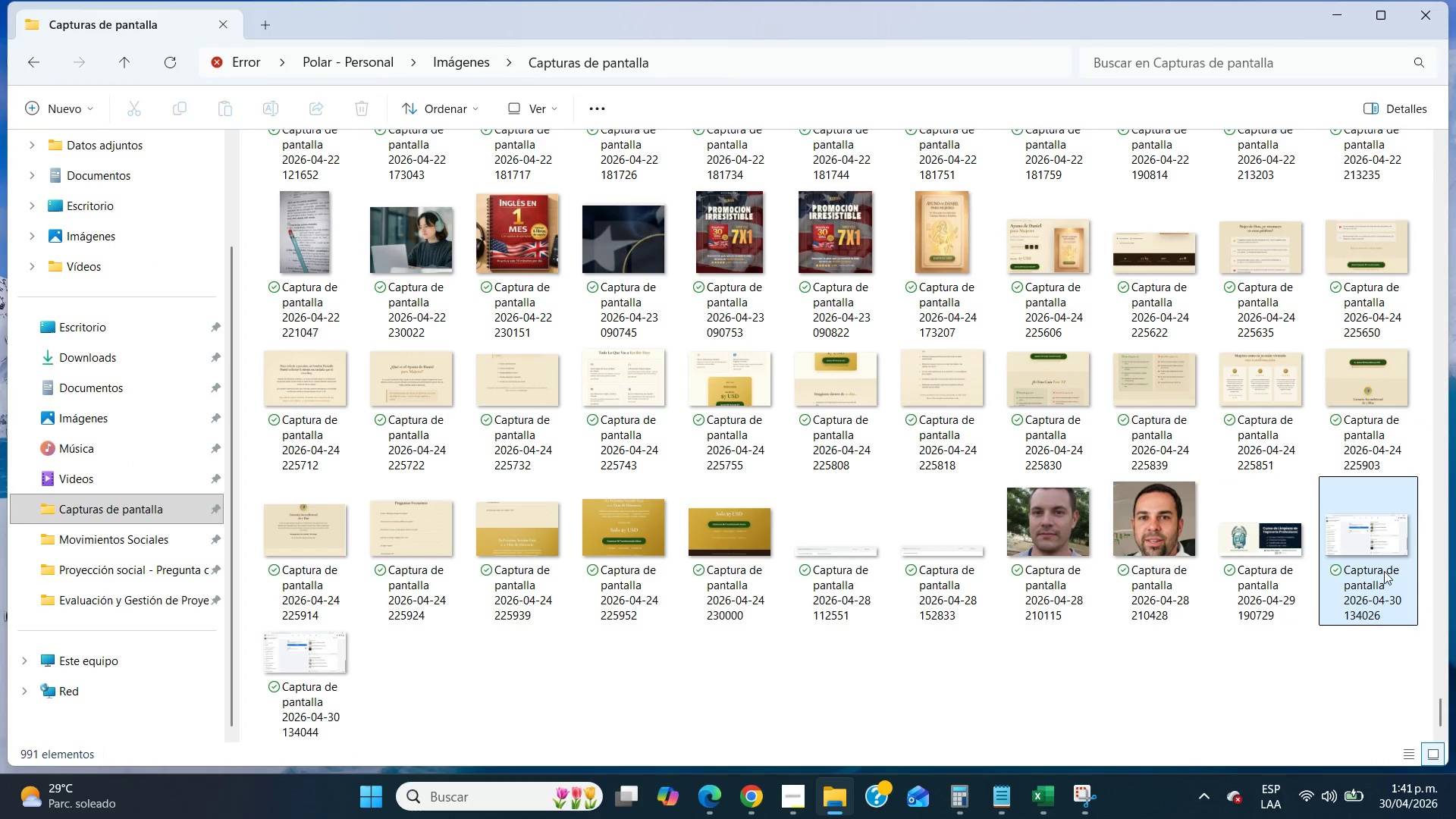 
double_click([1384, 571])
 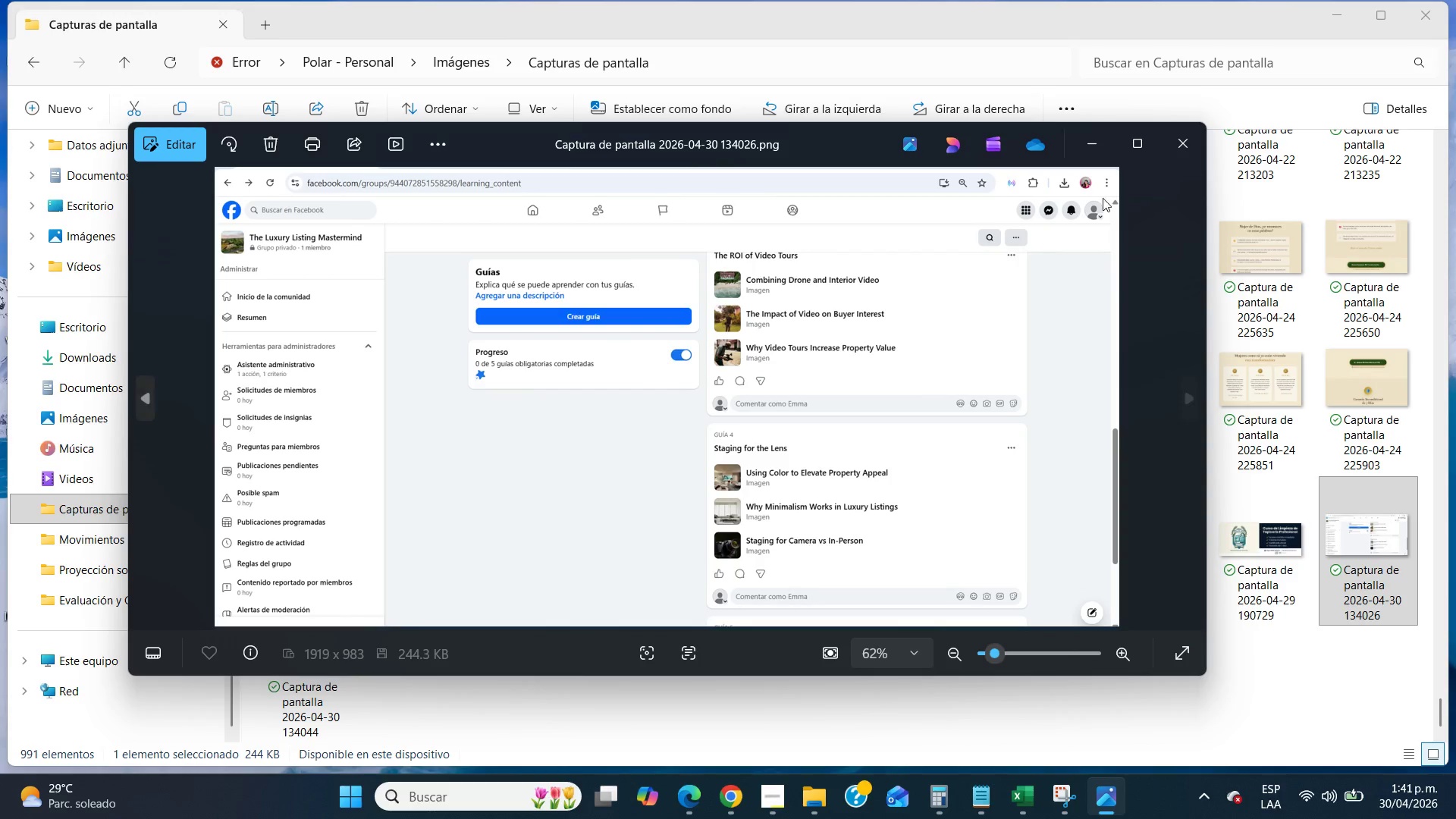 
left_click([1177, 147])
 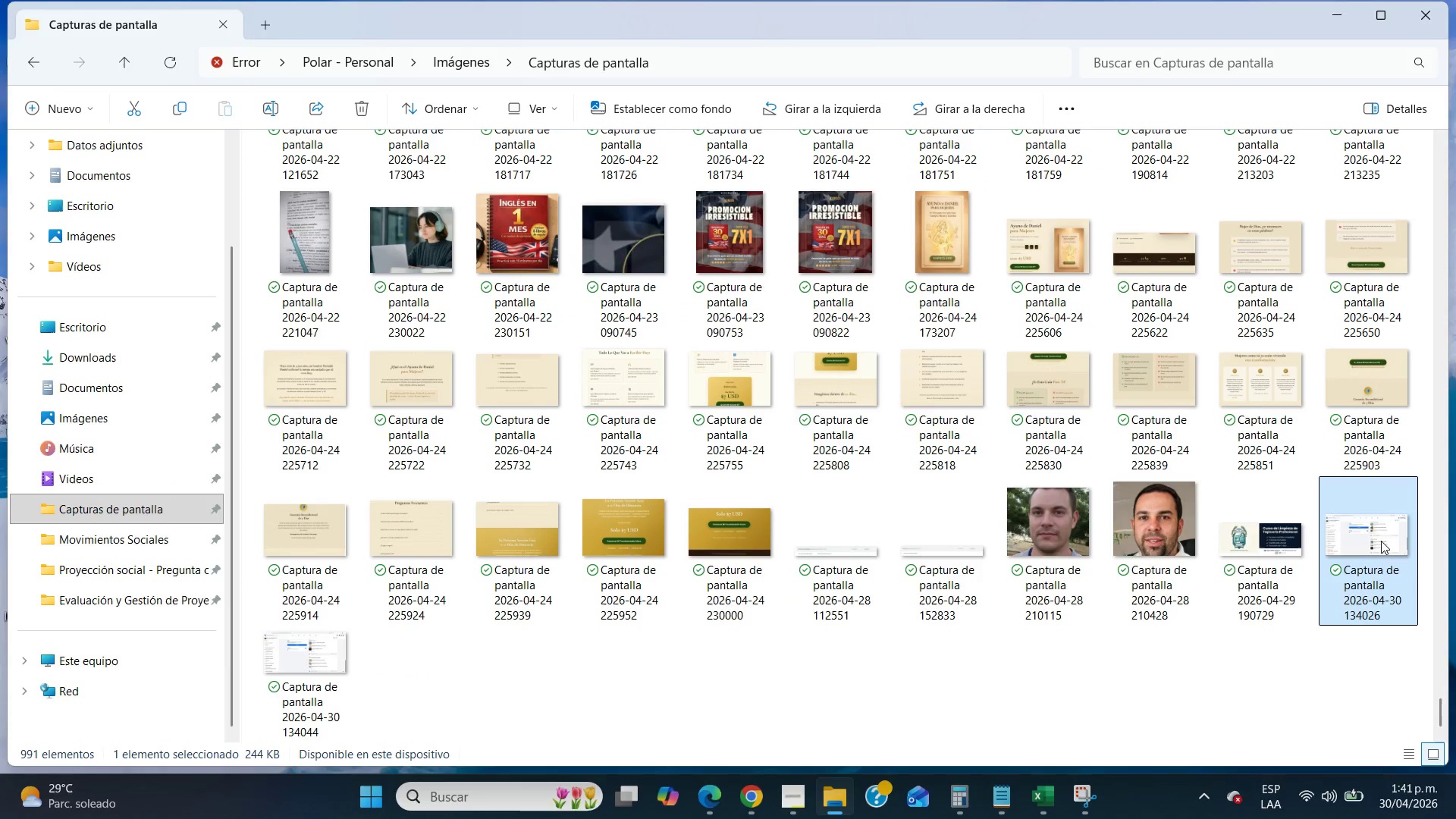 
key(Control+X)
 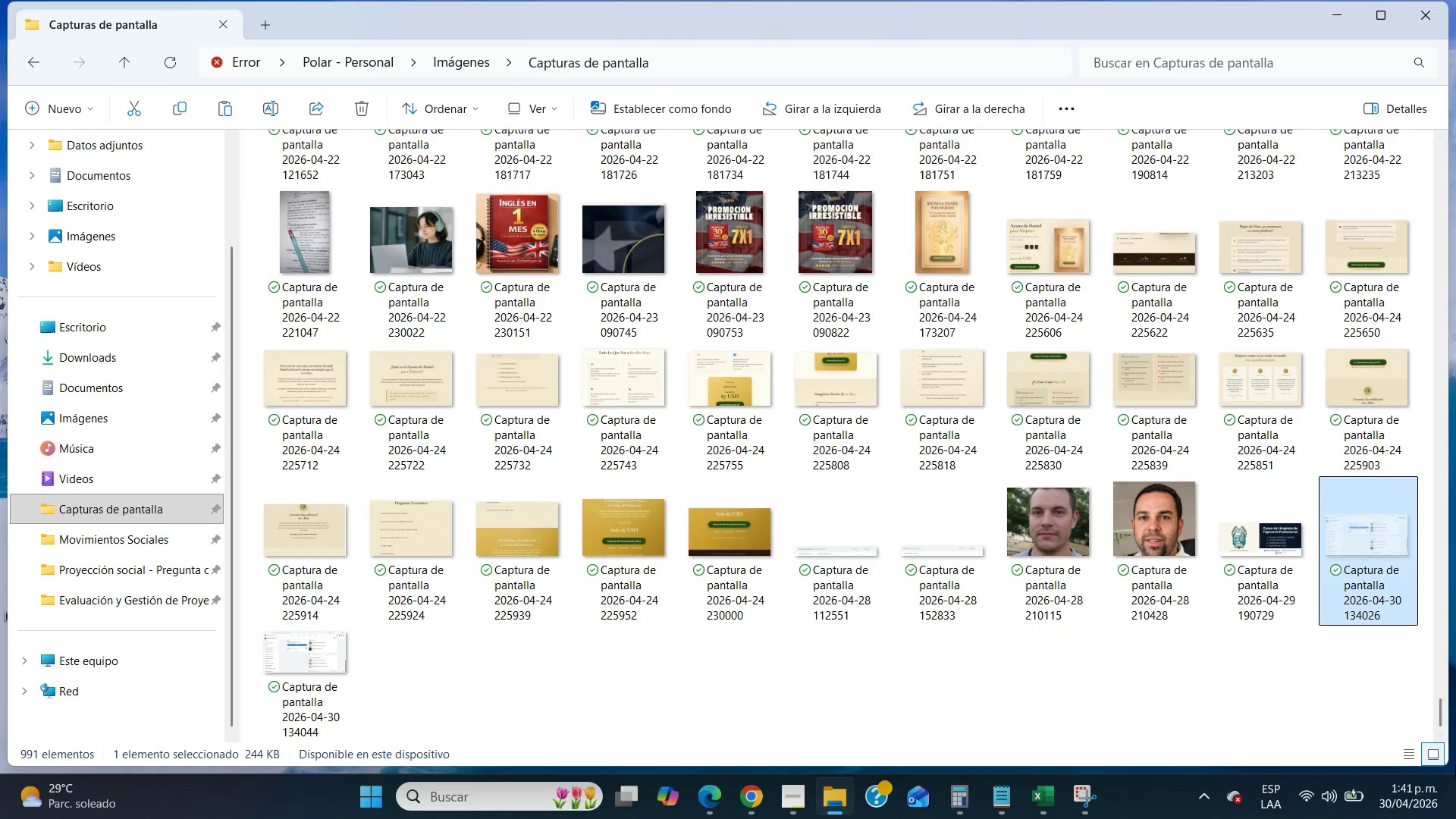 
left_click([1455, 765])
 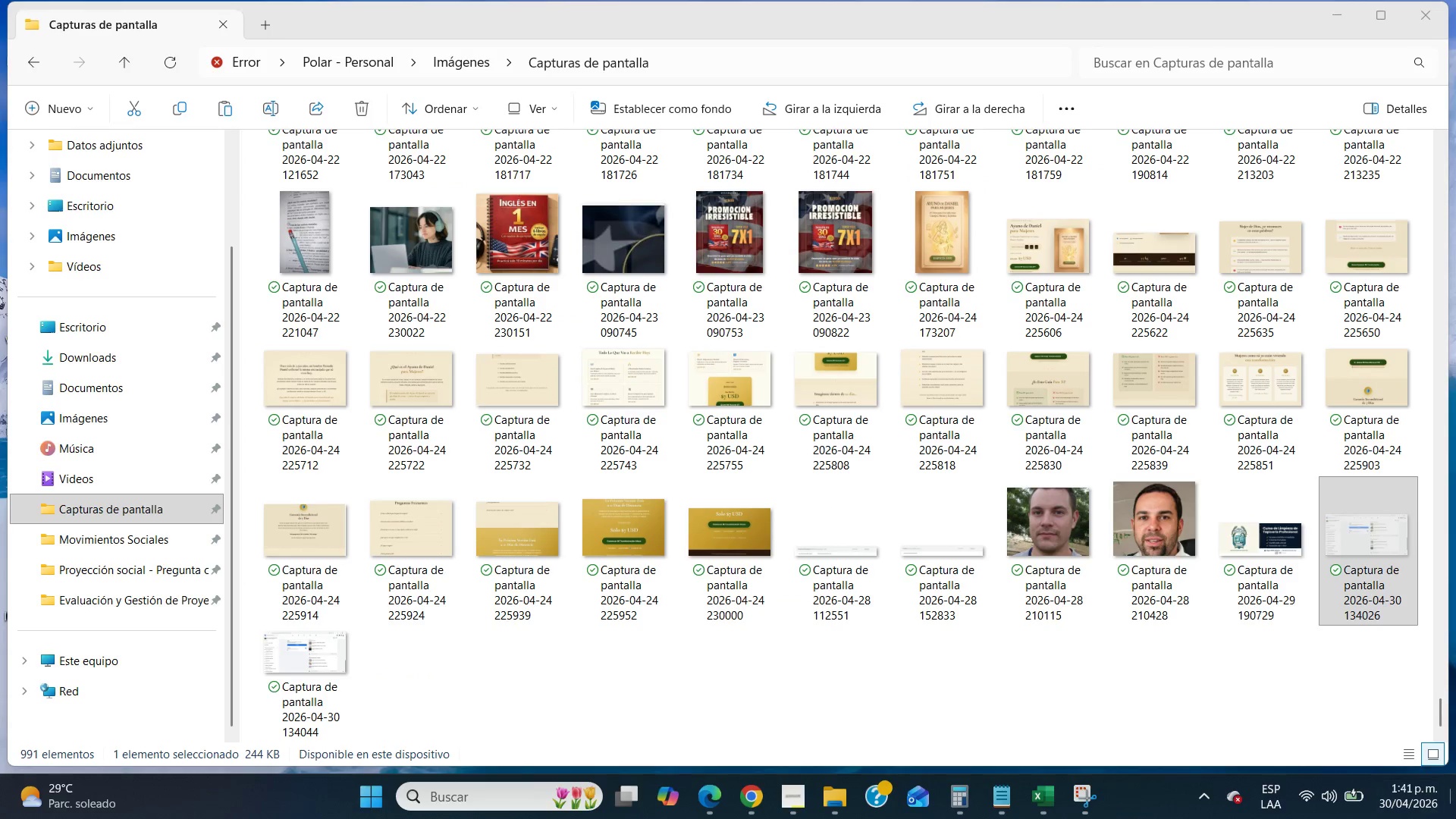 
left_click([1455, 807])
 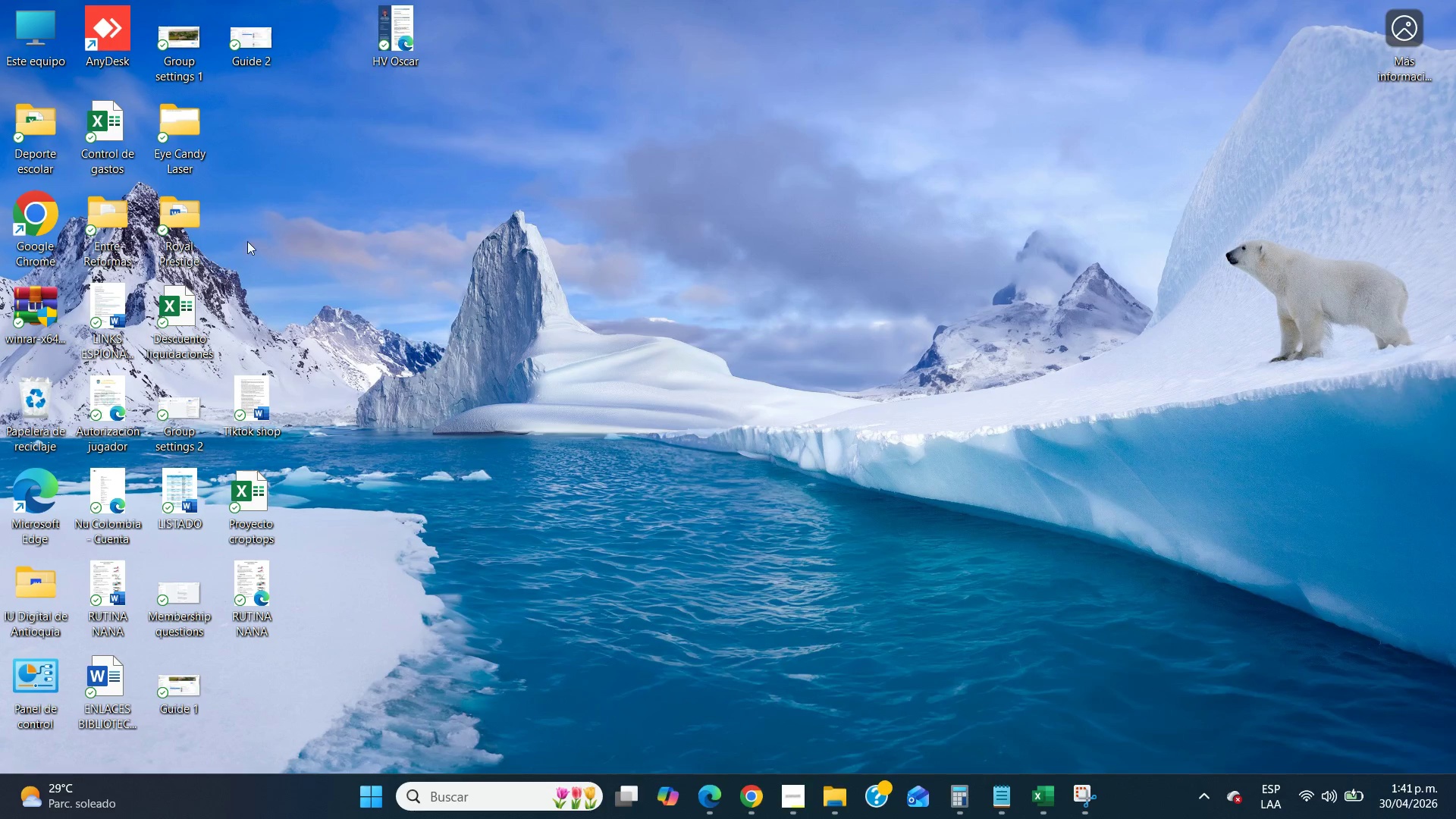 
left_click([253, 234])
 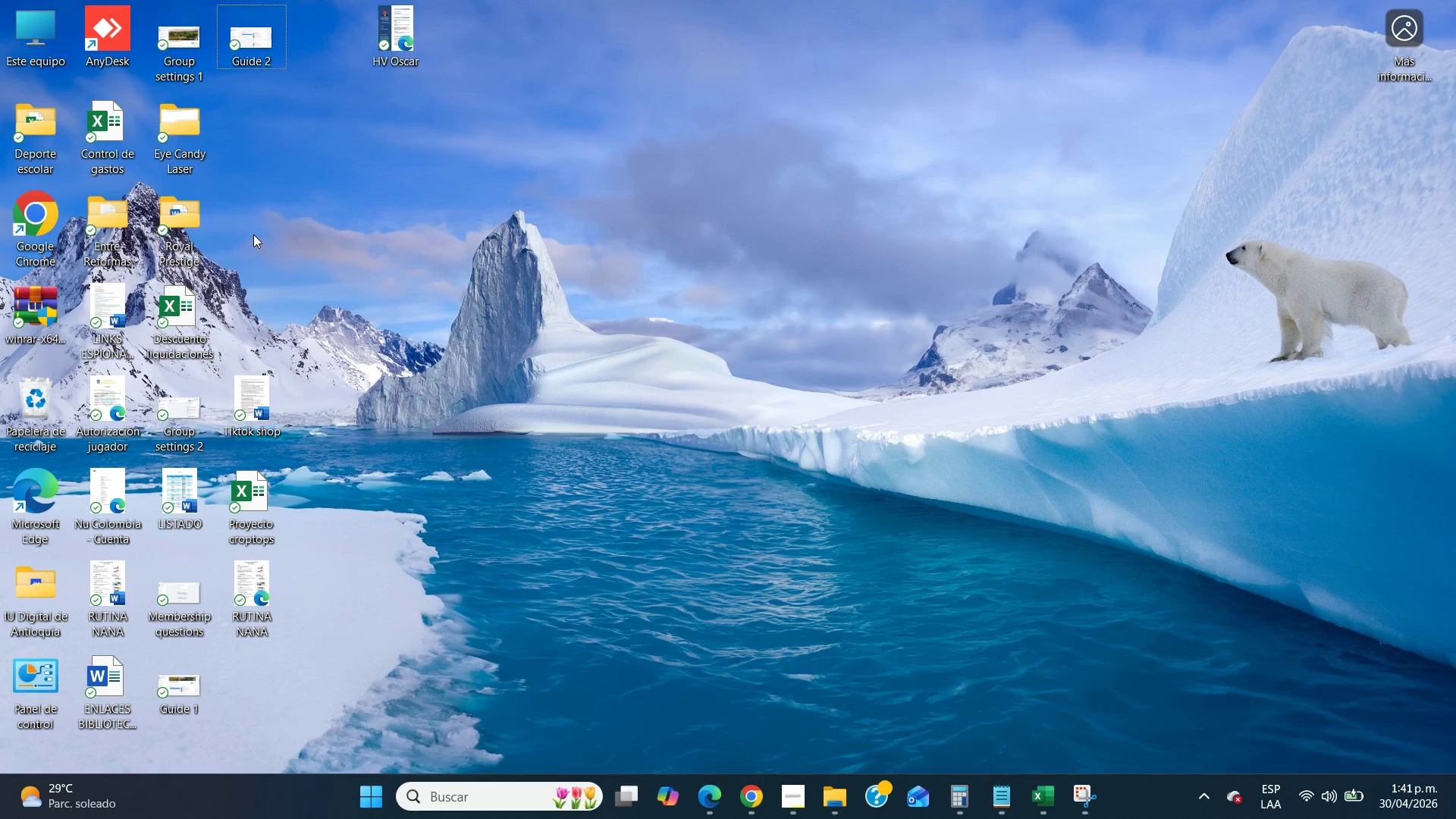 
key(Control+V)
 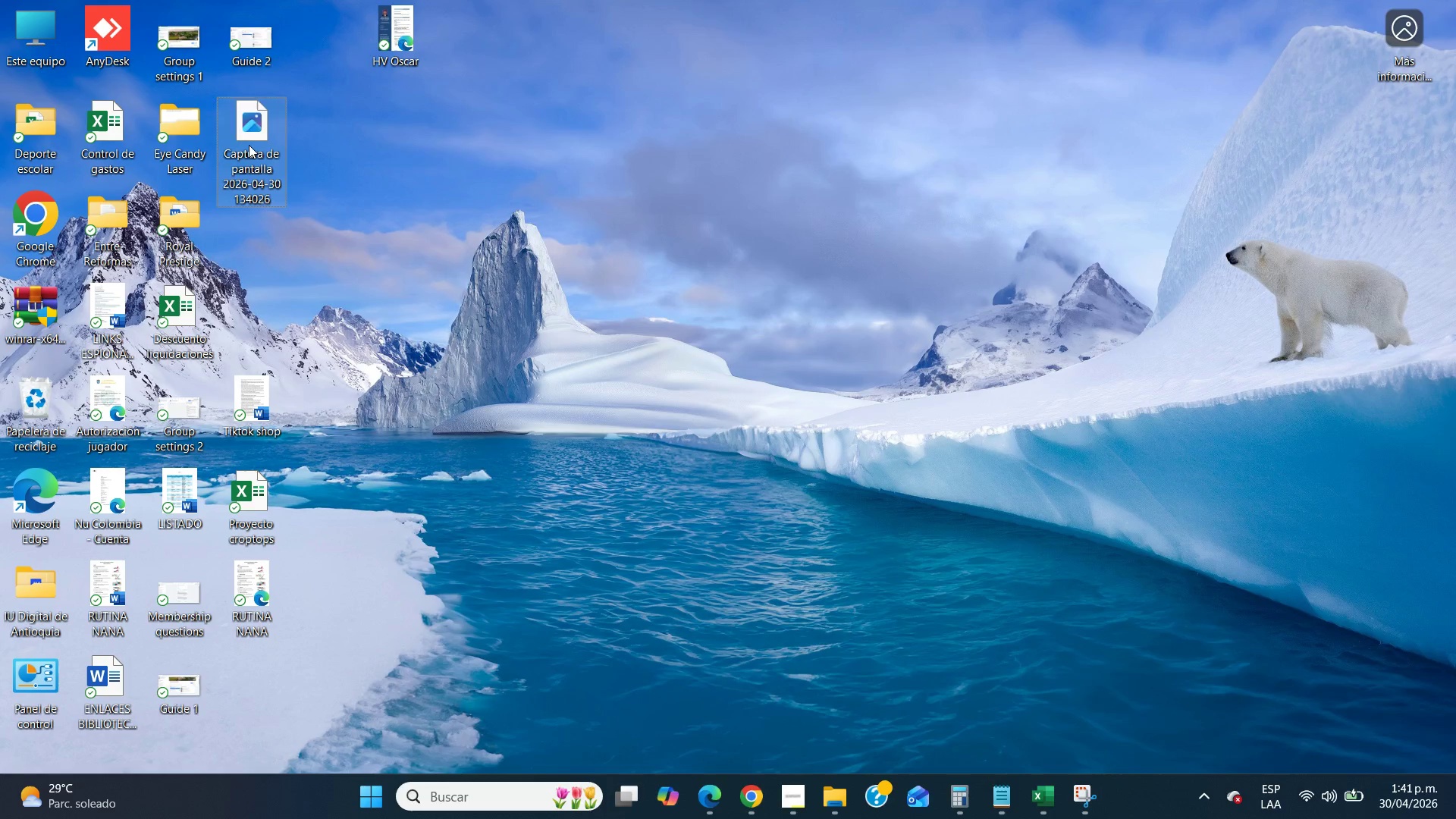 
right_click([249, 145])
 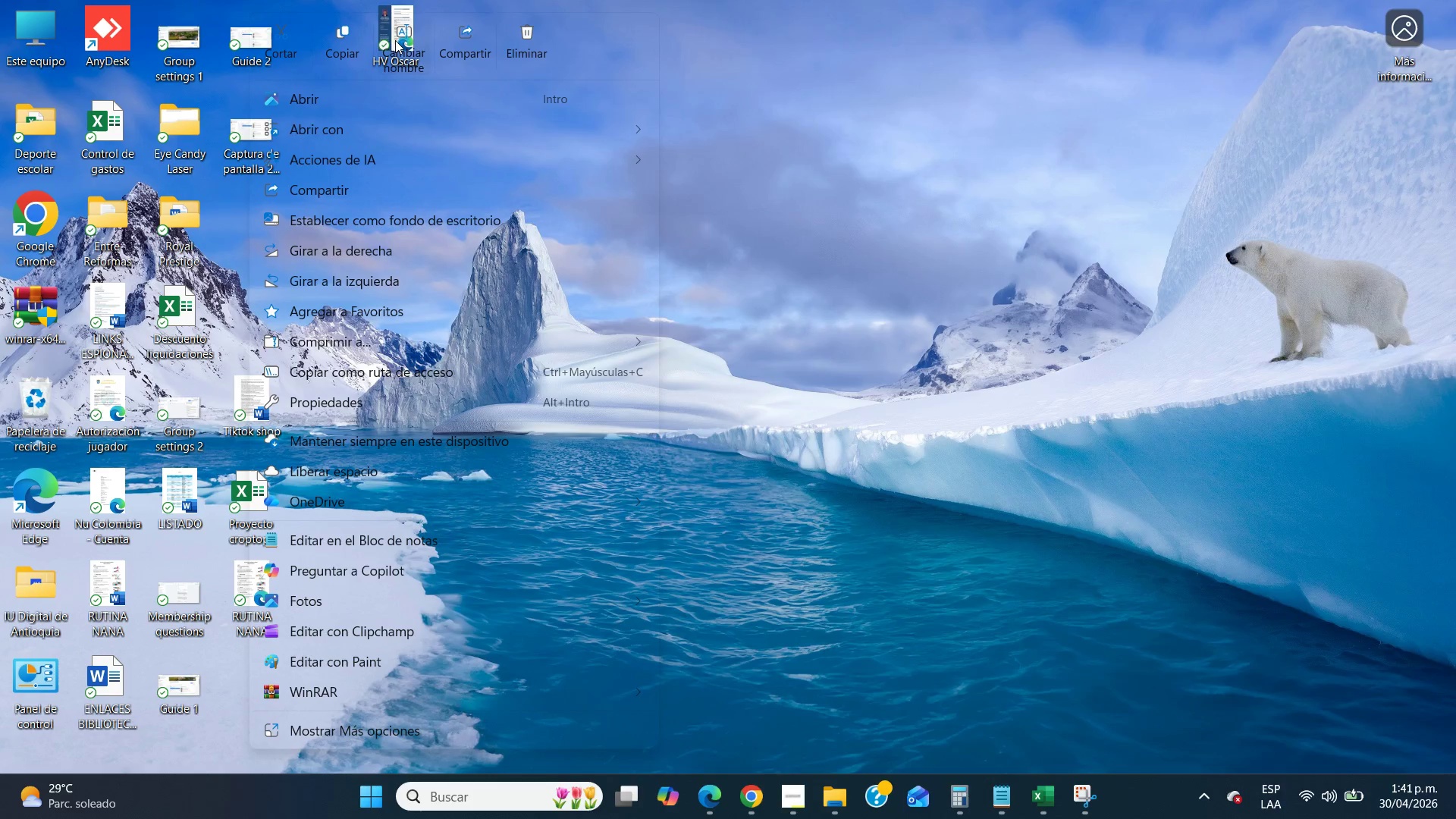 
left_click([413, 42])
 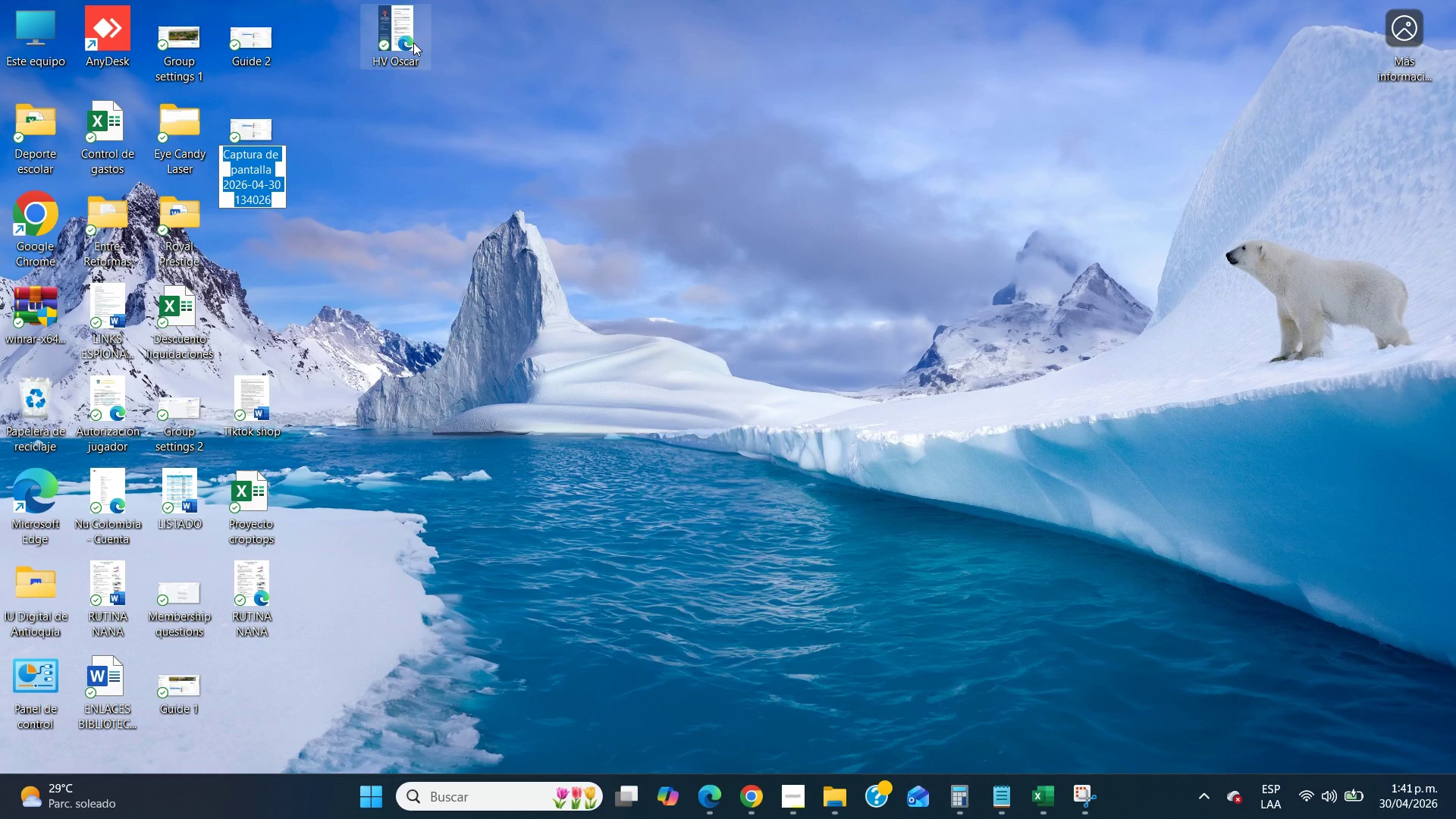 
type(Guide 3 - 4)
 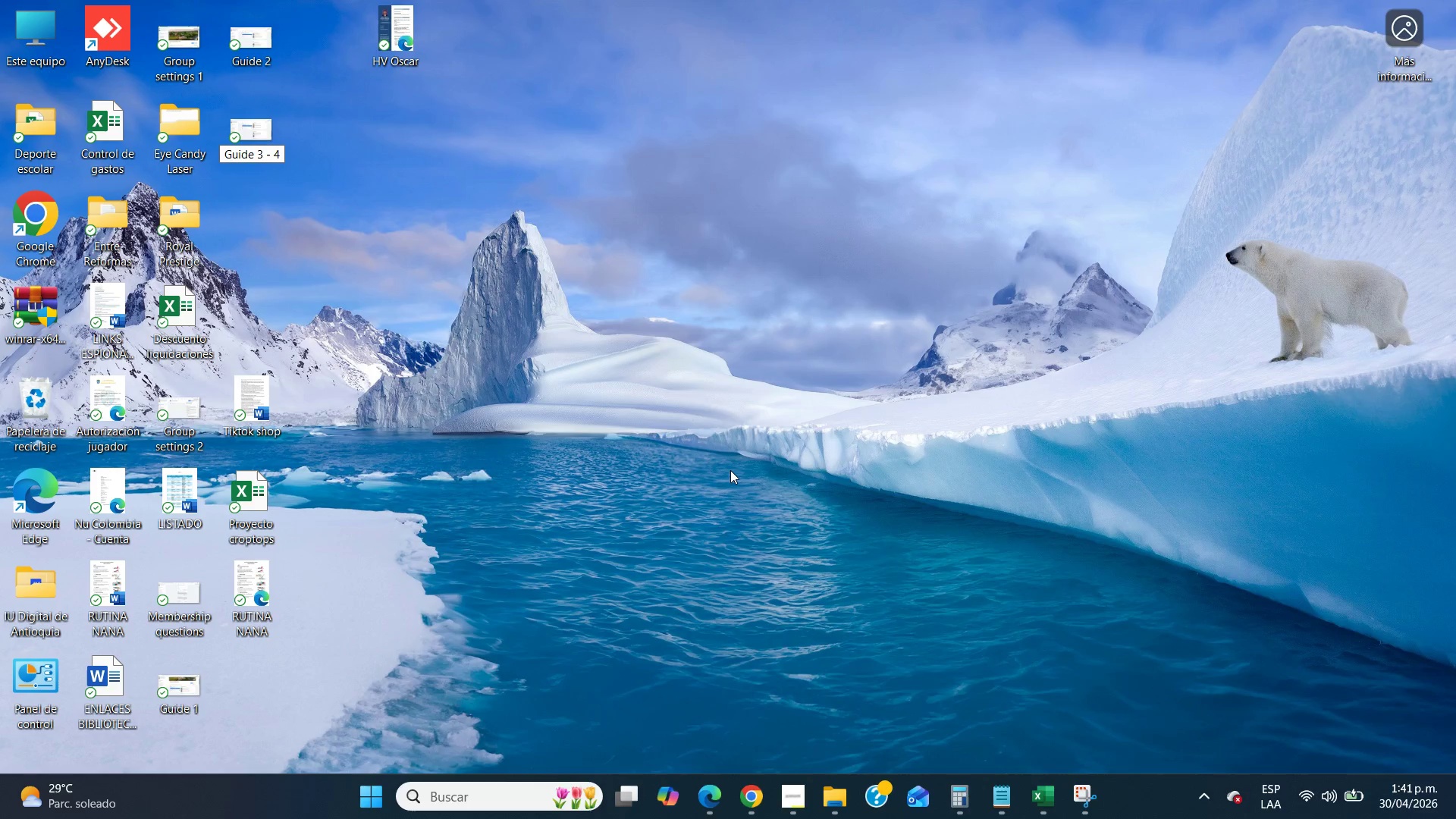 
left_click([731, 470])
 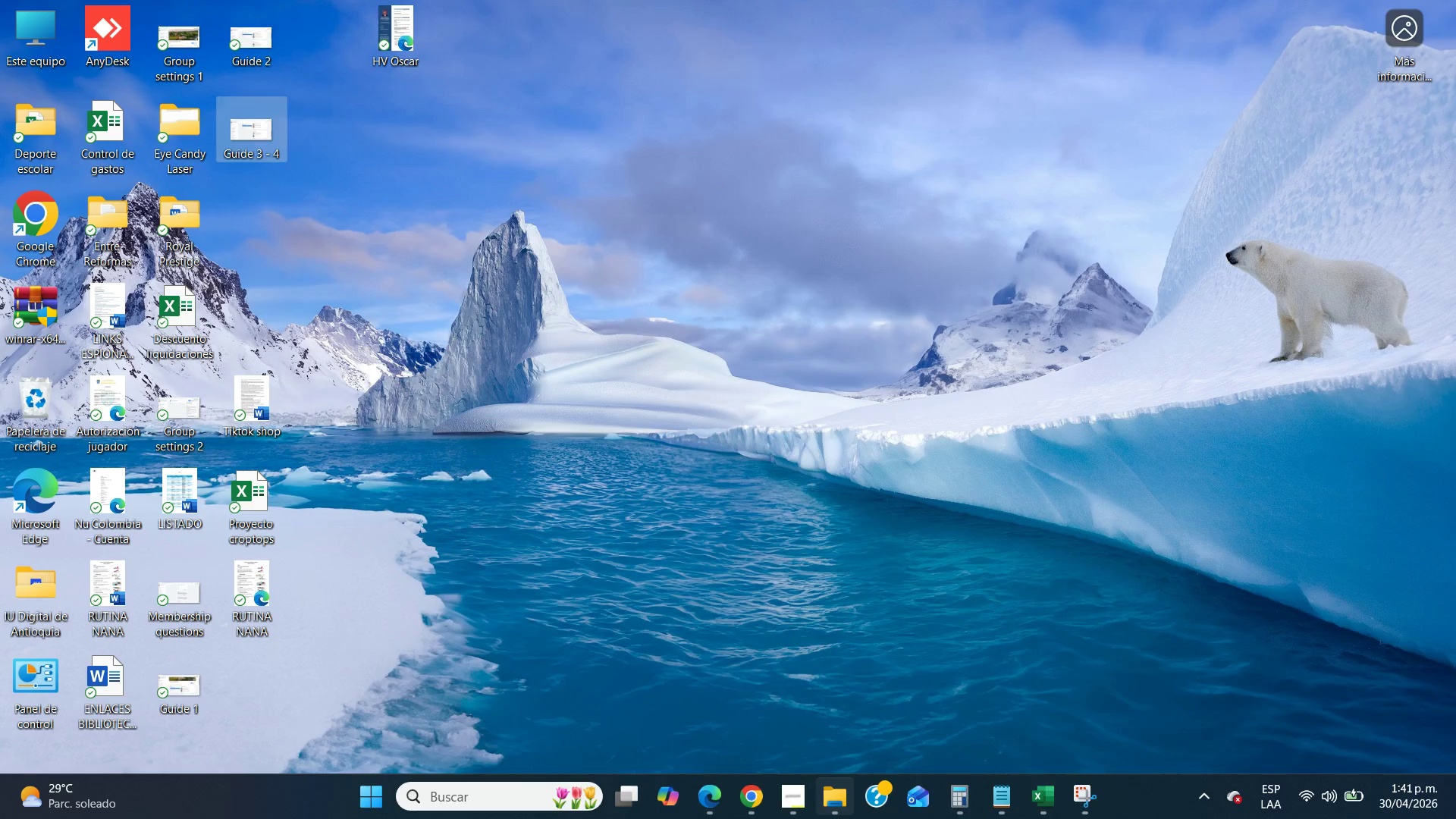 
left_click([839, 818])
 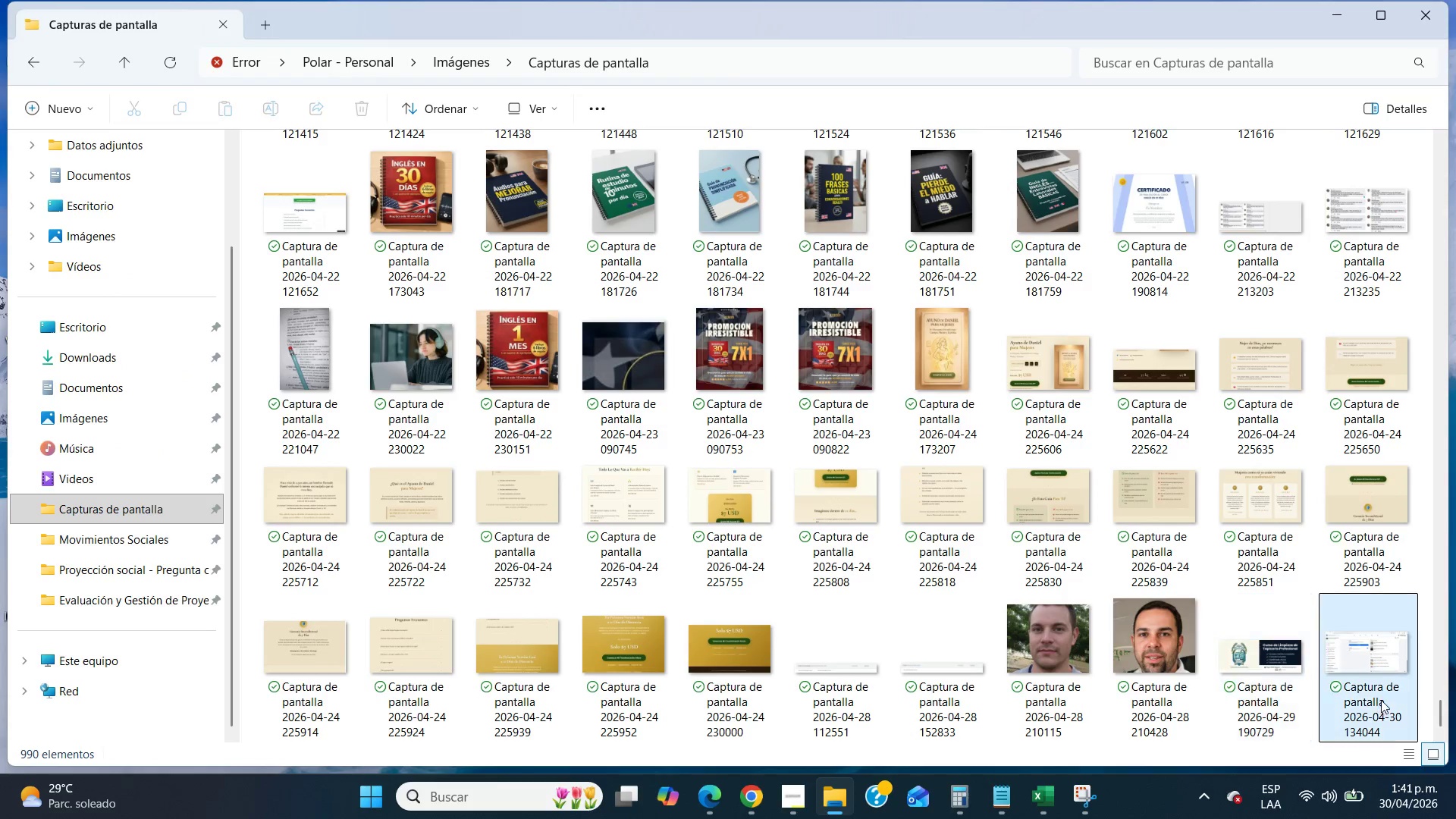 
left_click([1381, 700])
 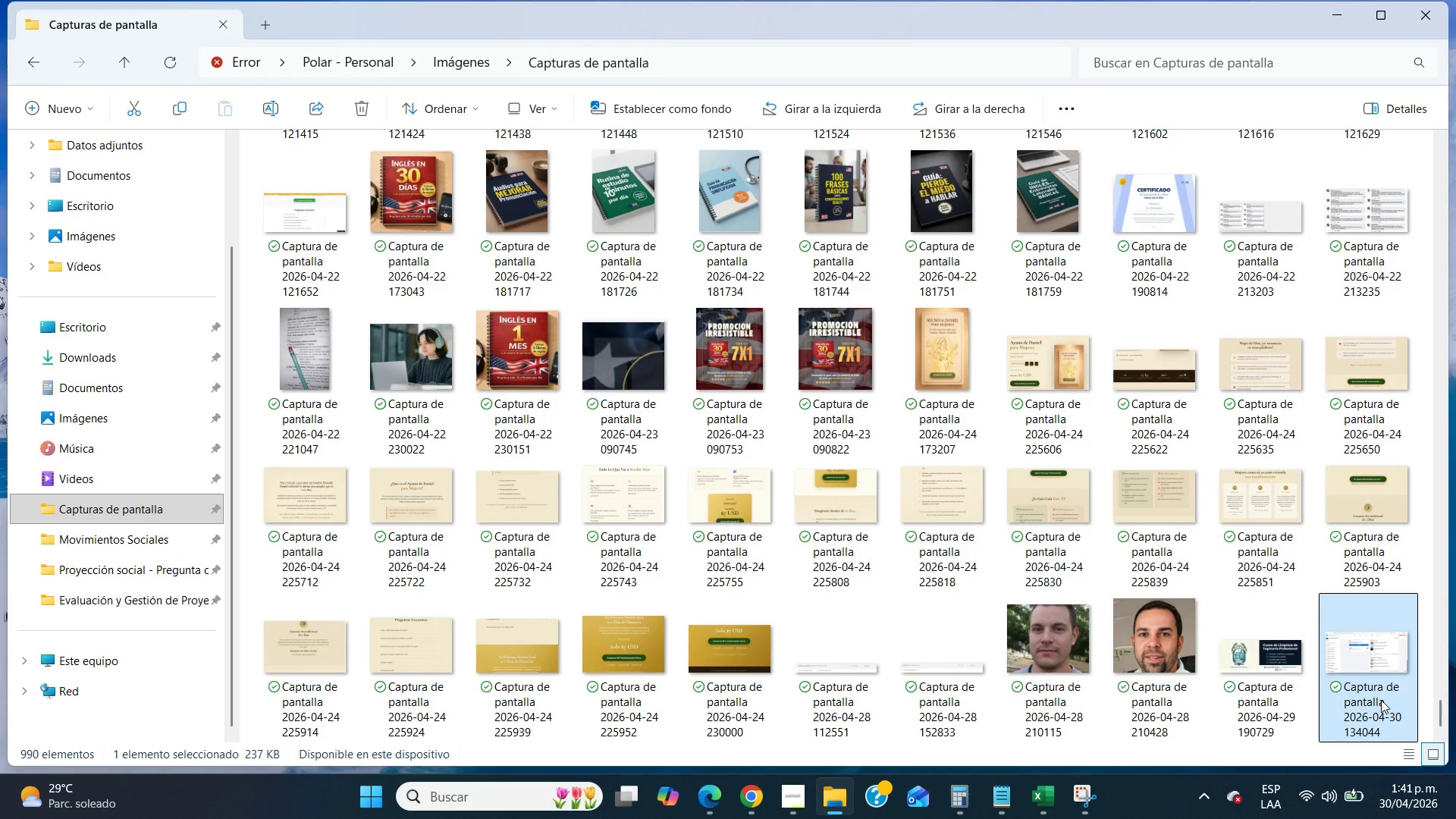 
key(Control+X)
 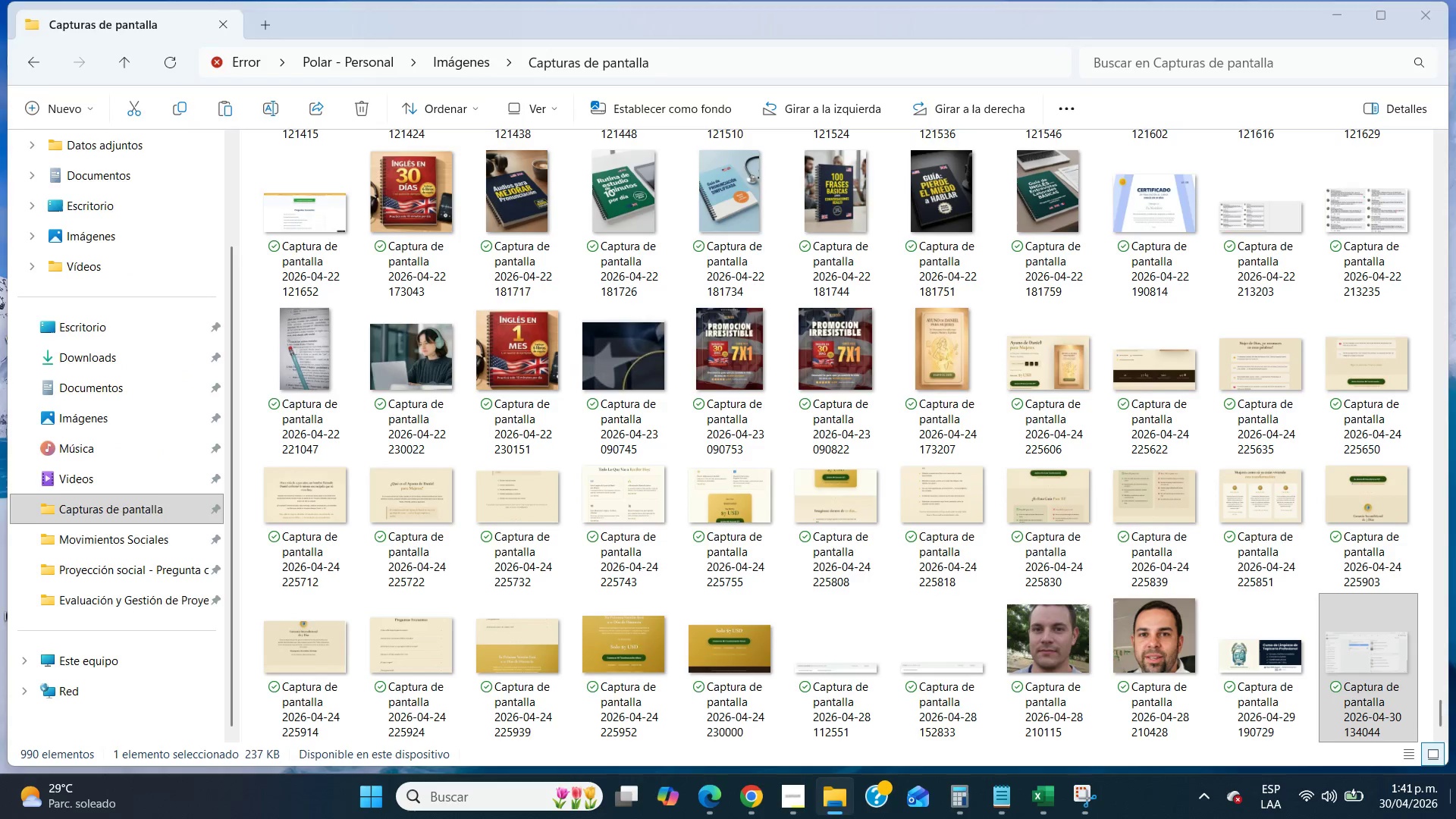 
left_click([1455, 818])
 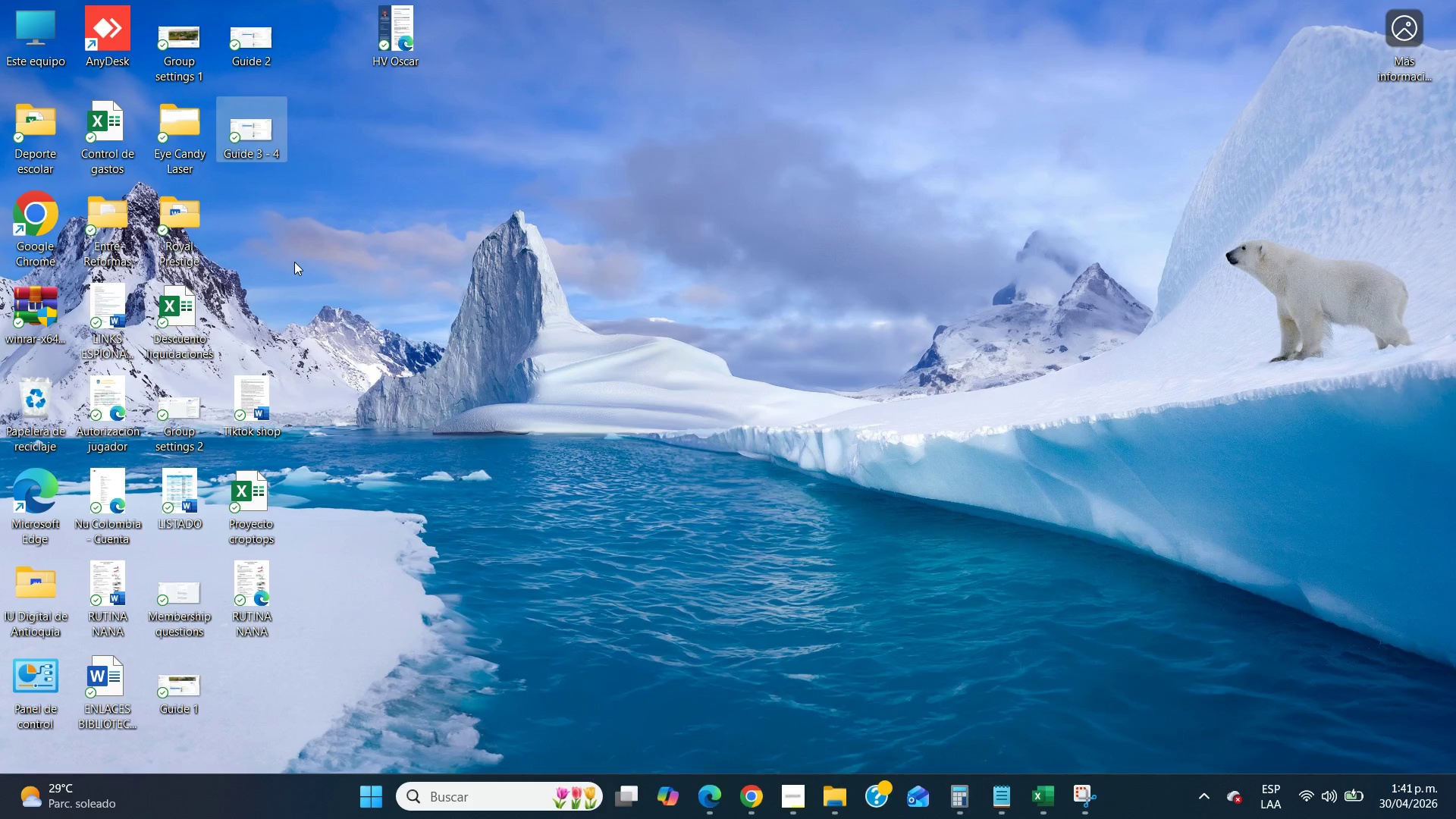 
left_click([293, 261])
 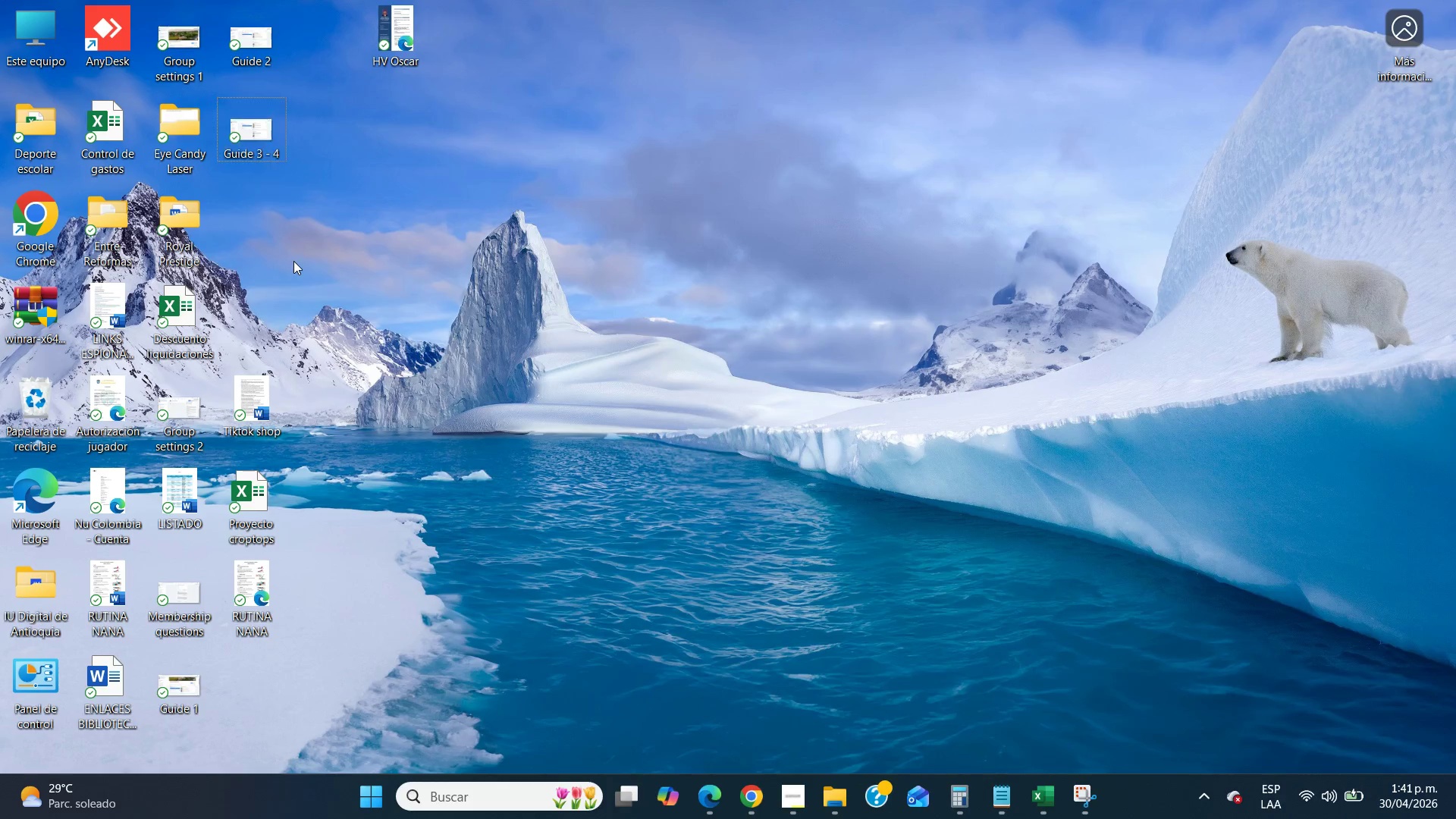 
key(Control+V)
 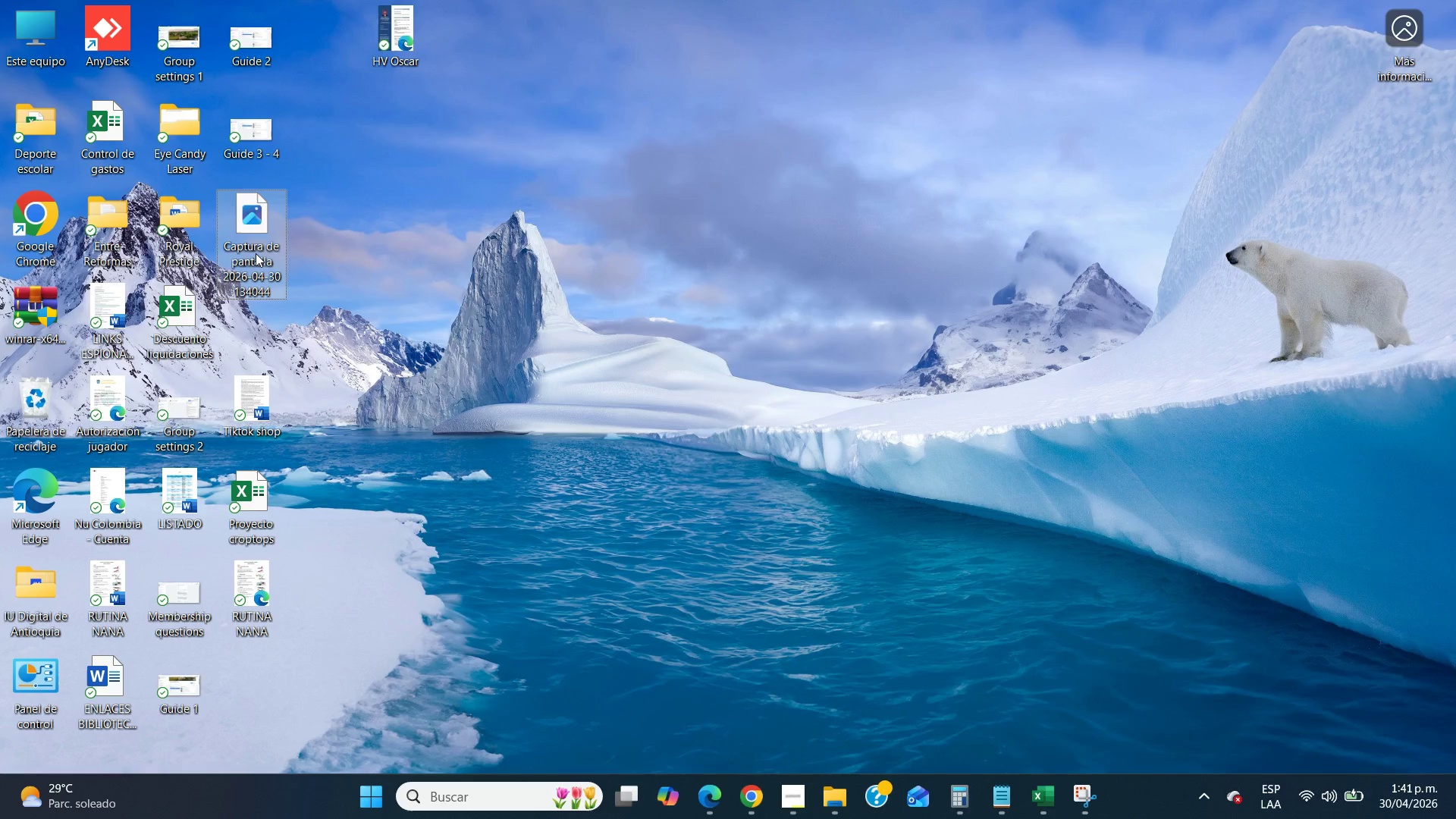 
right_click([256, 253])
 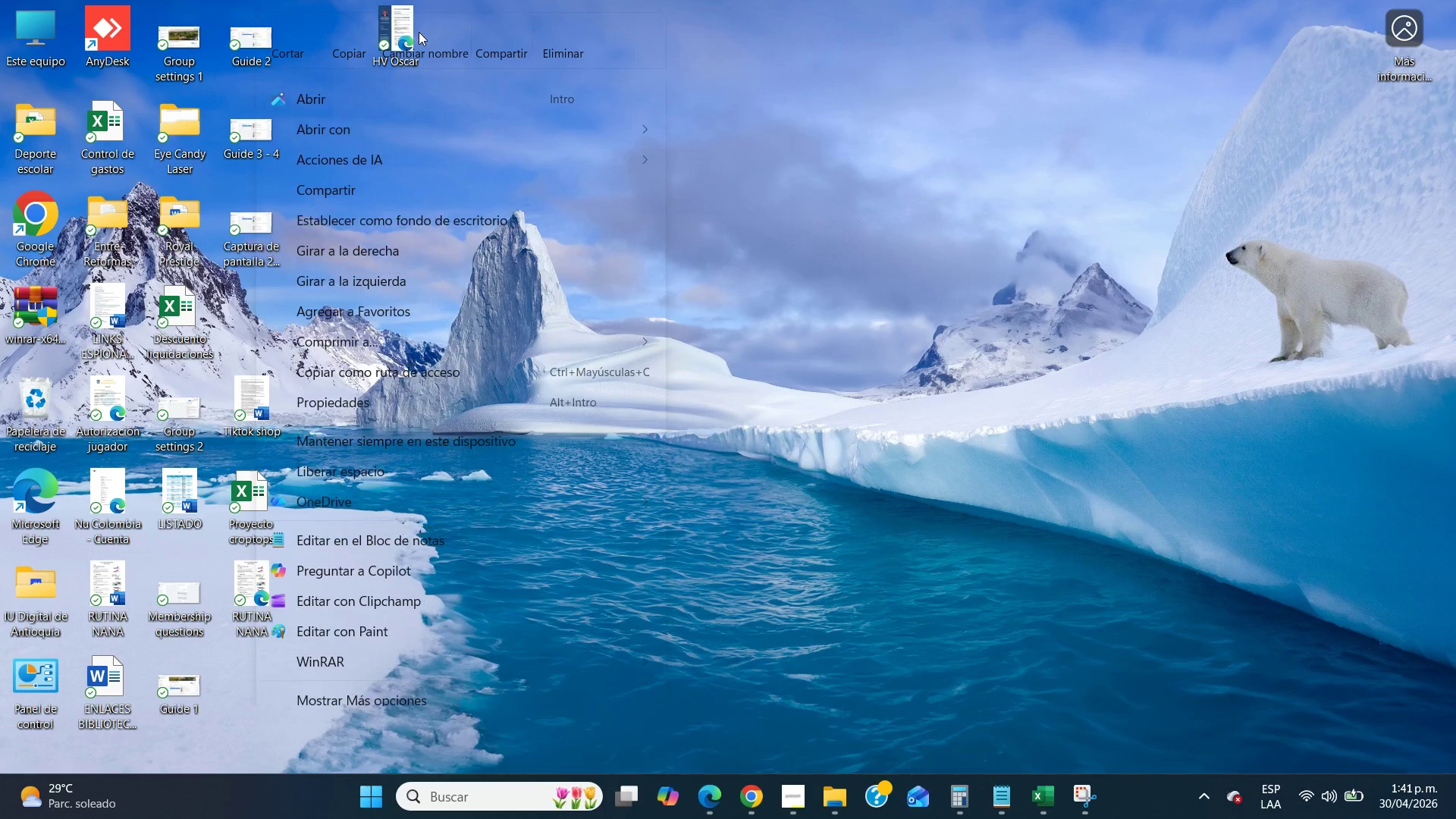 
left_click([416, 39])
 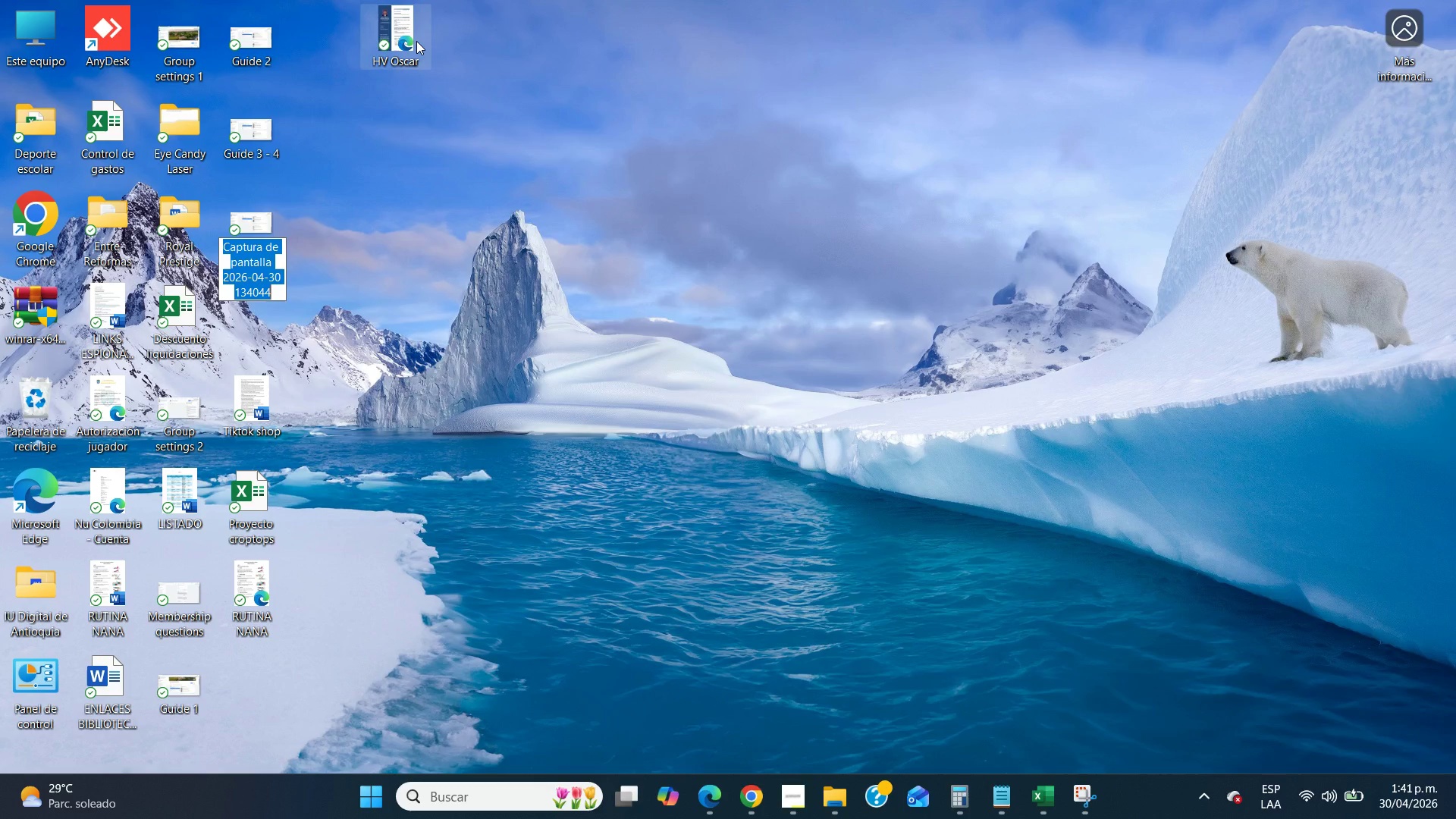 
type(Guide 5)
 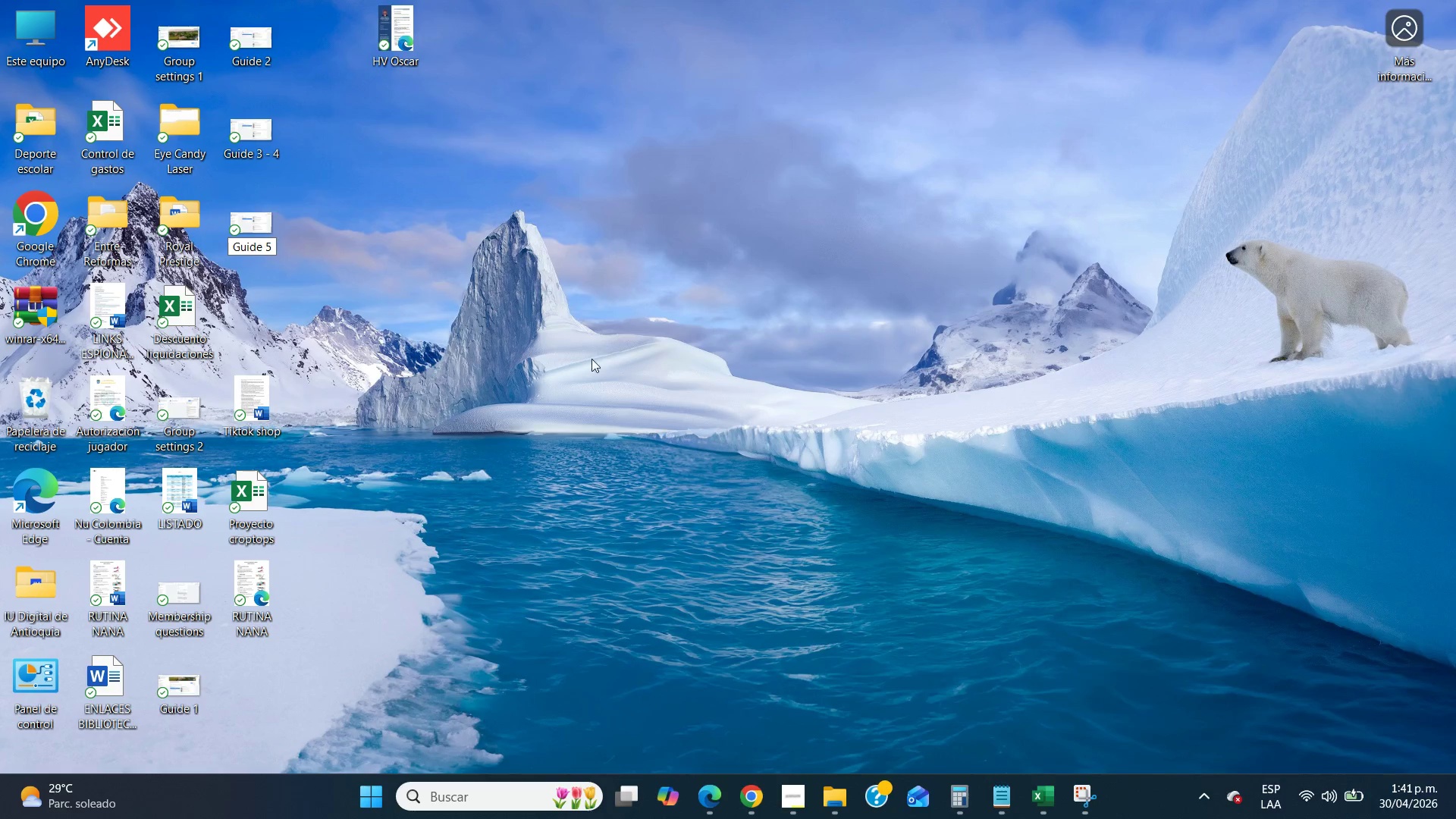 
left_click([622, 404])
 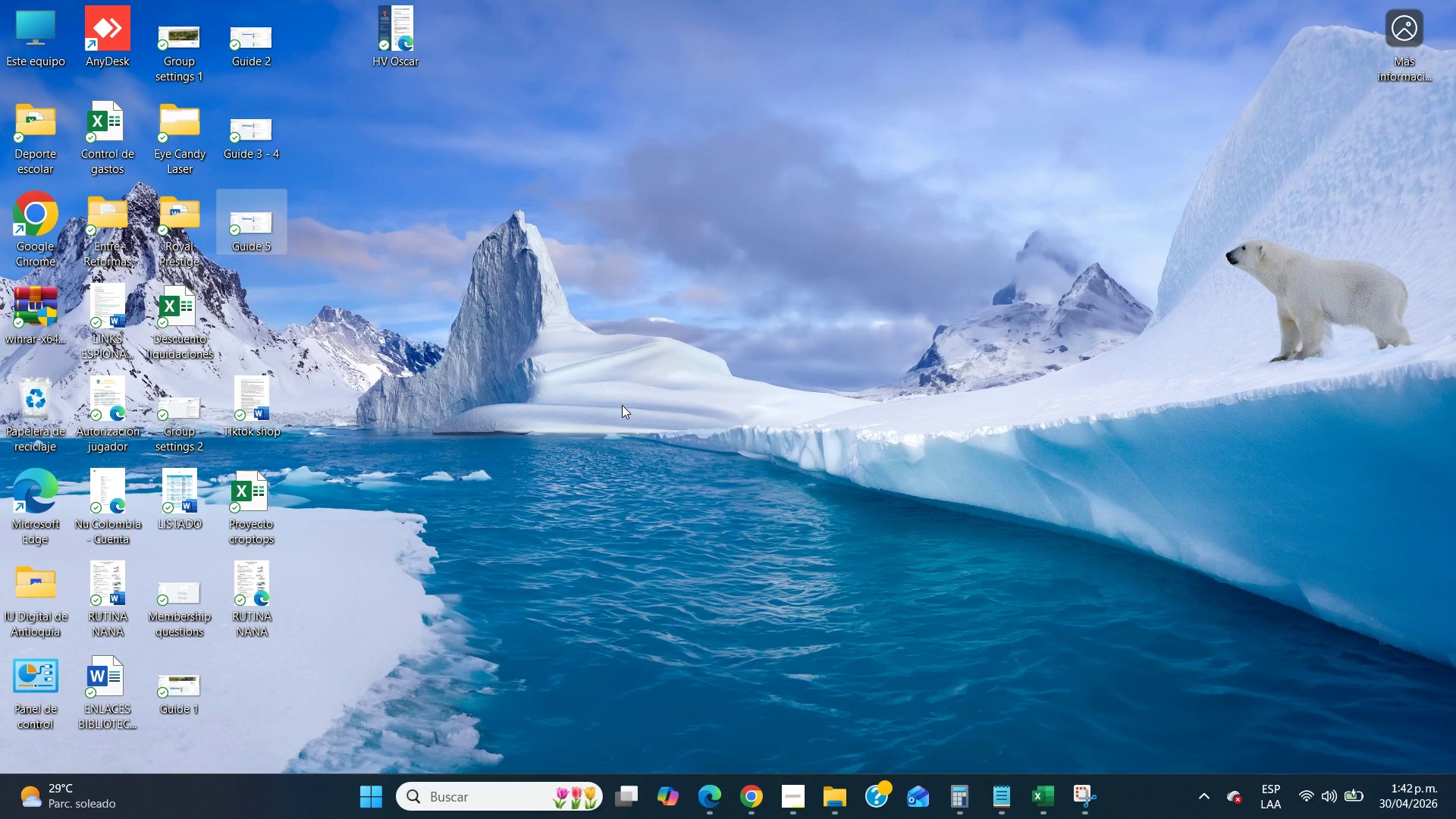 
wait(17.56)
 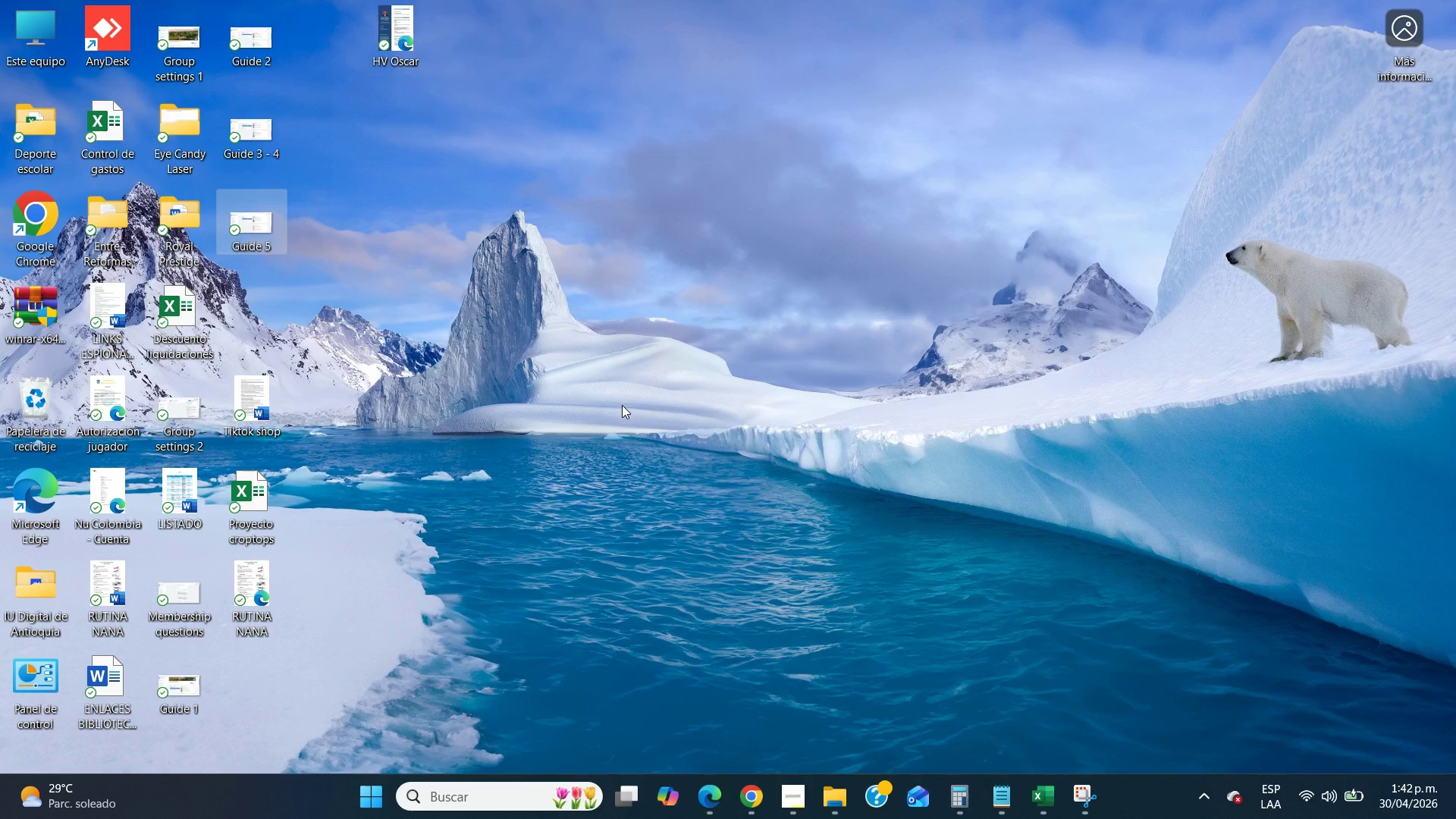 
left_click([742, 809])
 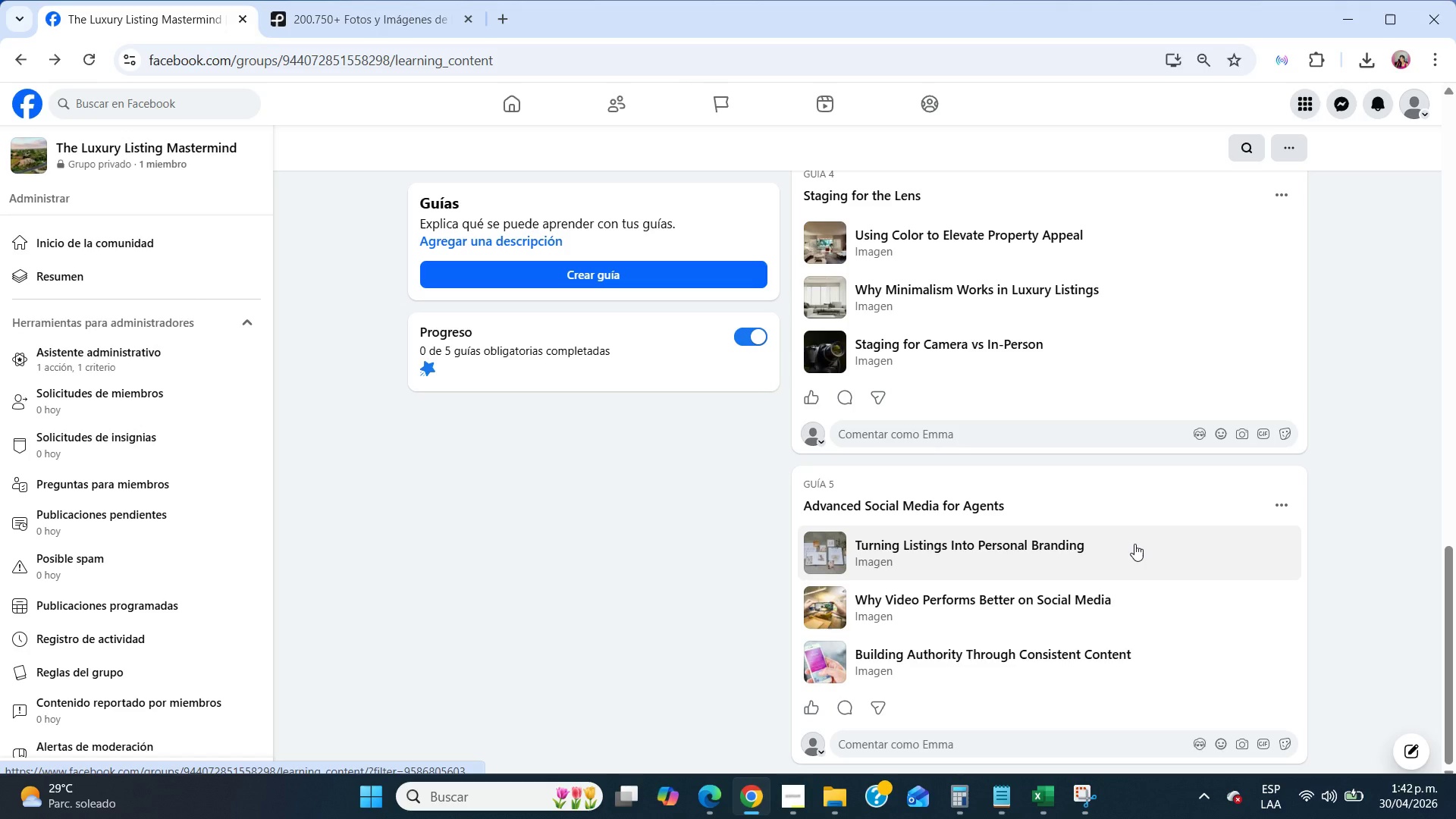 
wait(5.76)
 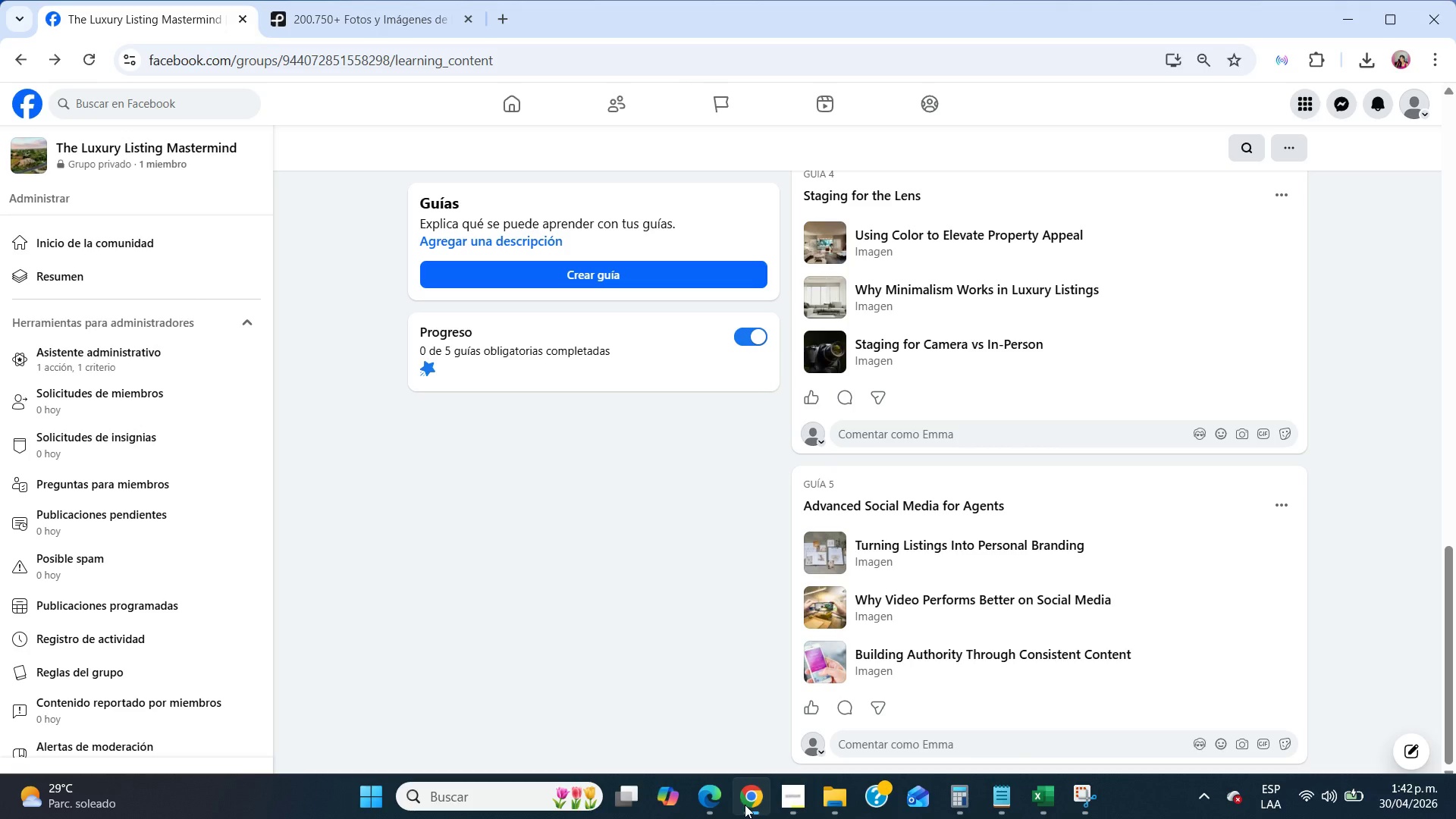 
scroll: coordinate [971, 416], scroll_direction: up, amount: 20.0
 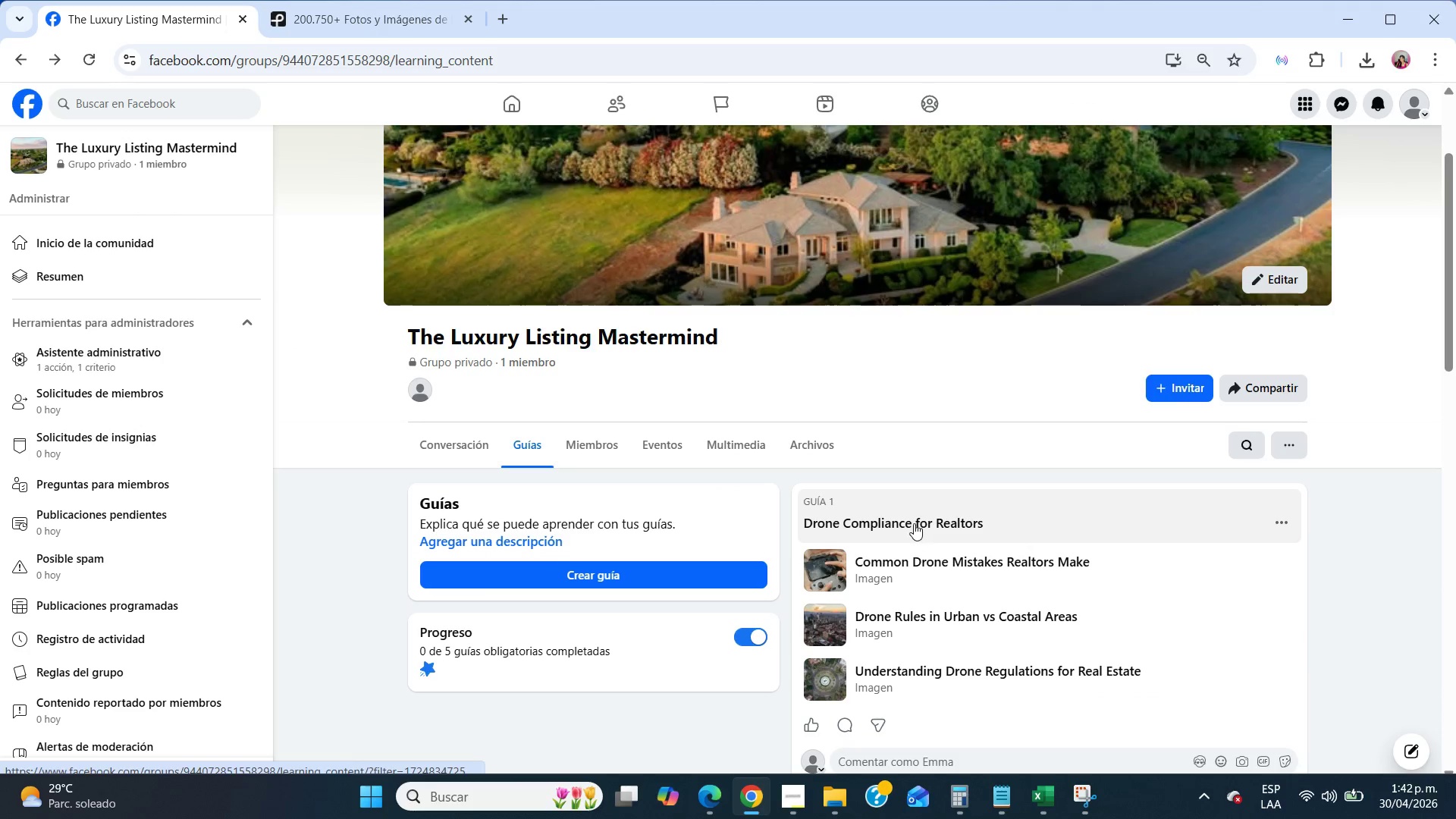 
left_click([912, 518])
 